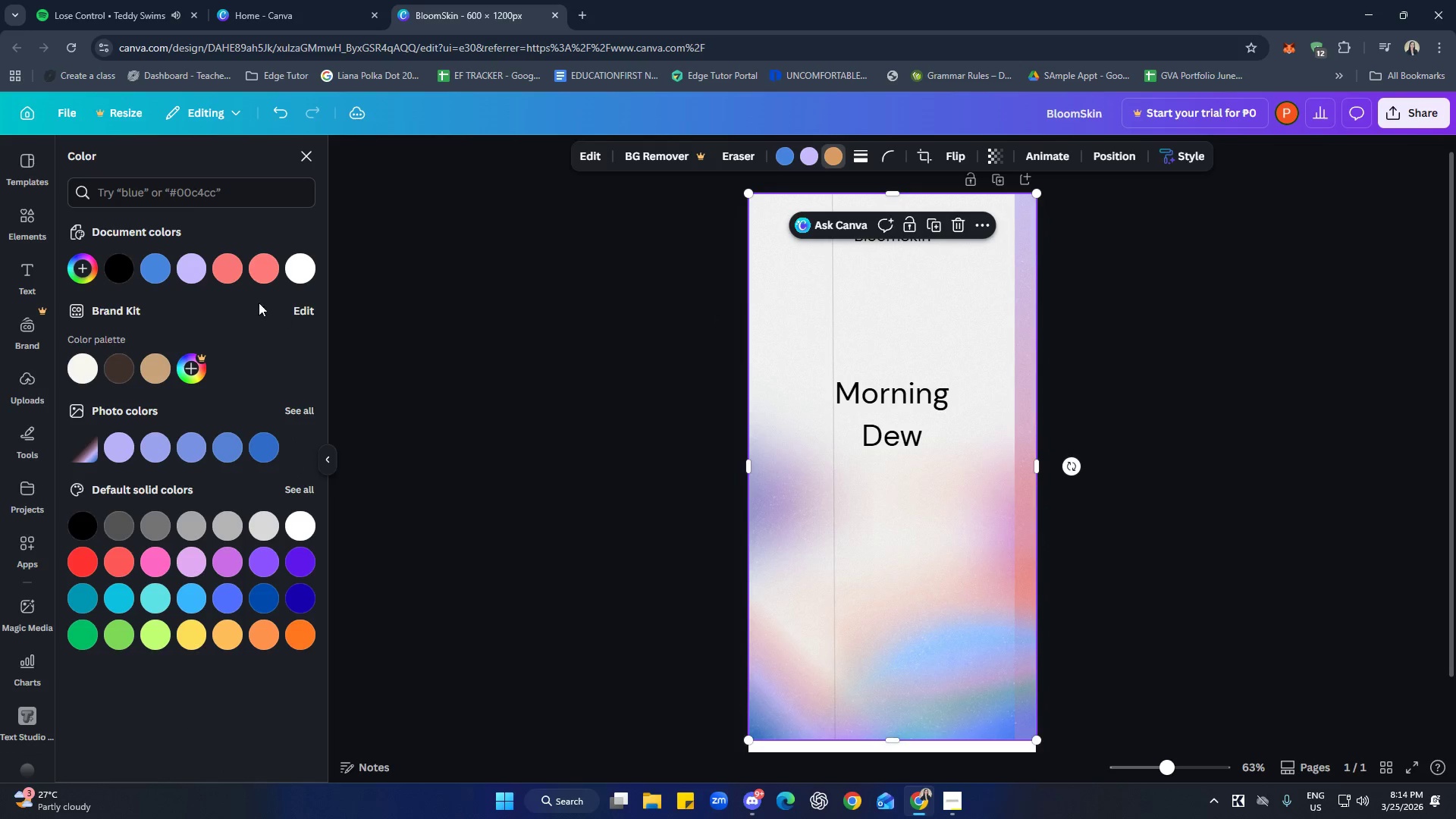 
left_click([229, 271])
 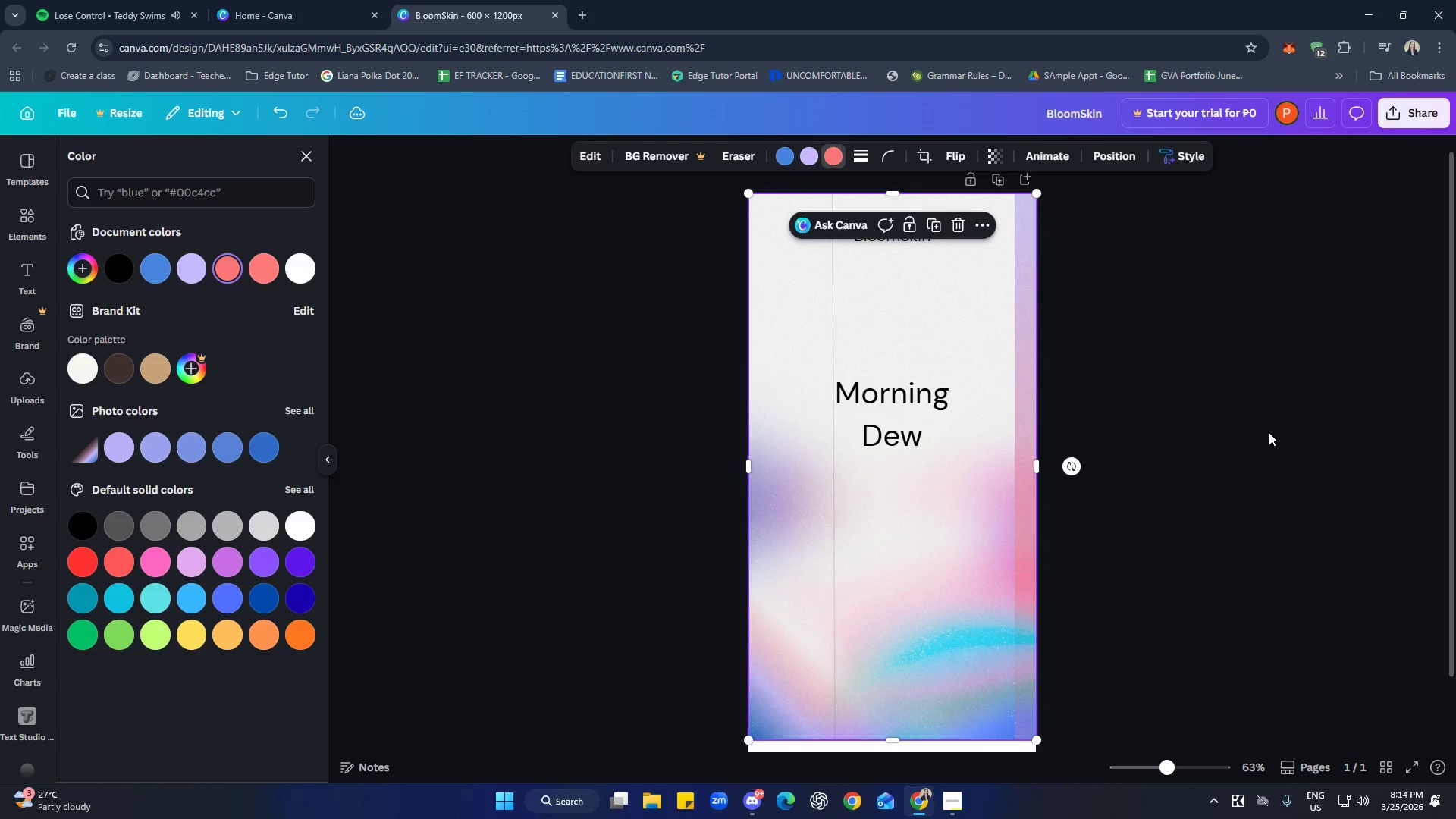 
double_click([1269, 432])
 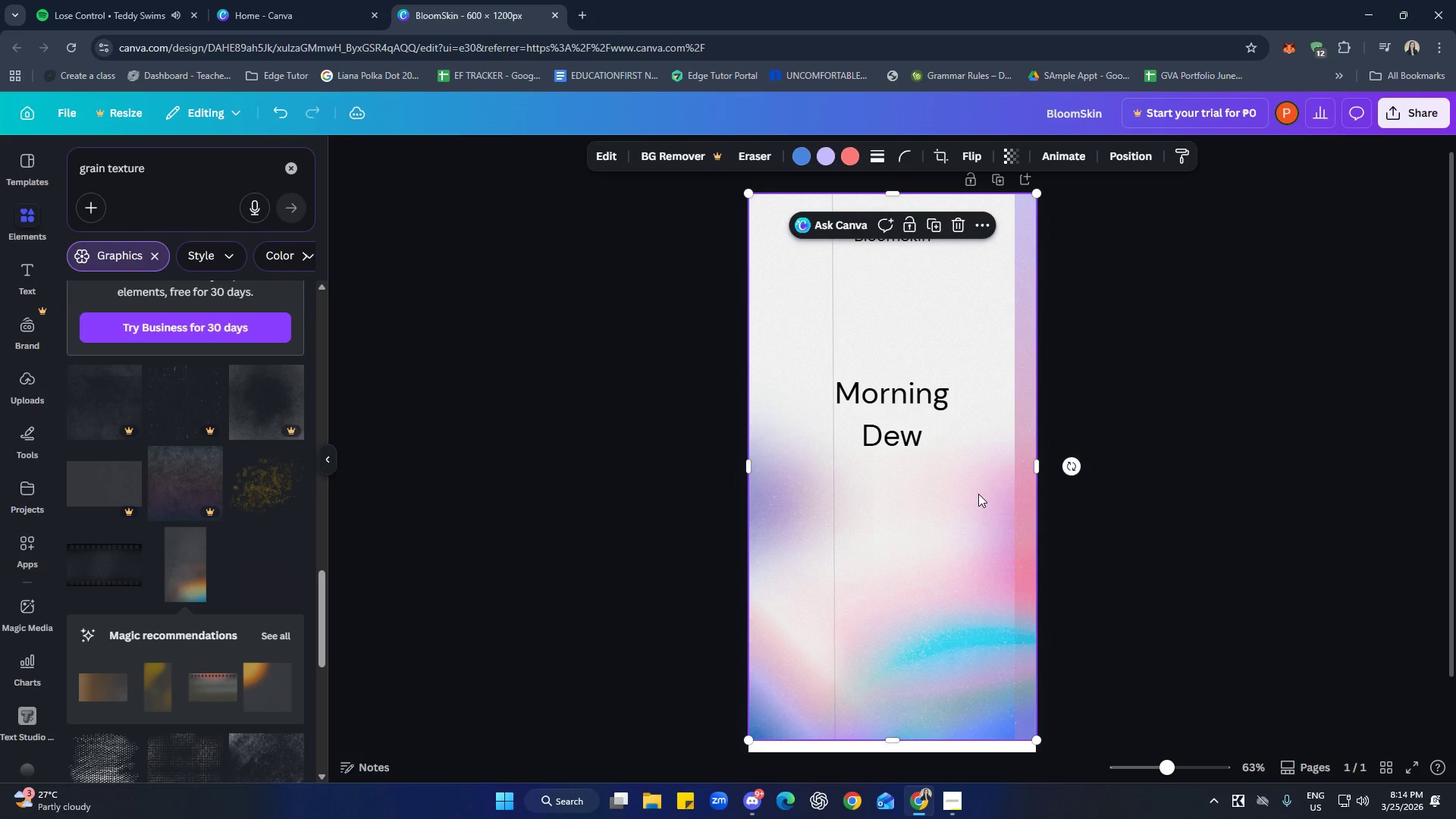 
double_click([1222, 558])
 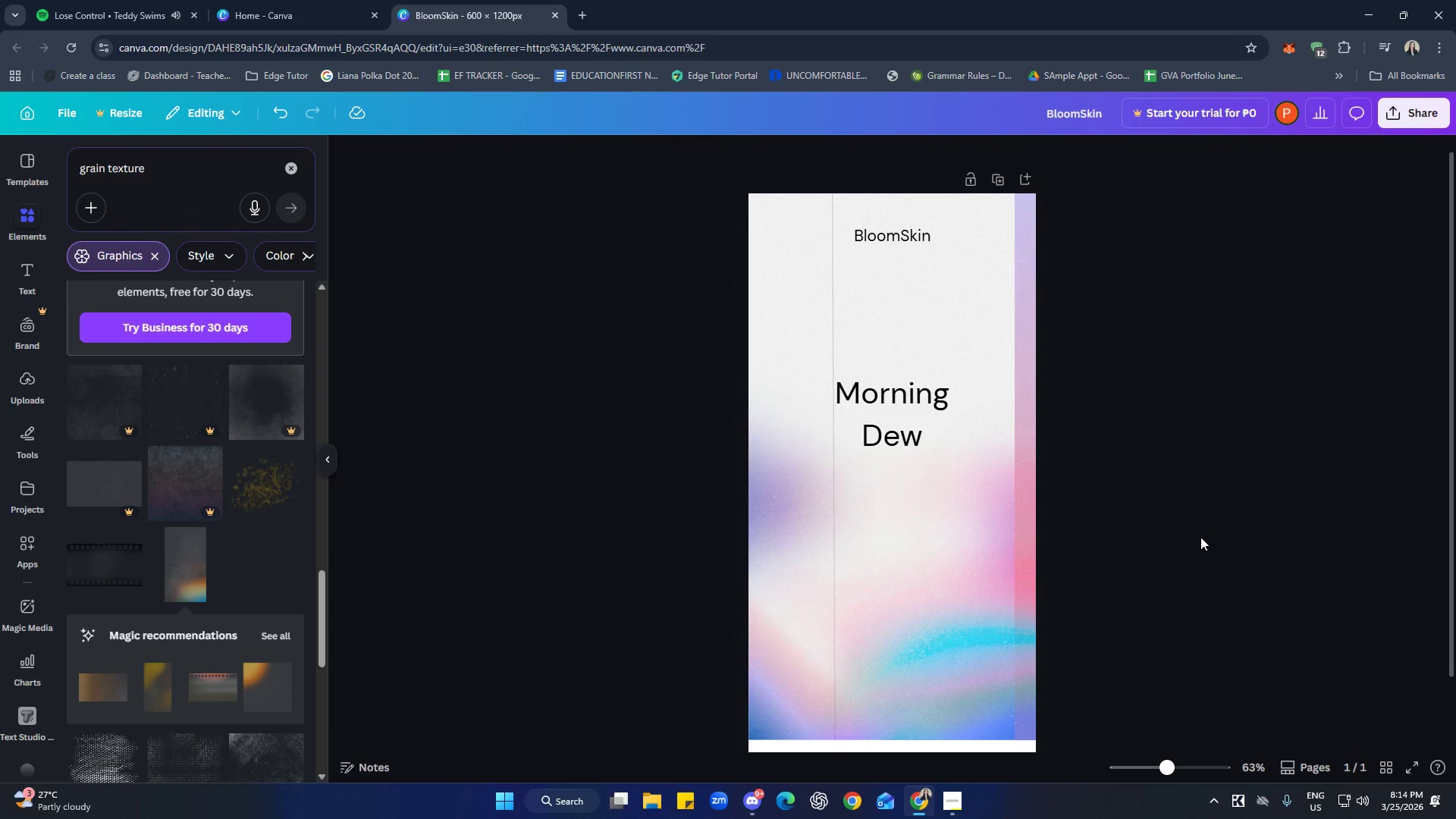 
left_click([280, 633])
 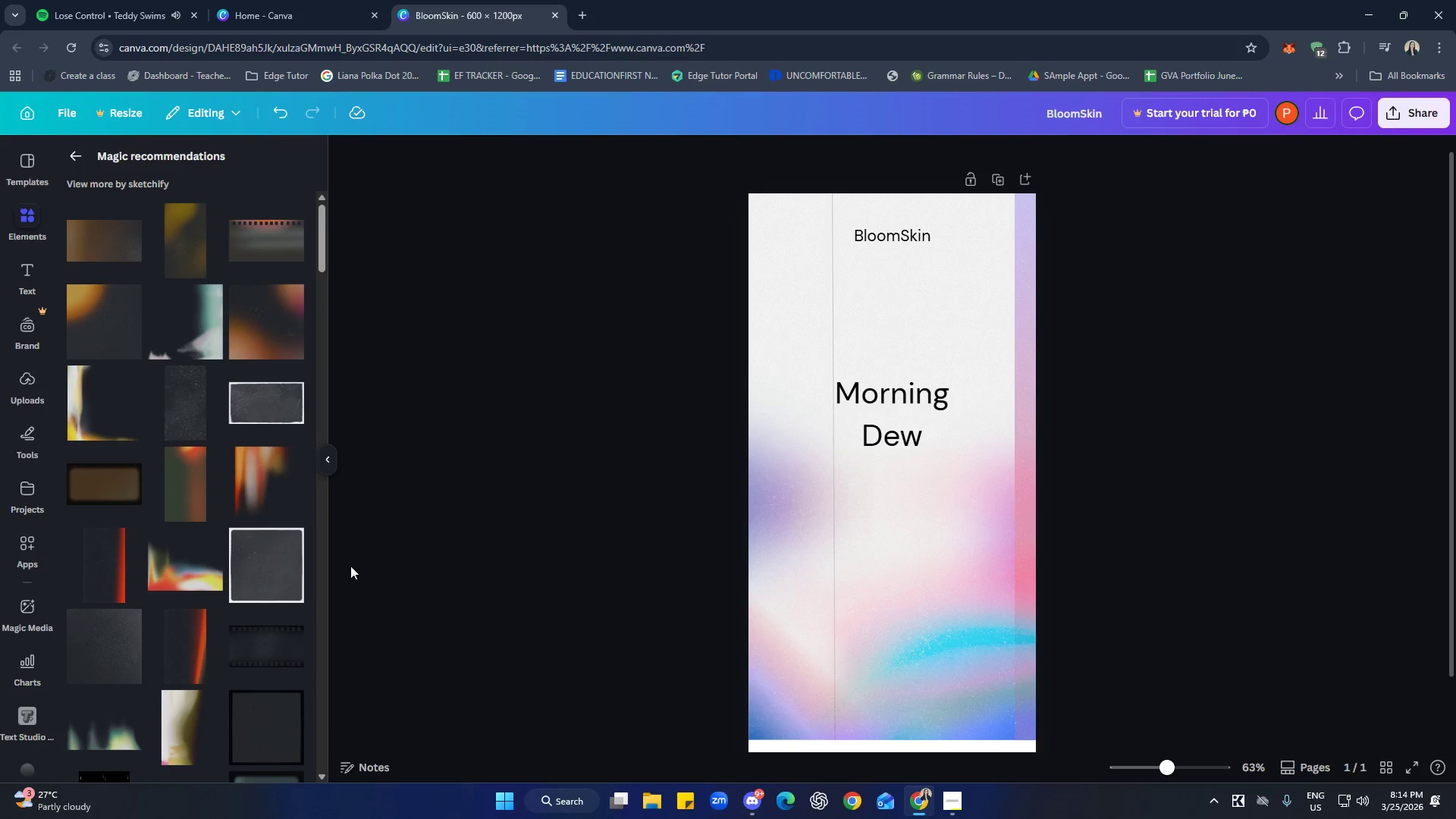 
scroll: coordinate [243, 507], scroll_direction: up, amount: 2.0
 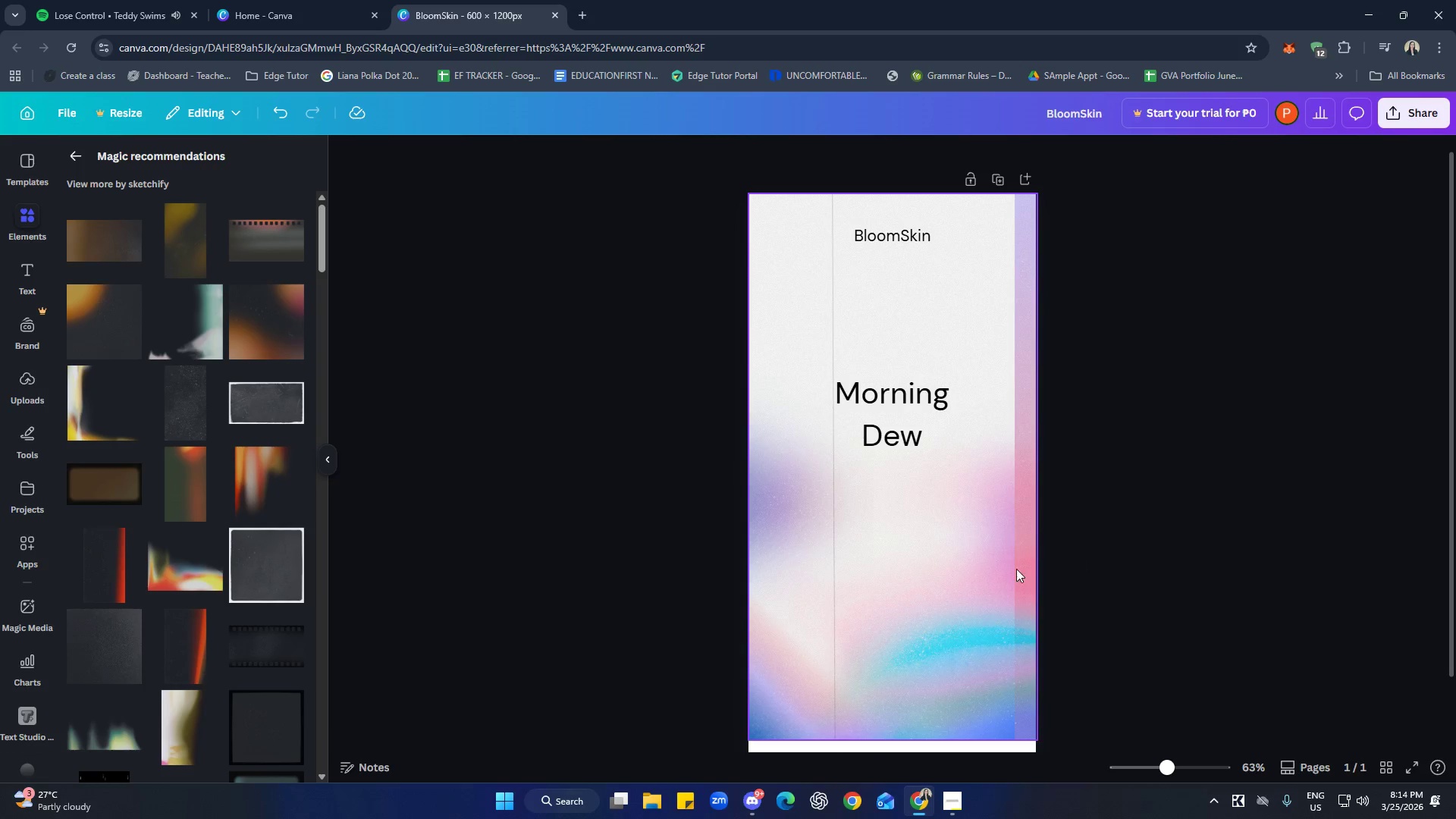 
left_click([962, 582])
 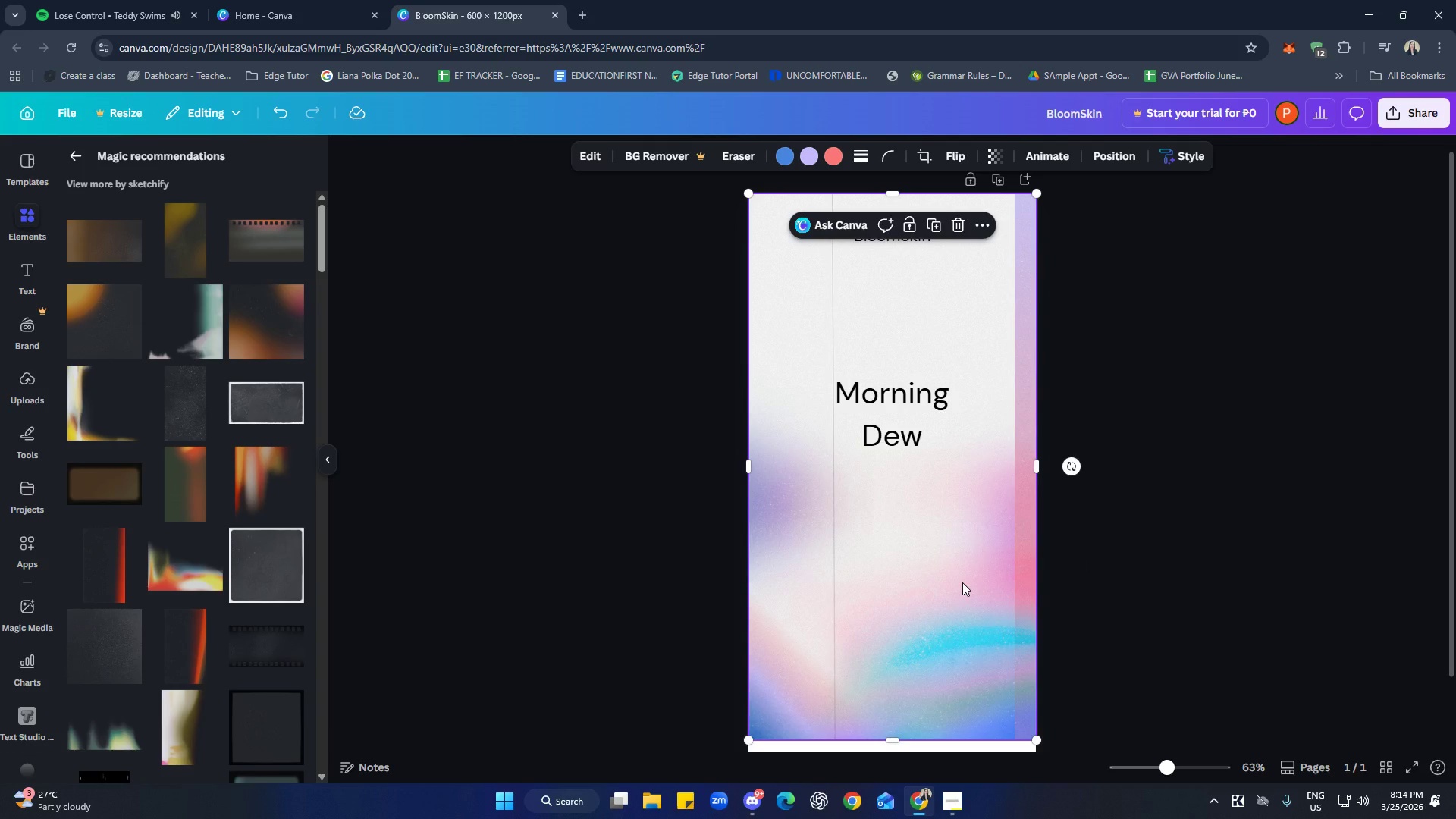 
key(Delete)
 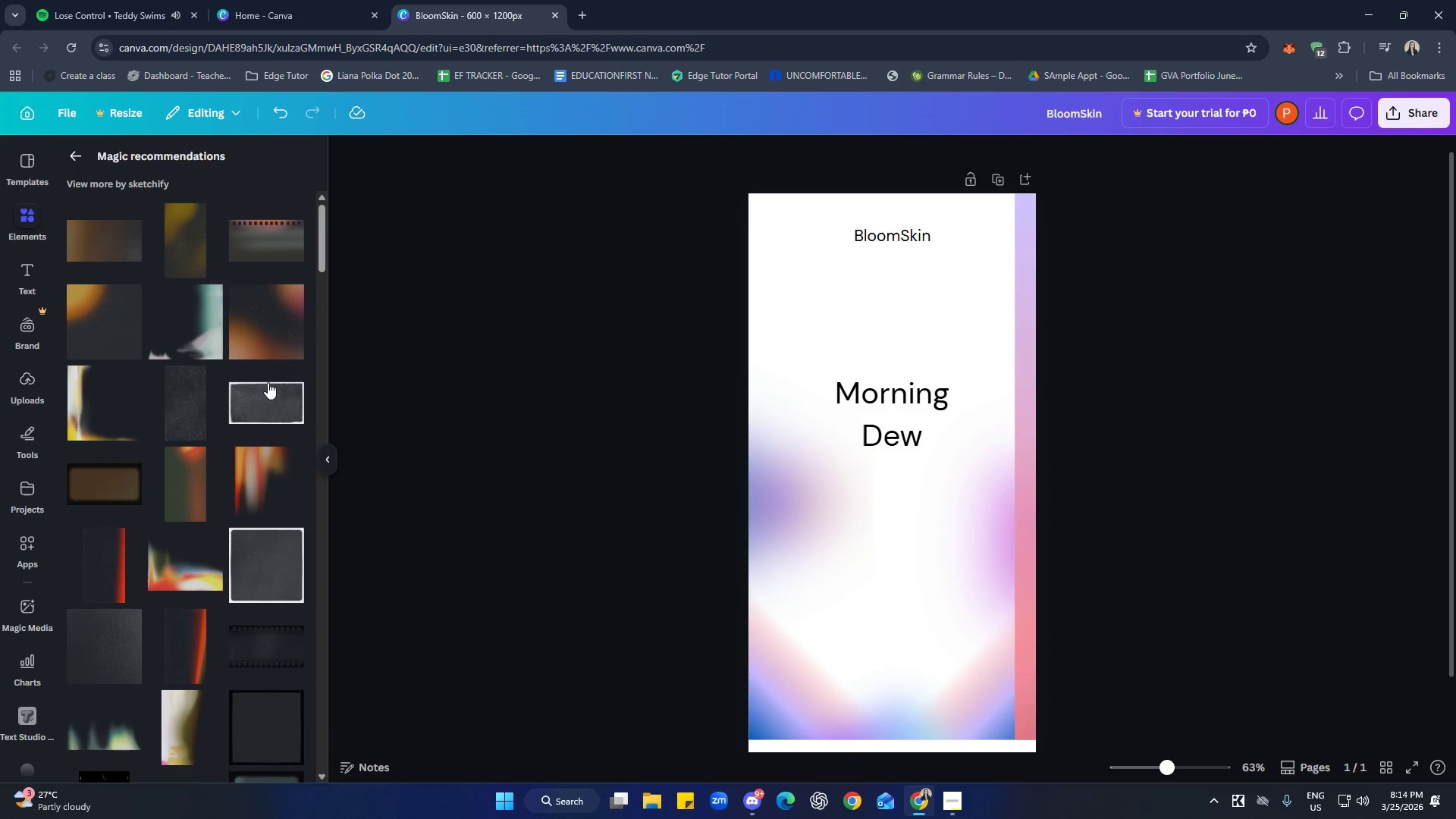 
left_click([102, 242])
 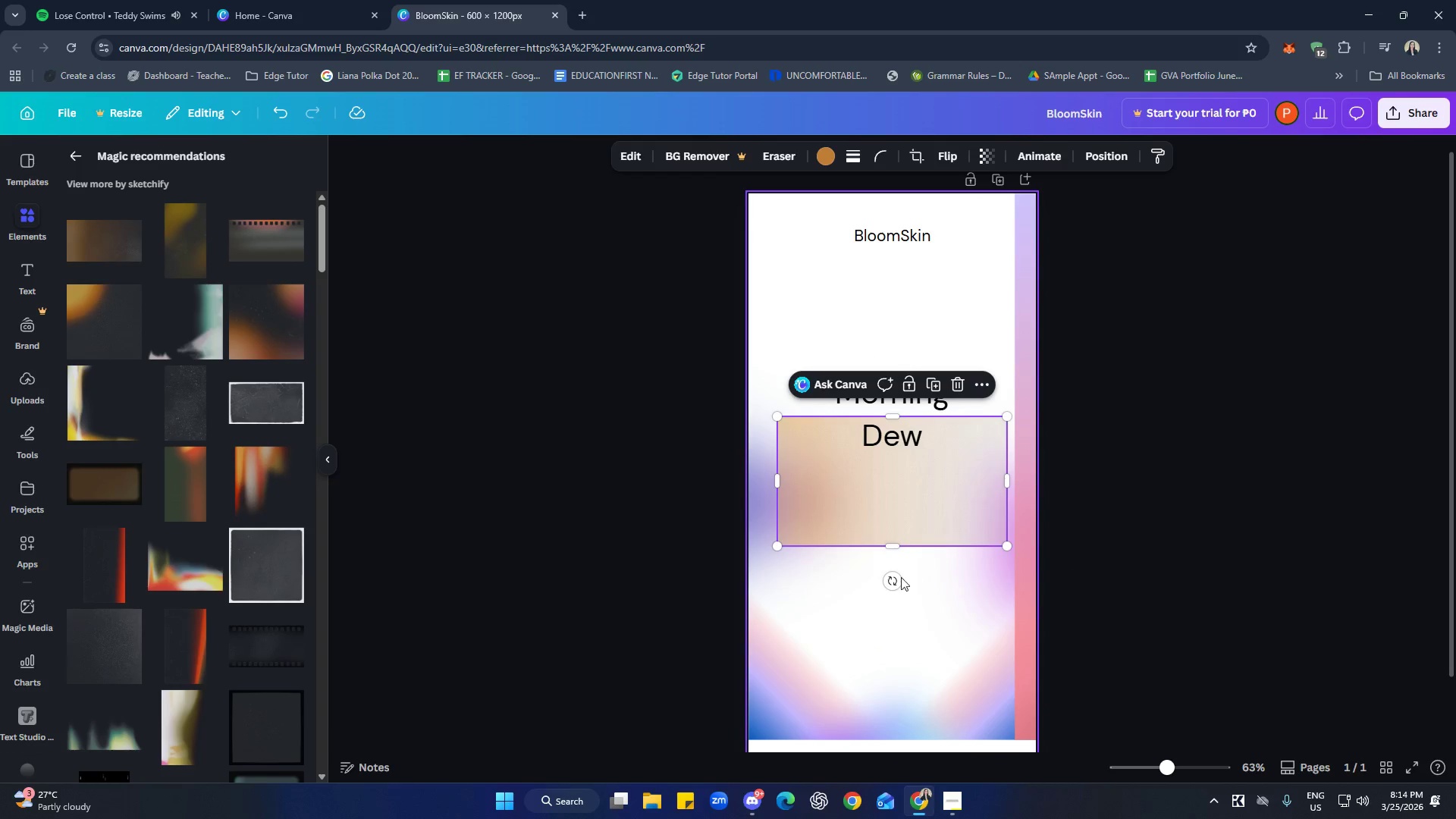 
left_click_drag(start_coordinate=[895, 585], to_coordinate=[971, 478])
 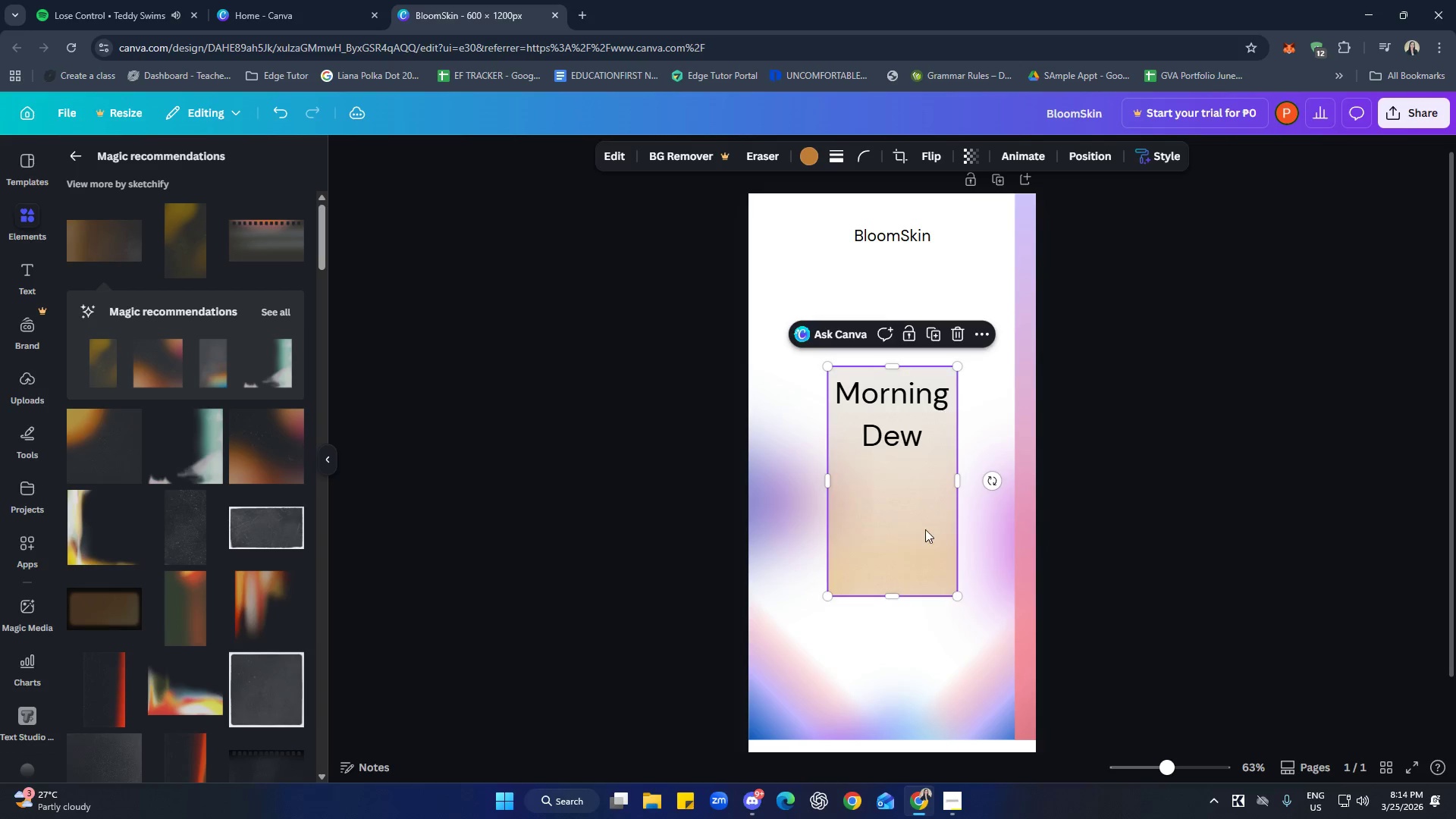 
left_click_drag(start_coordinate=[925, 528], to_coordinate=[846, 355])
 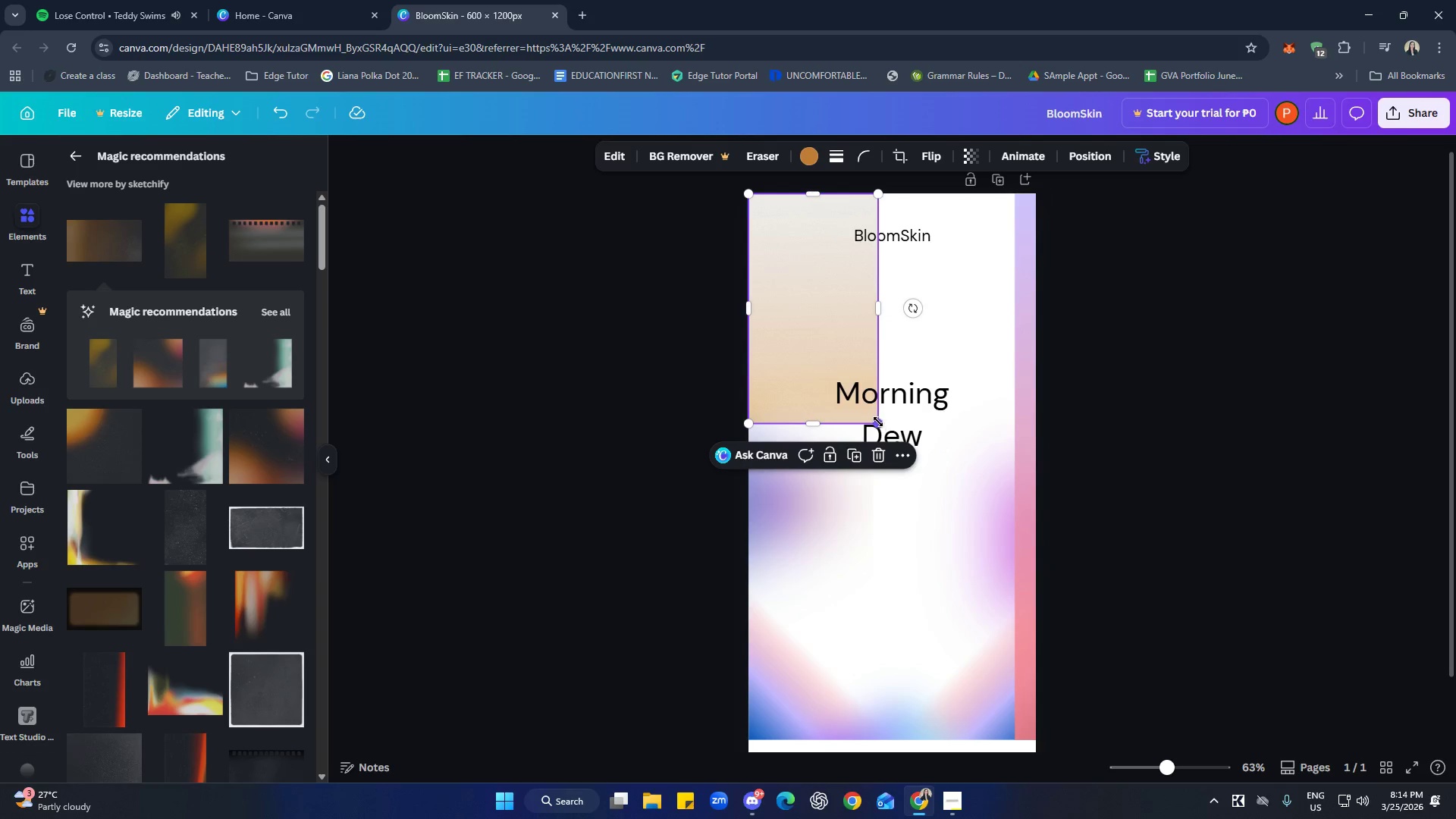 
left_click_drag(start_coordinate=[878, 421], to_coordinate=[1062, 732])
 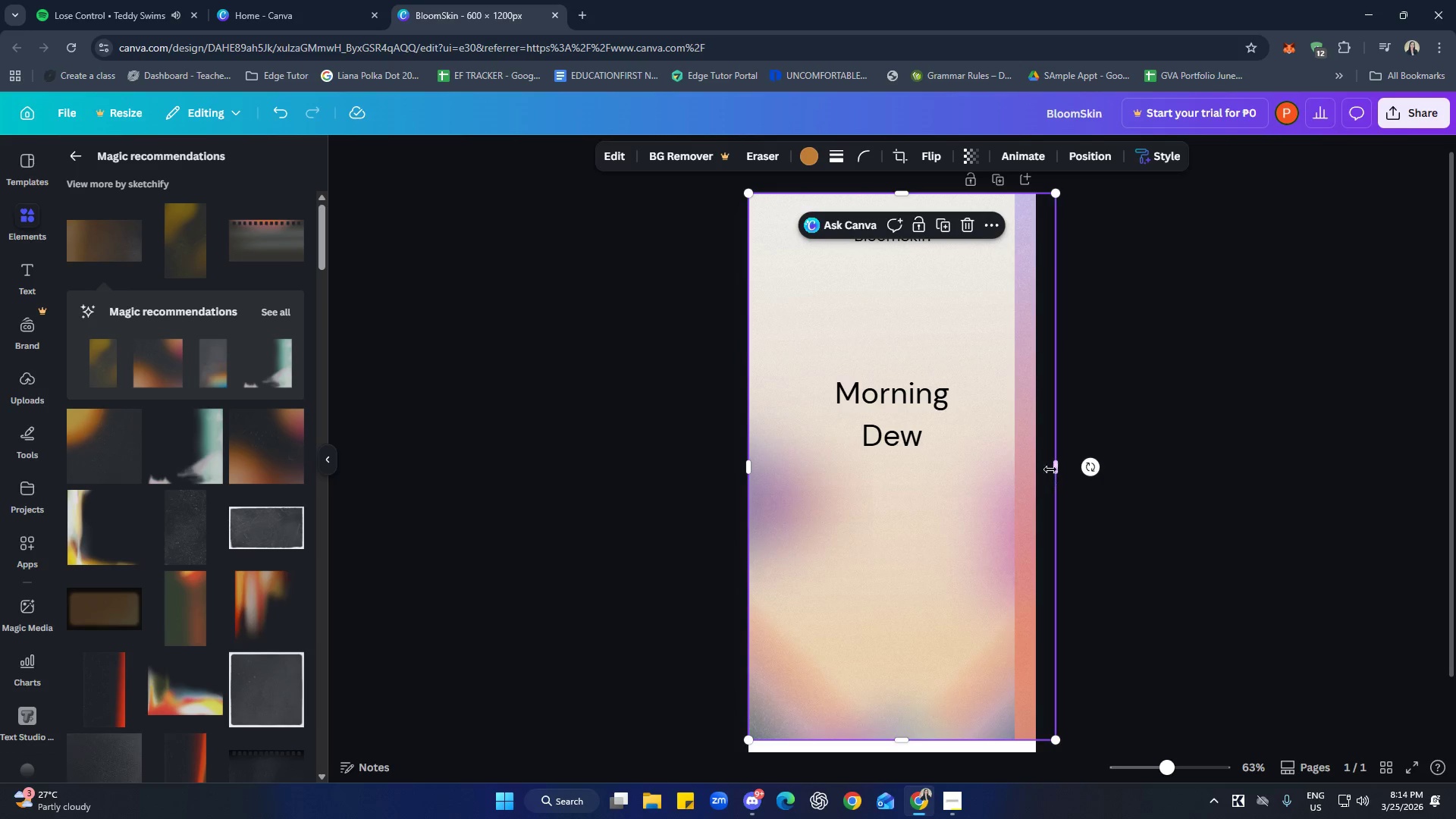 
left_click_drag(start_coordinate=[1058, 465], to_coordinate=[1039, 466])
 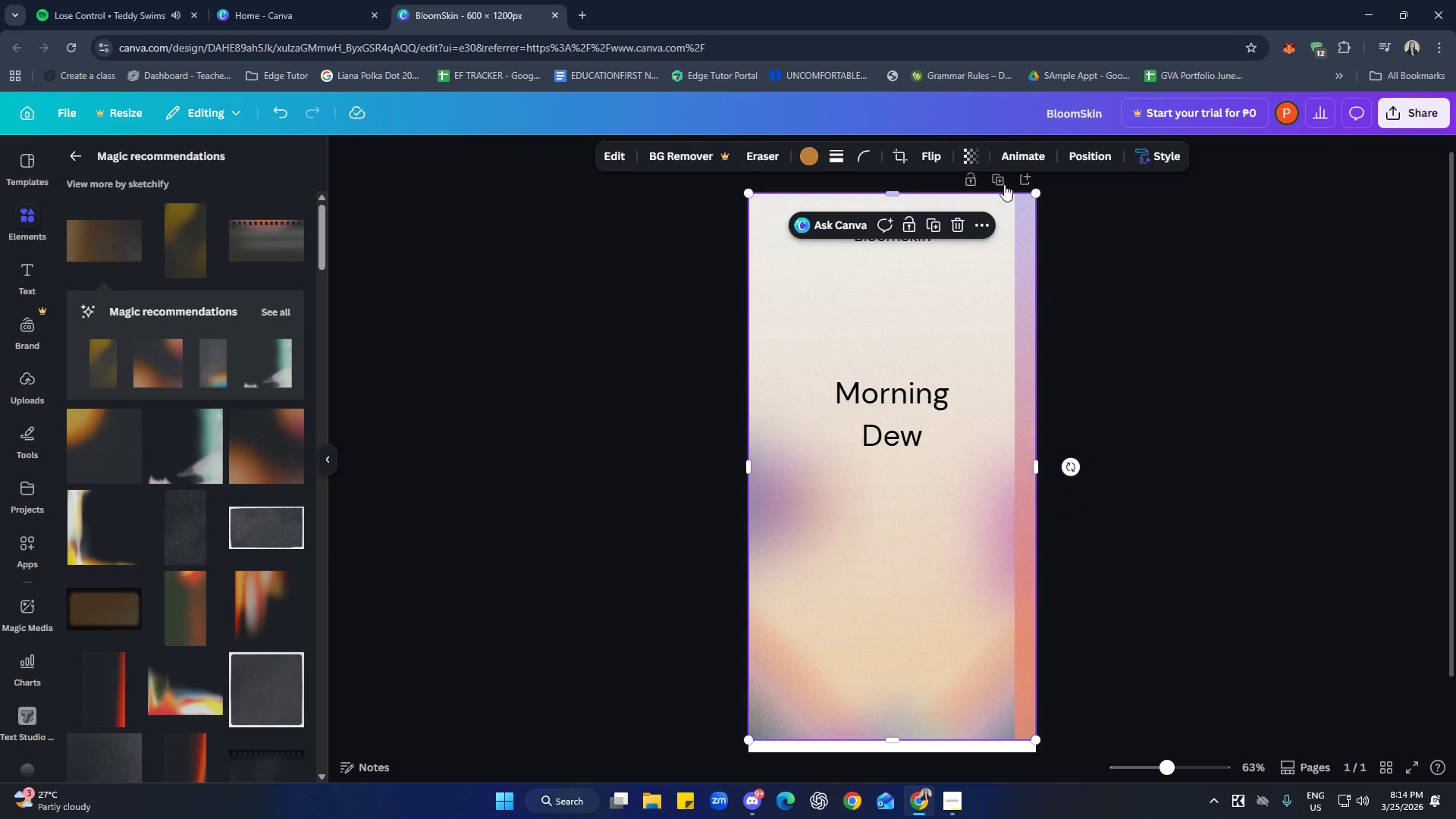 
left_click([974, 165])
 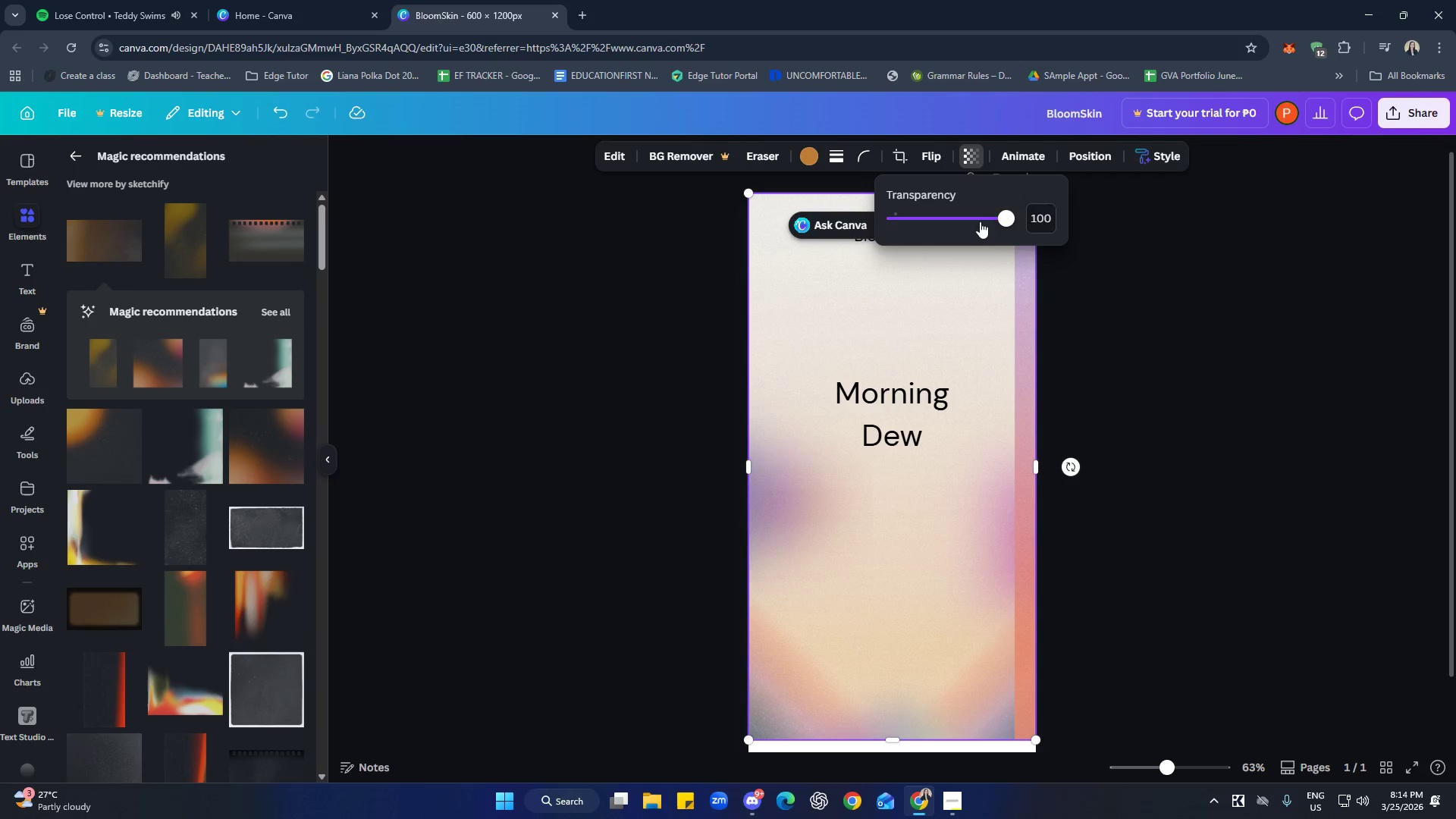 
left_click([1042, 216])
 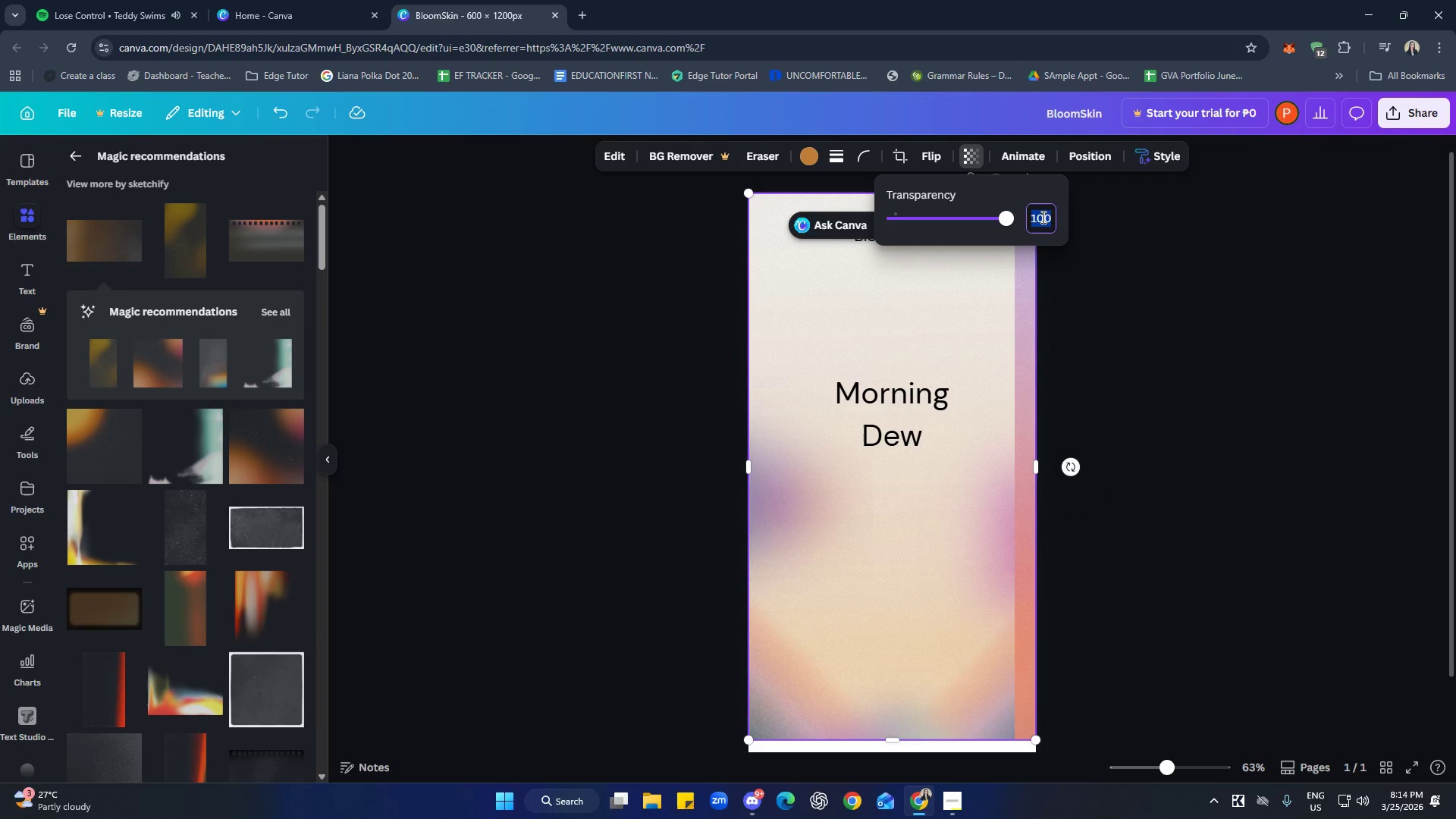 
type(85)
 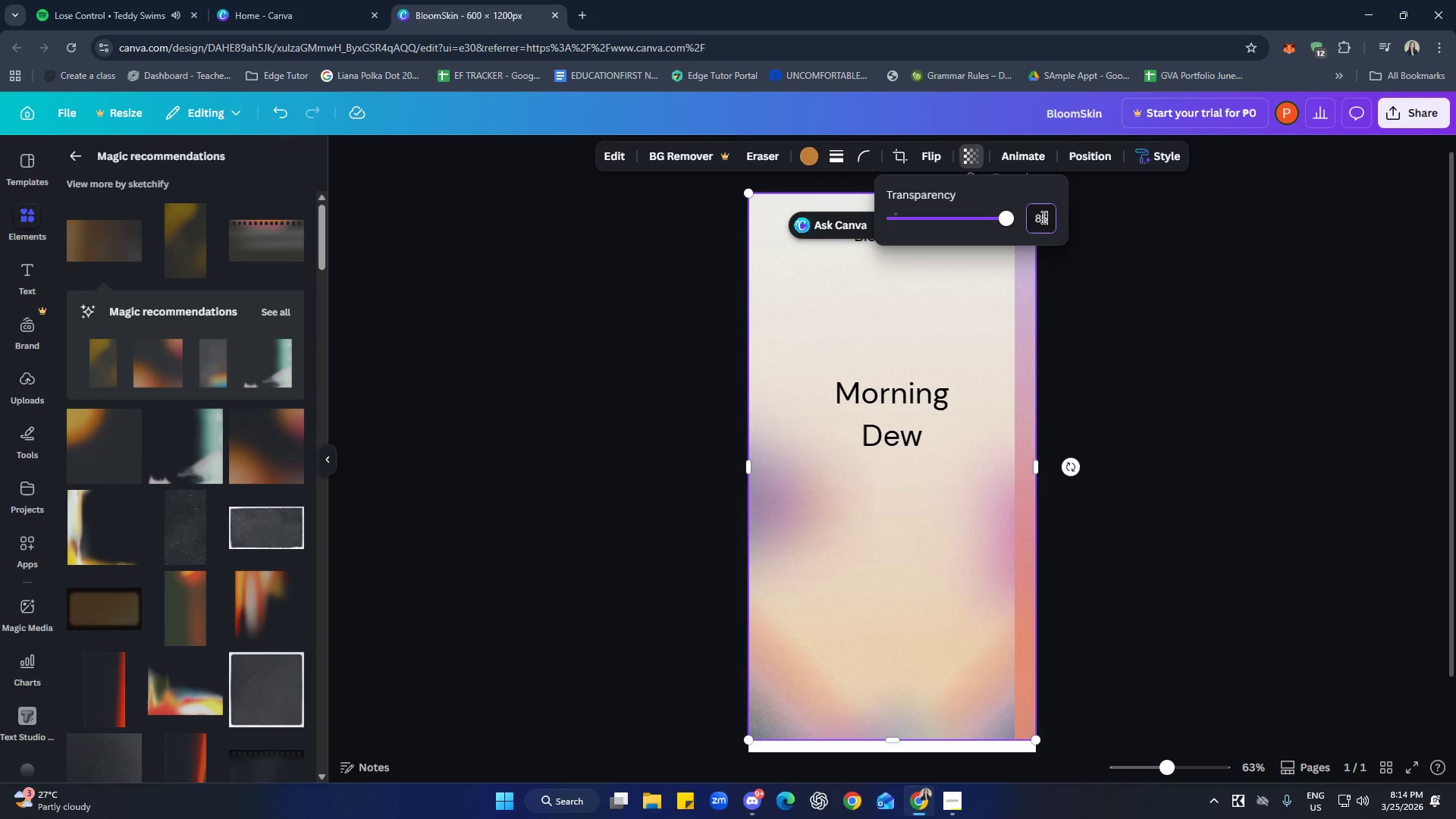 
key(Enter)
 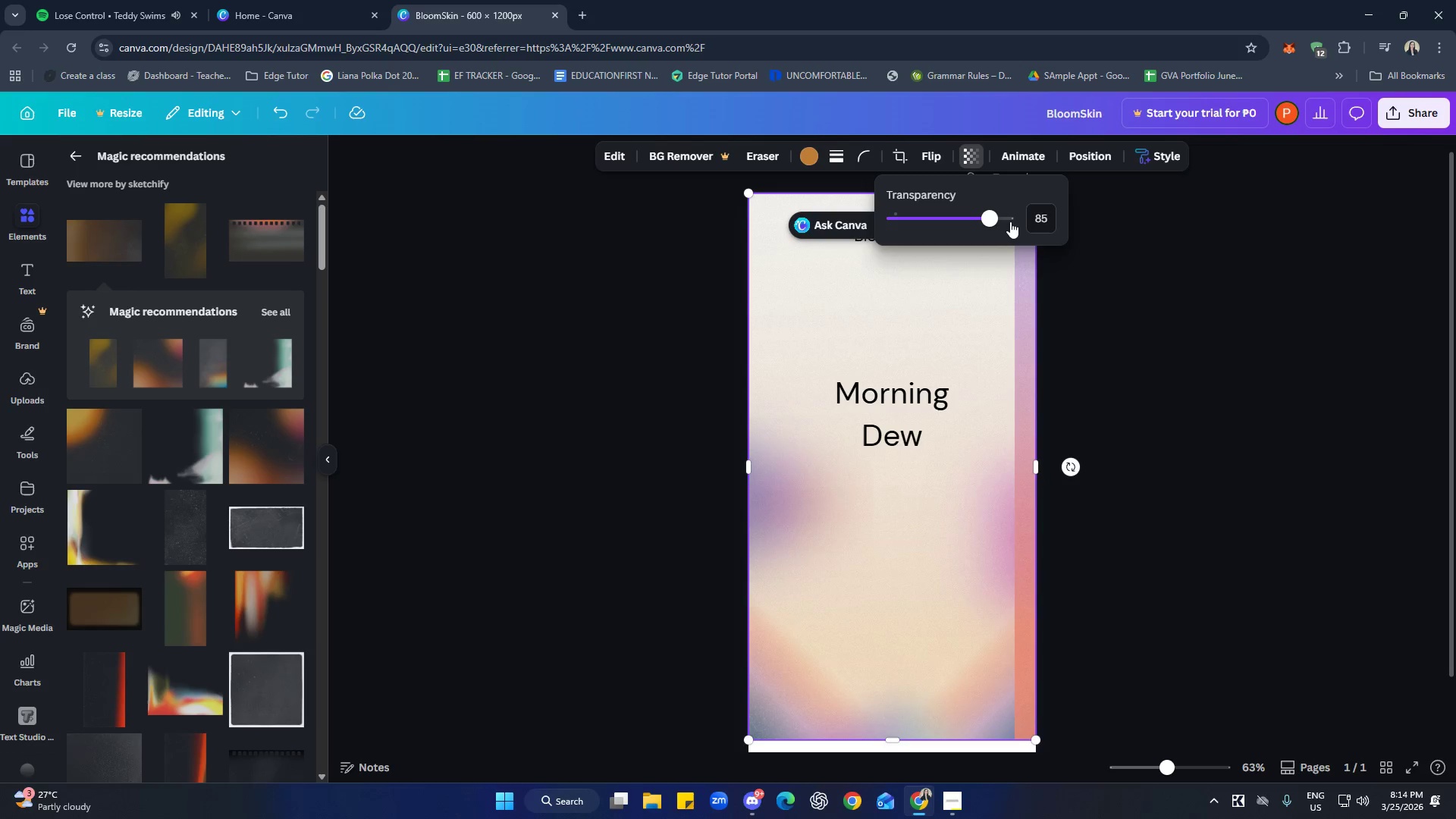 
left_click_drag(start_coordinate=[986, 215], to_coordinate=[950, 206])
 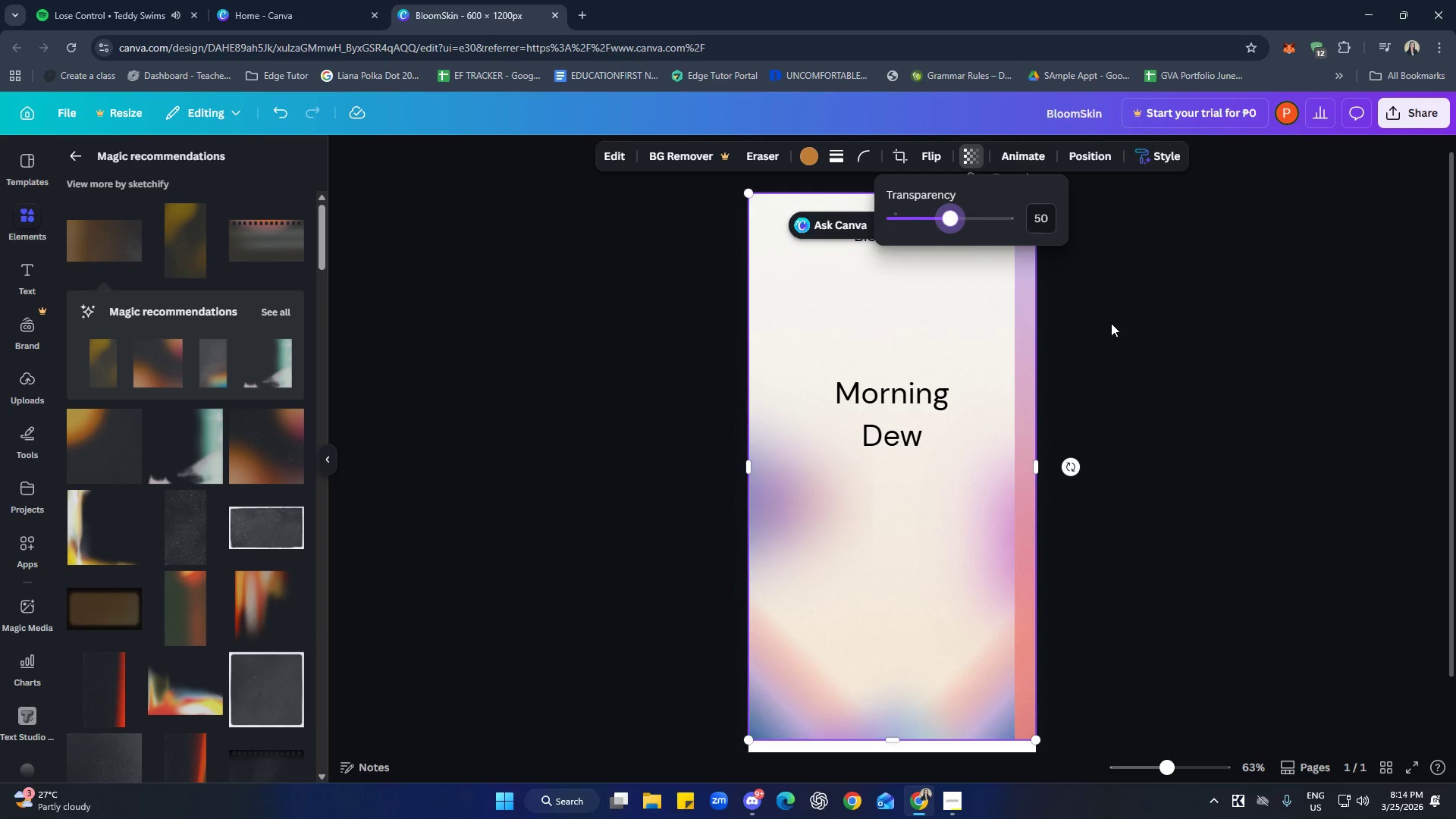 
key(Delete)
 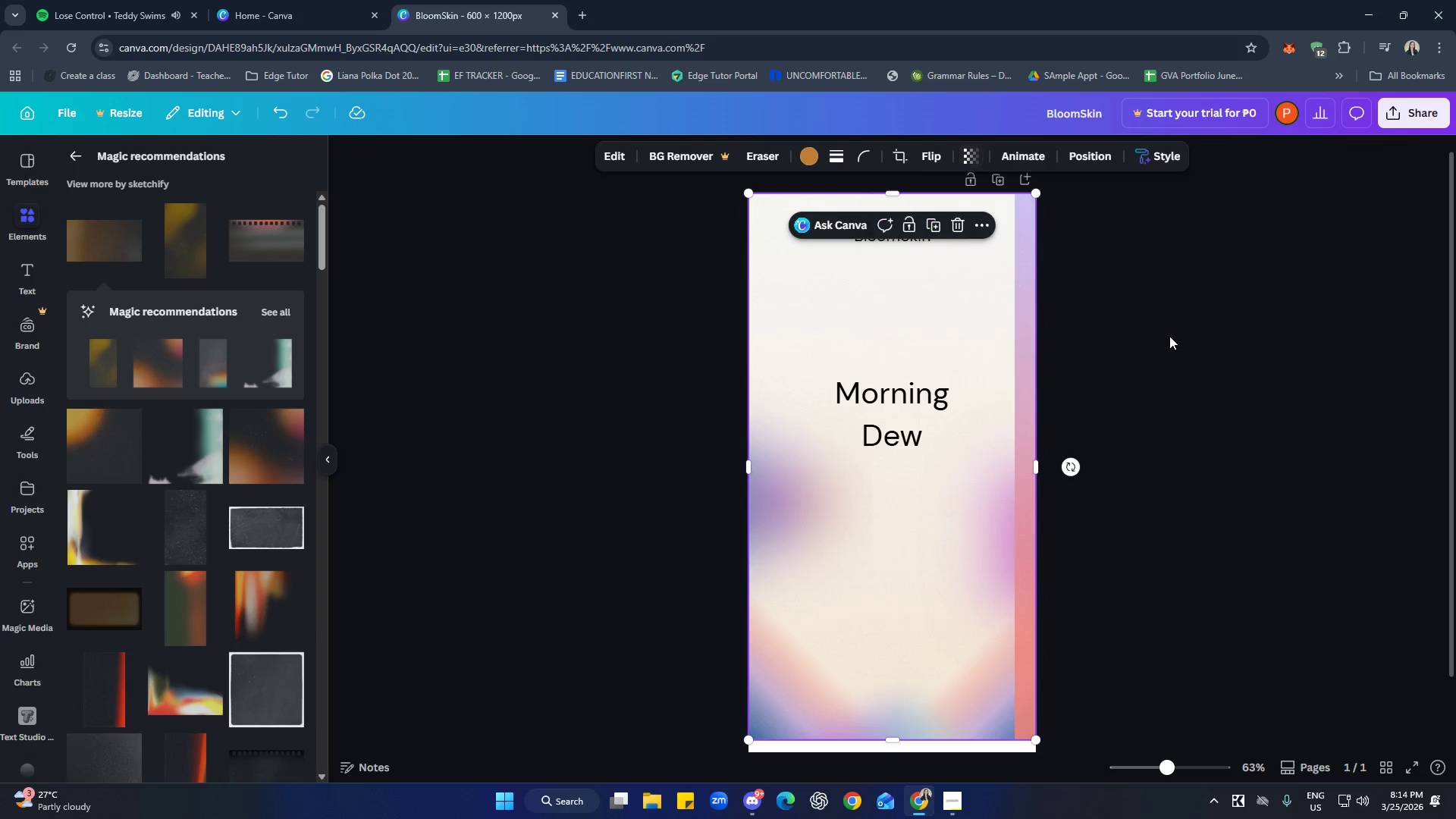 
double_click([950, 347])
 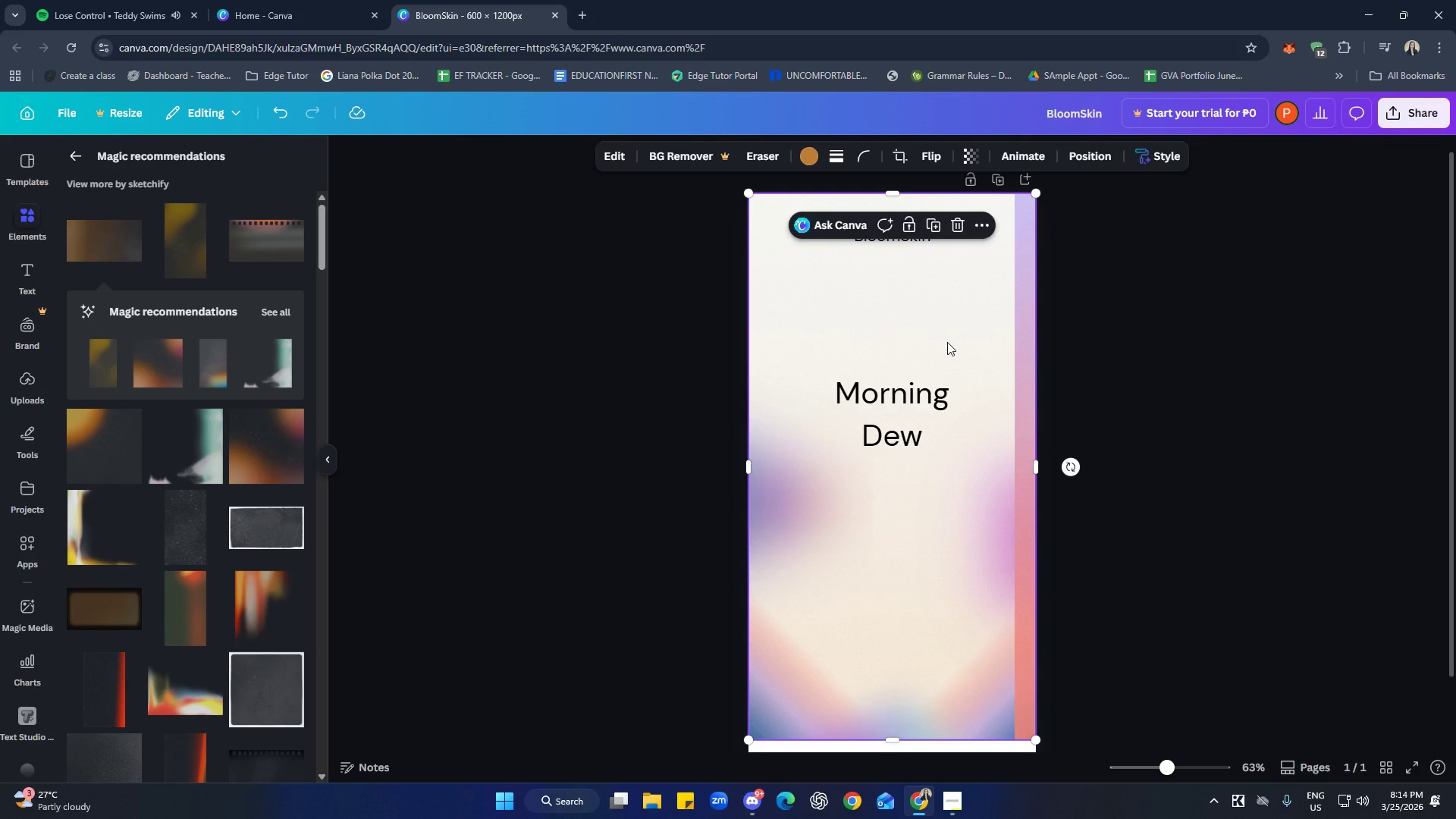 
key(Delete)
 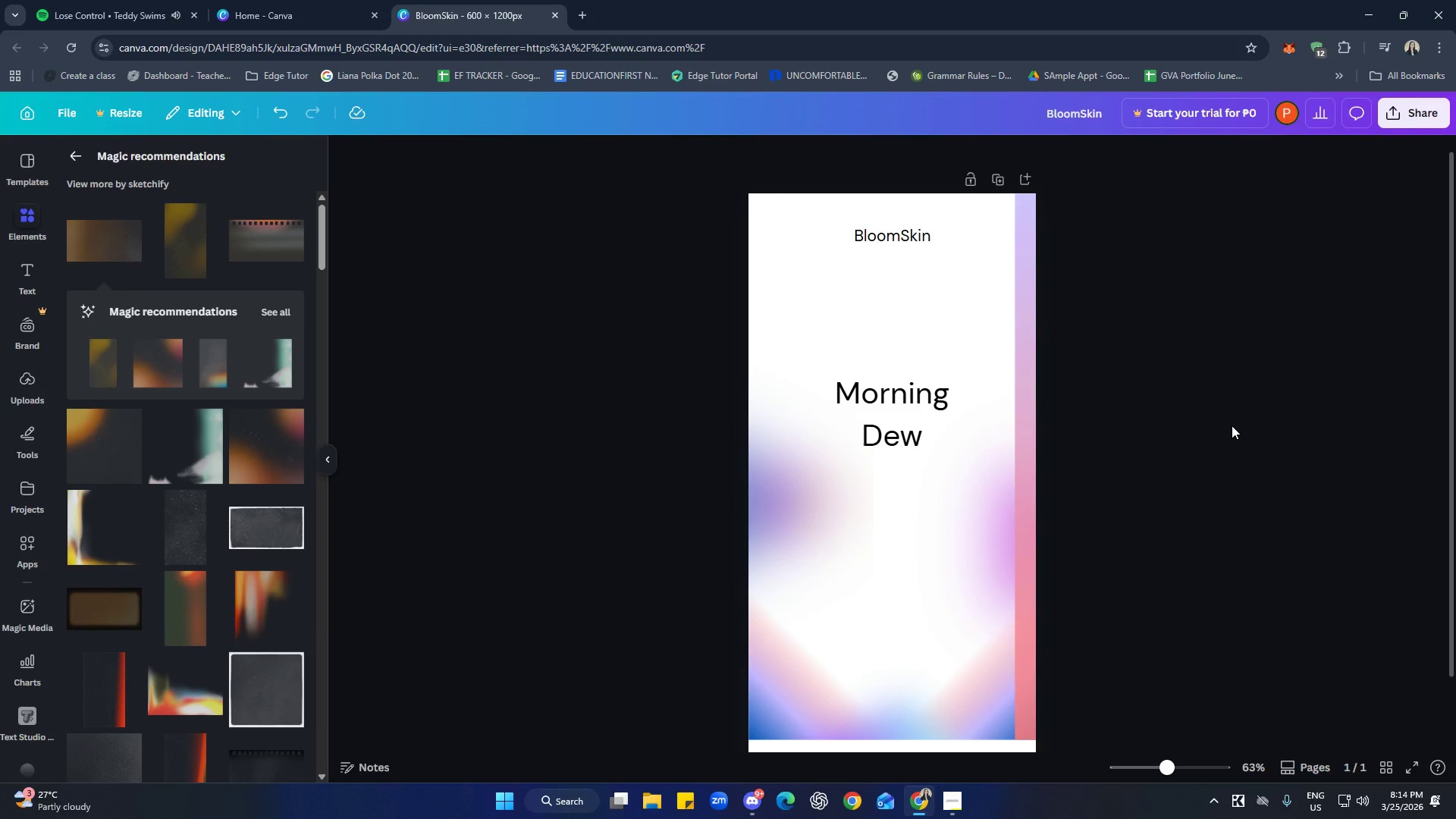 
wait(10.78)
 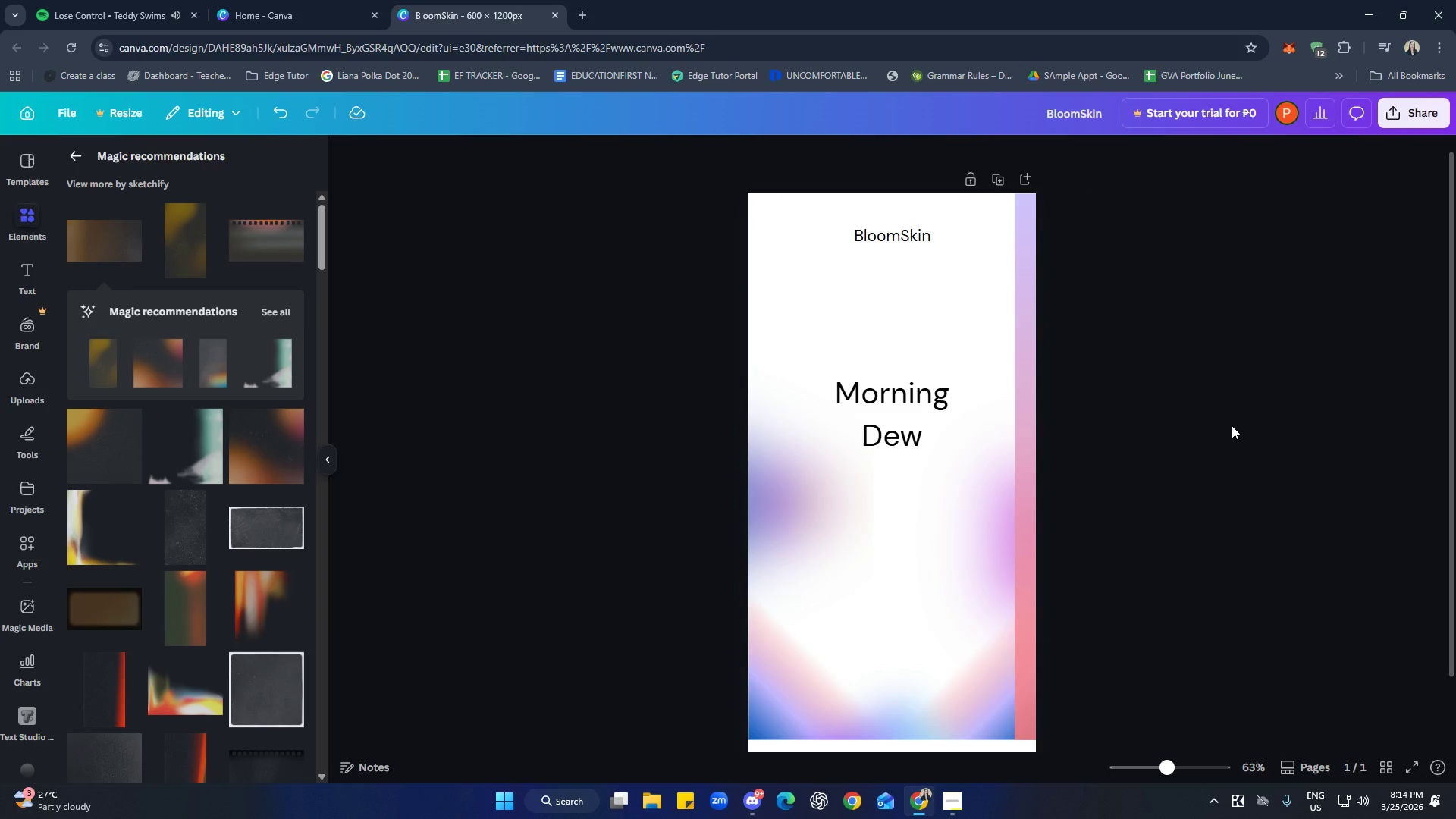 
key(D)
 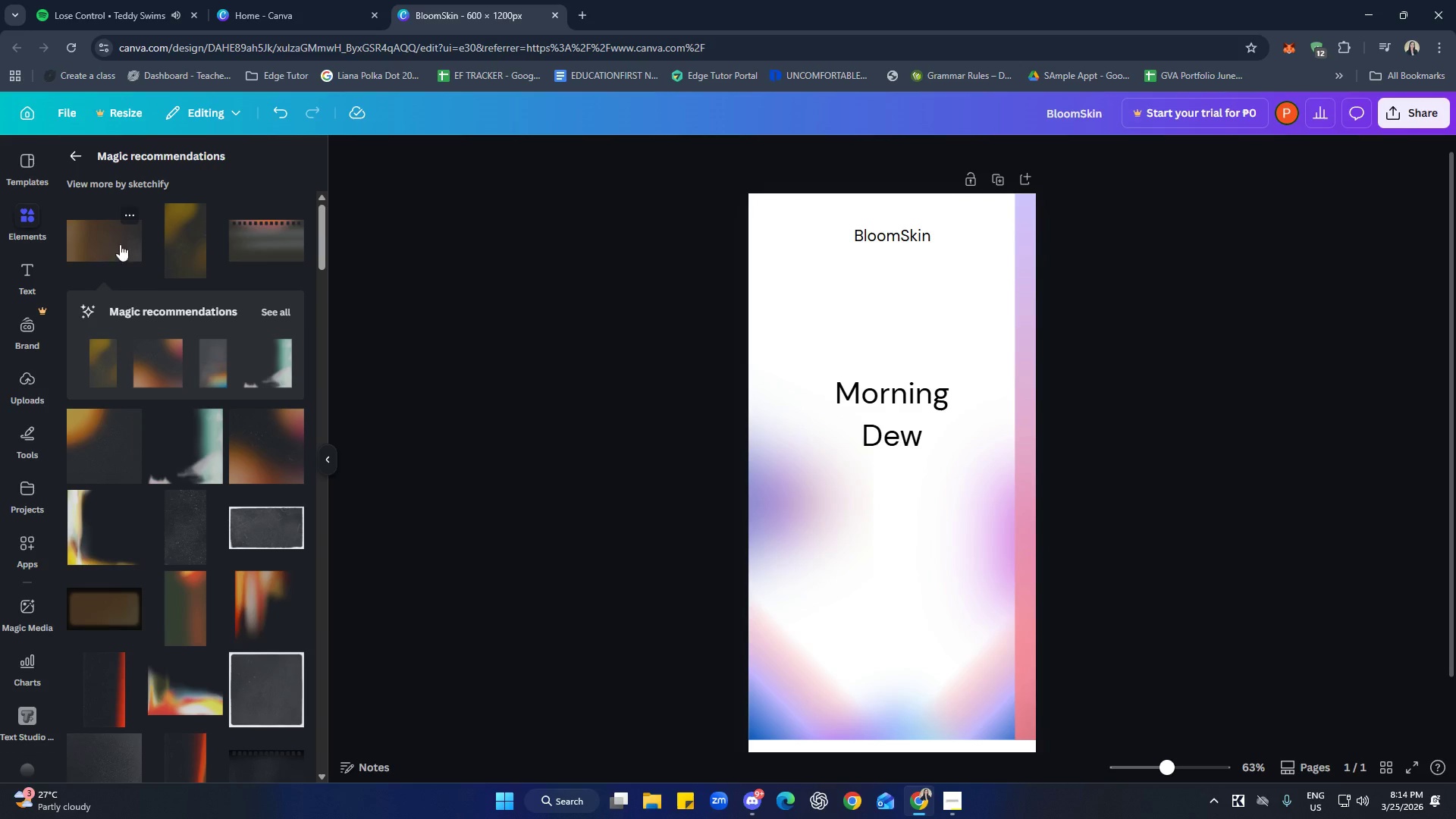 
left_click([184, 237])
 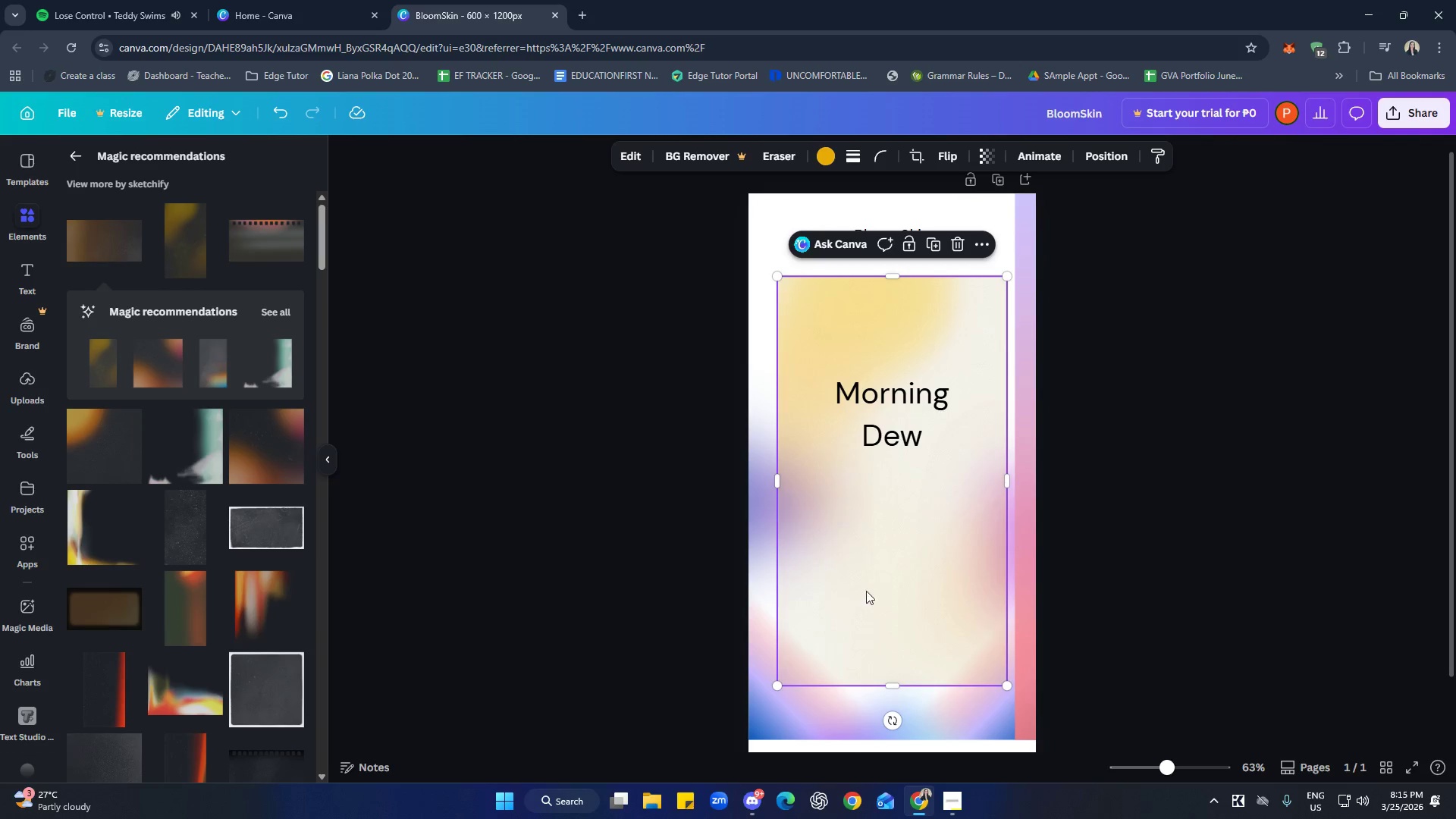 
left_click_drag(start_coordinate=[895, 590], to_coordinate=[865, 502])
 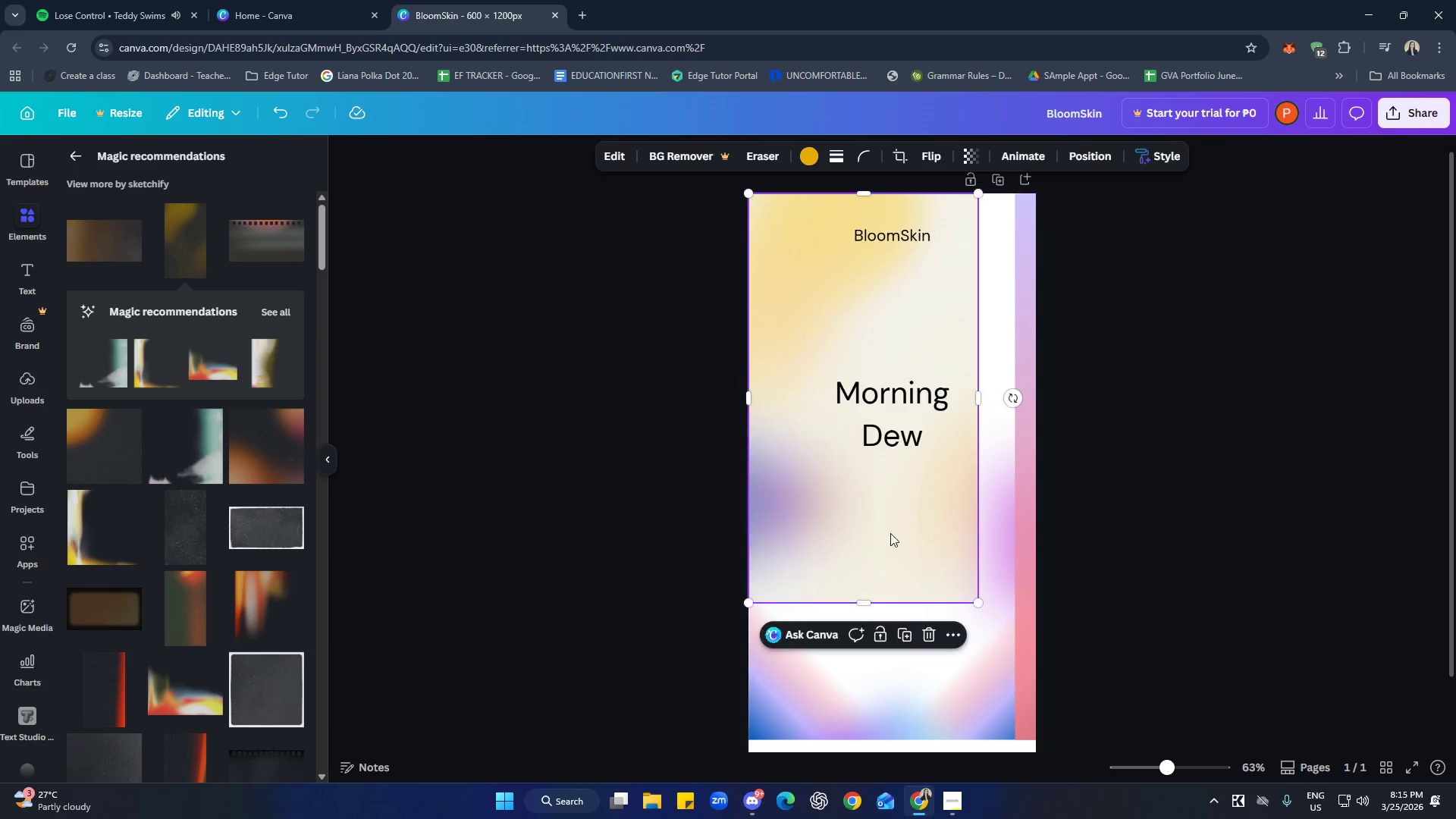 
left_click_drag(start_coordinate=[871, 603], to_coordinate=[878, 736])
 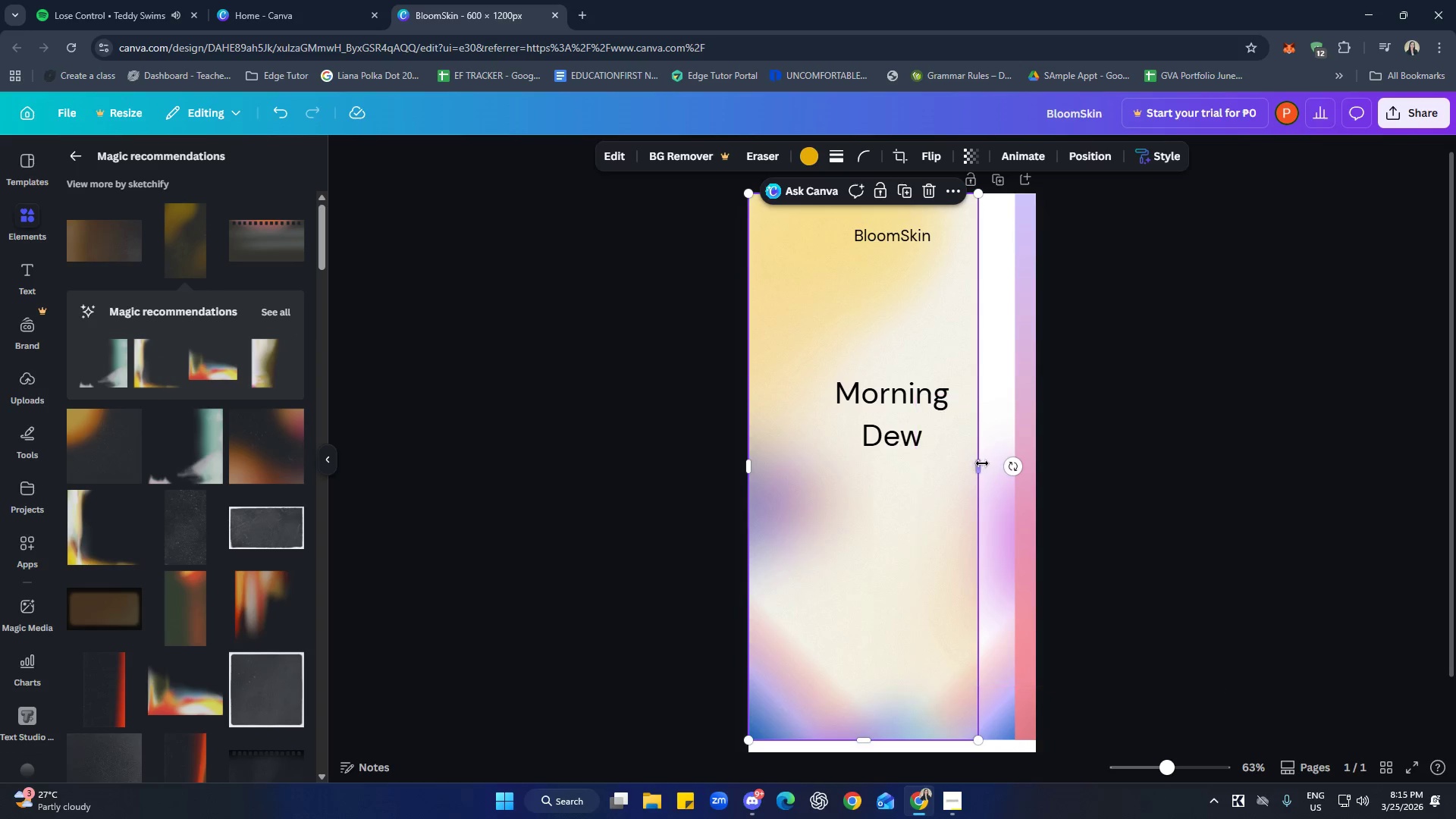 
left_click_drag(start_coordinate=[980, 465], to_coordinate=[1040, 470])
 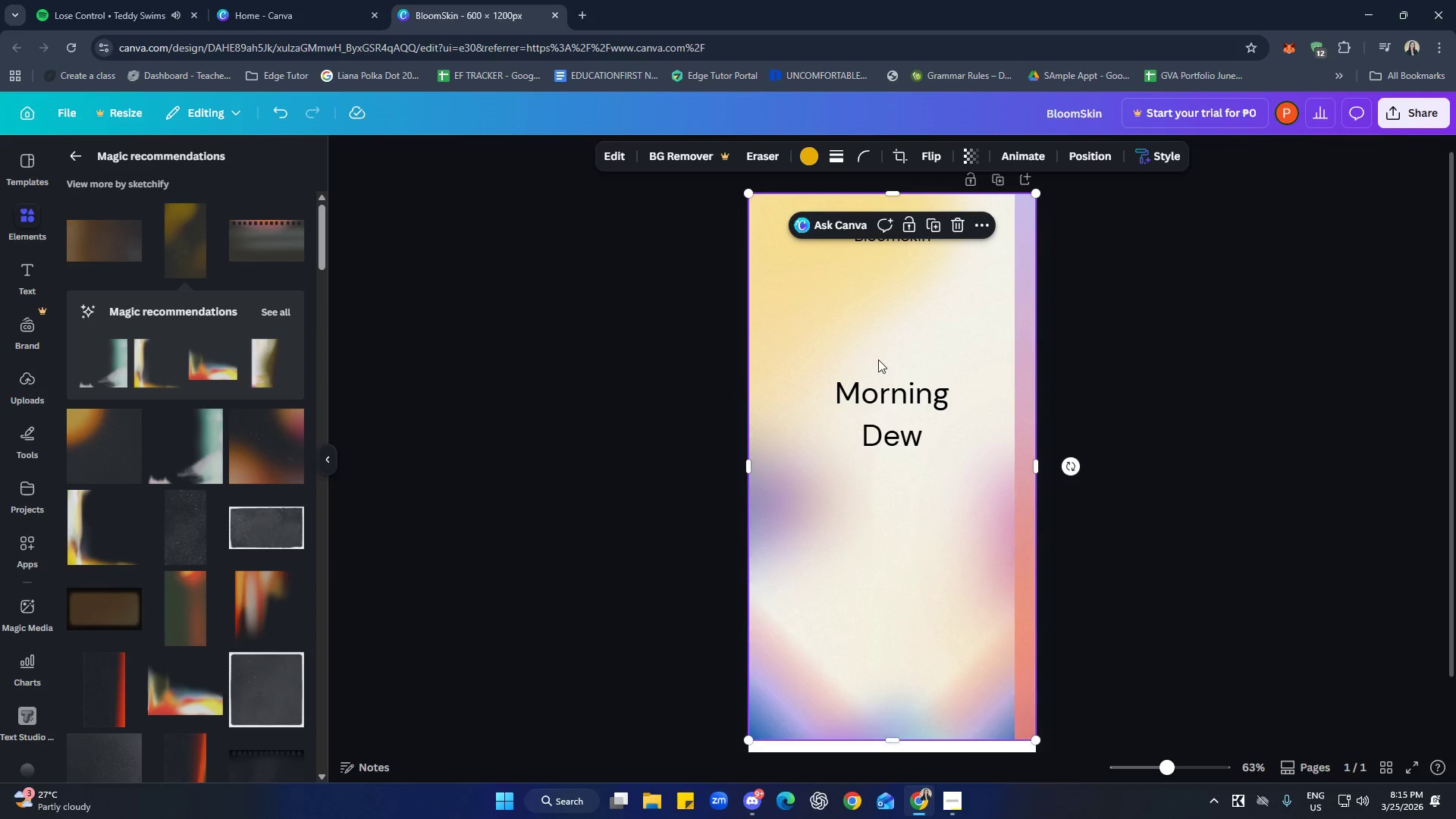 
left_click([956, 318])
 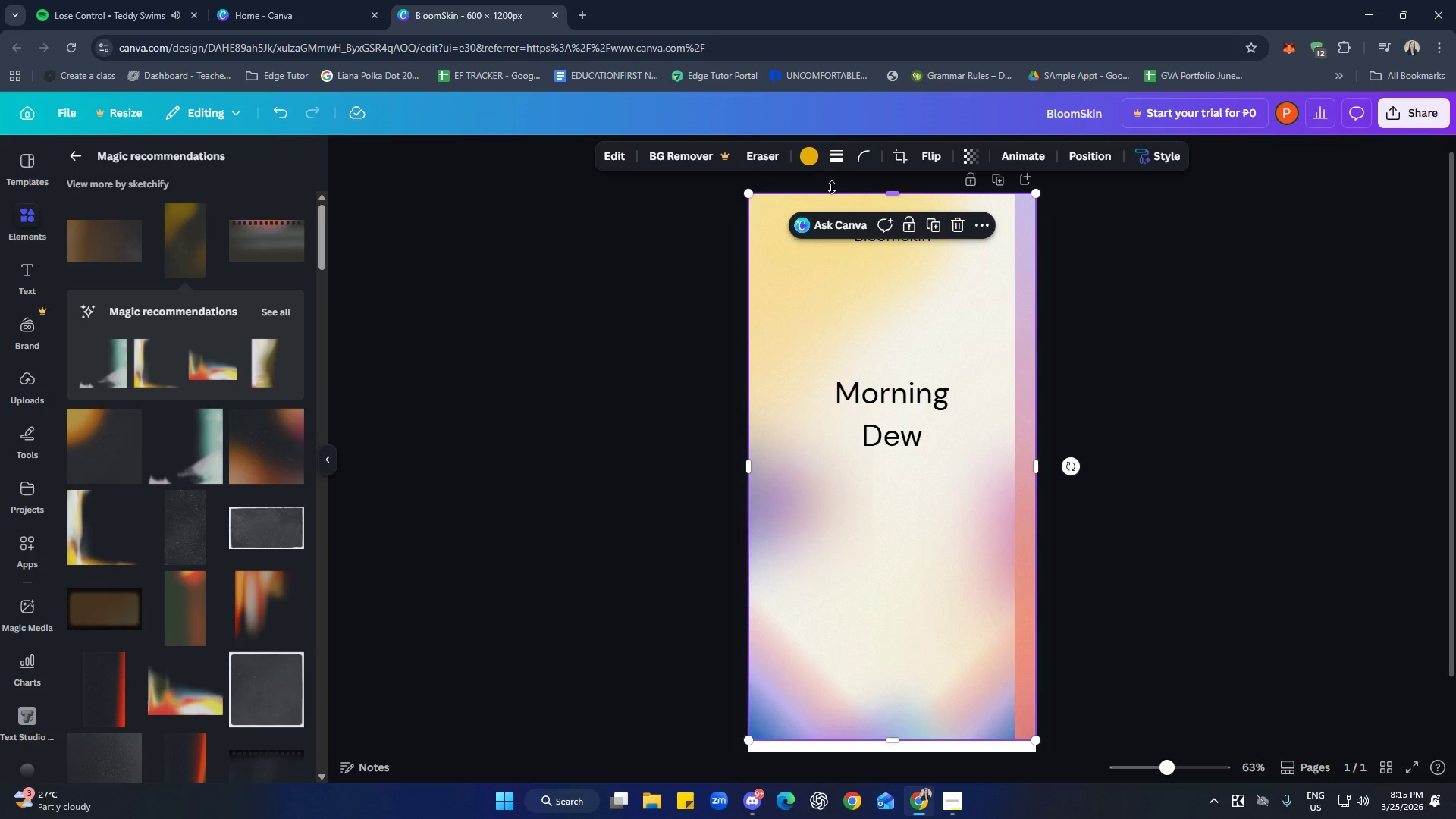 
left_click([817, 157])
 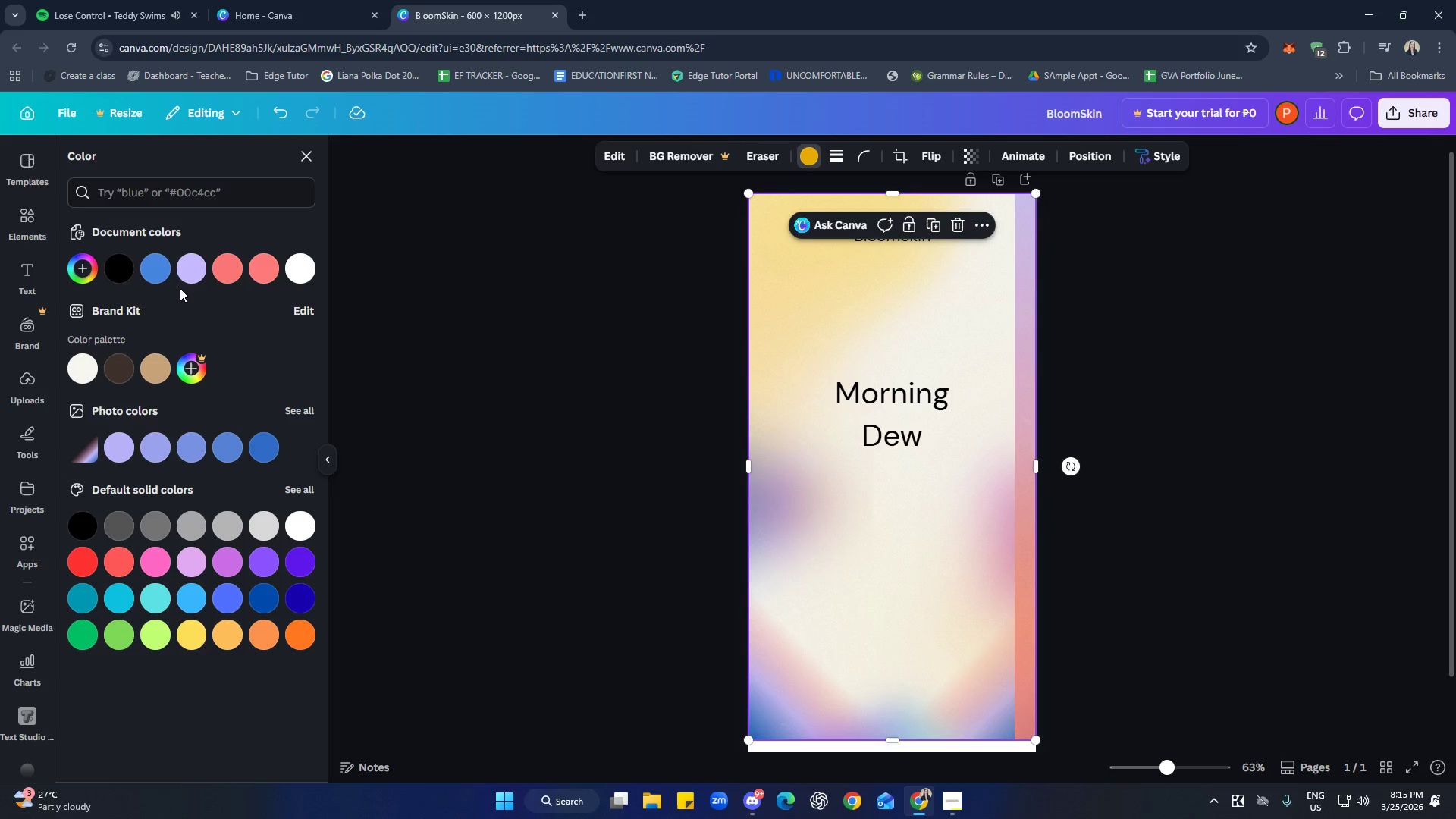 
left_click([153, 265])
 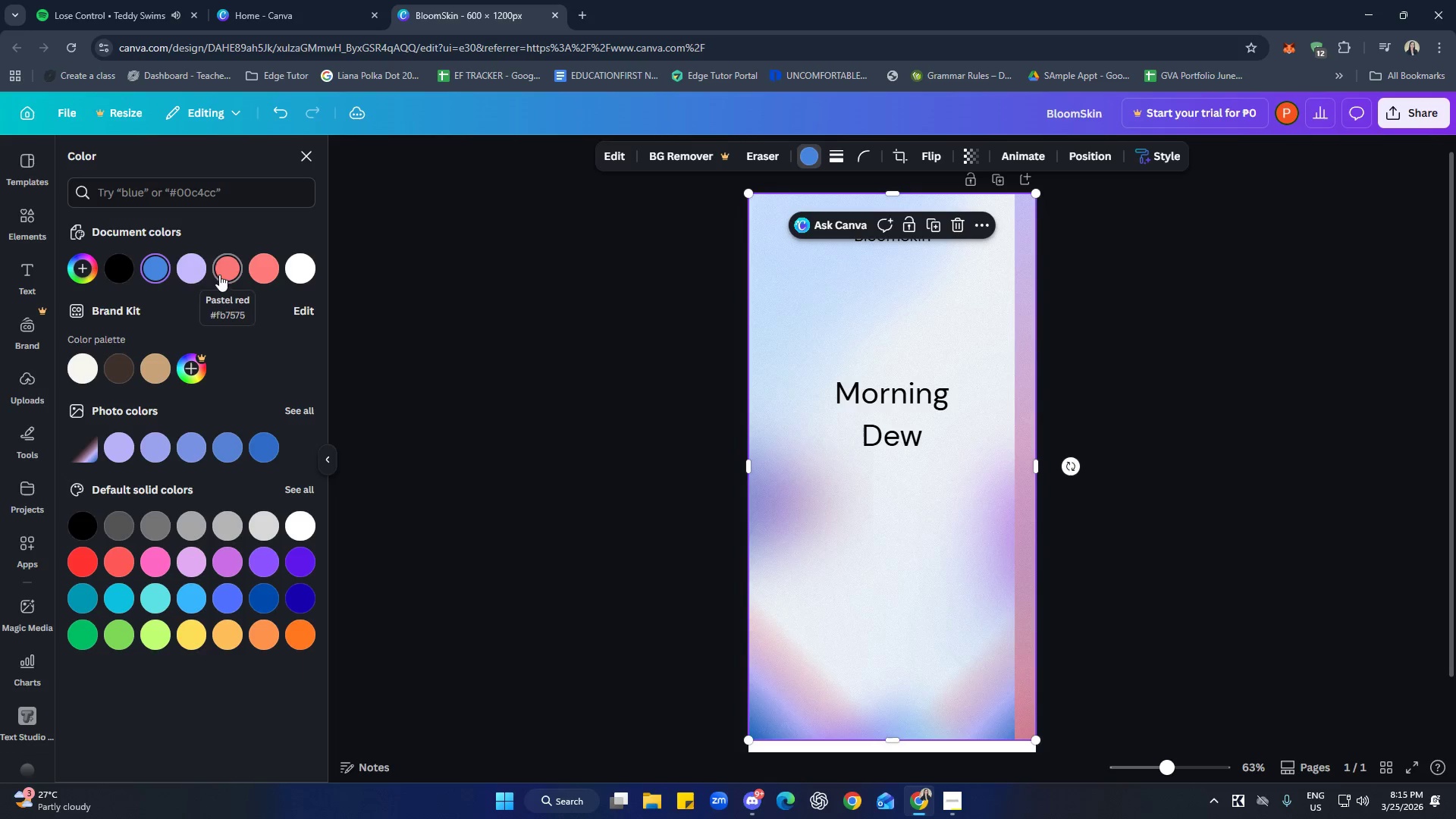 
double_click([228, 268])
 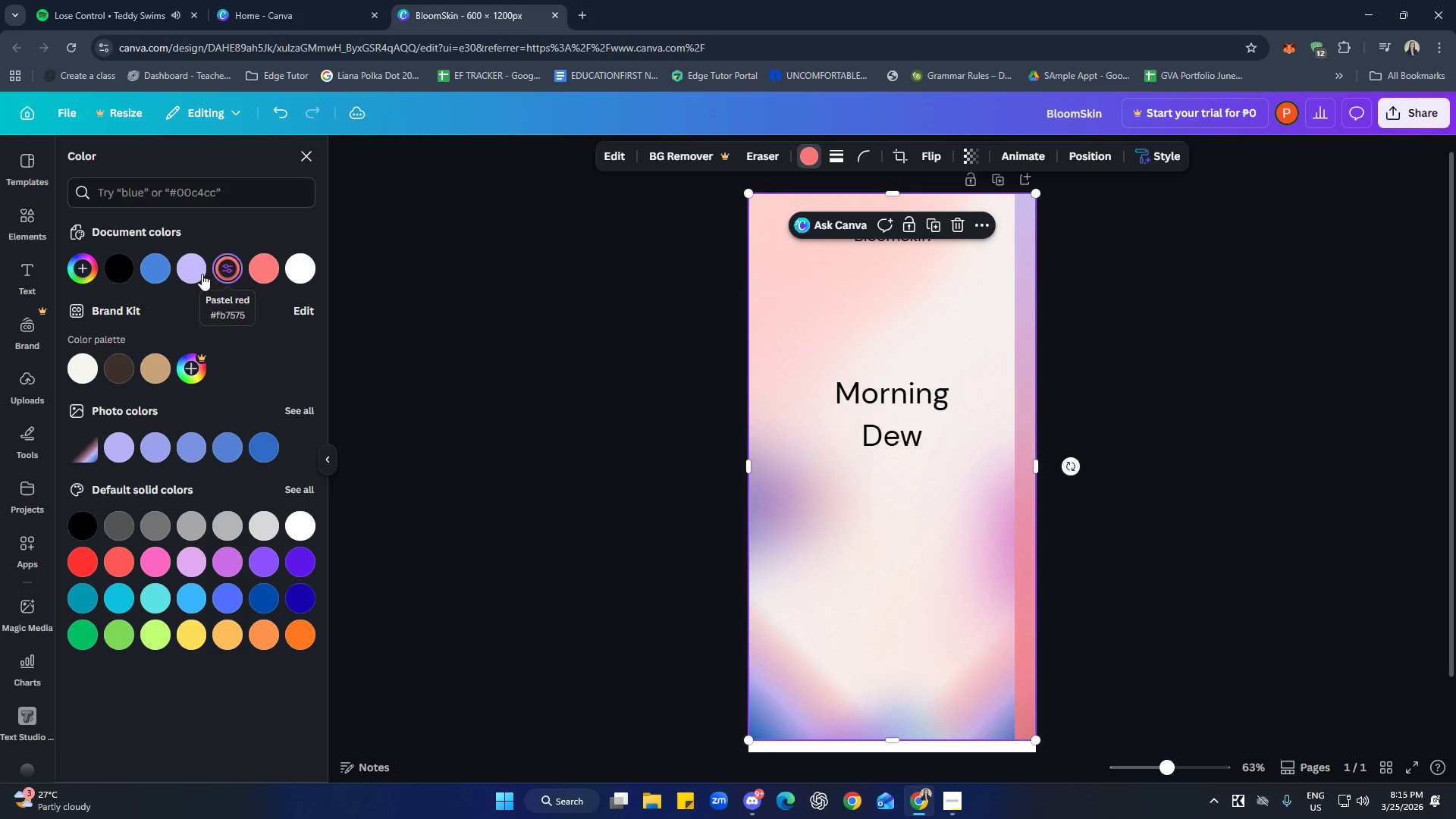 
left_click([198, 268])
 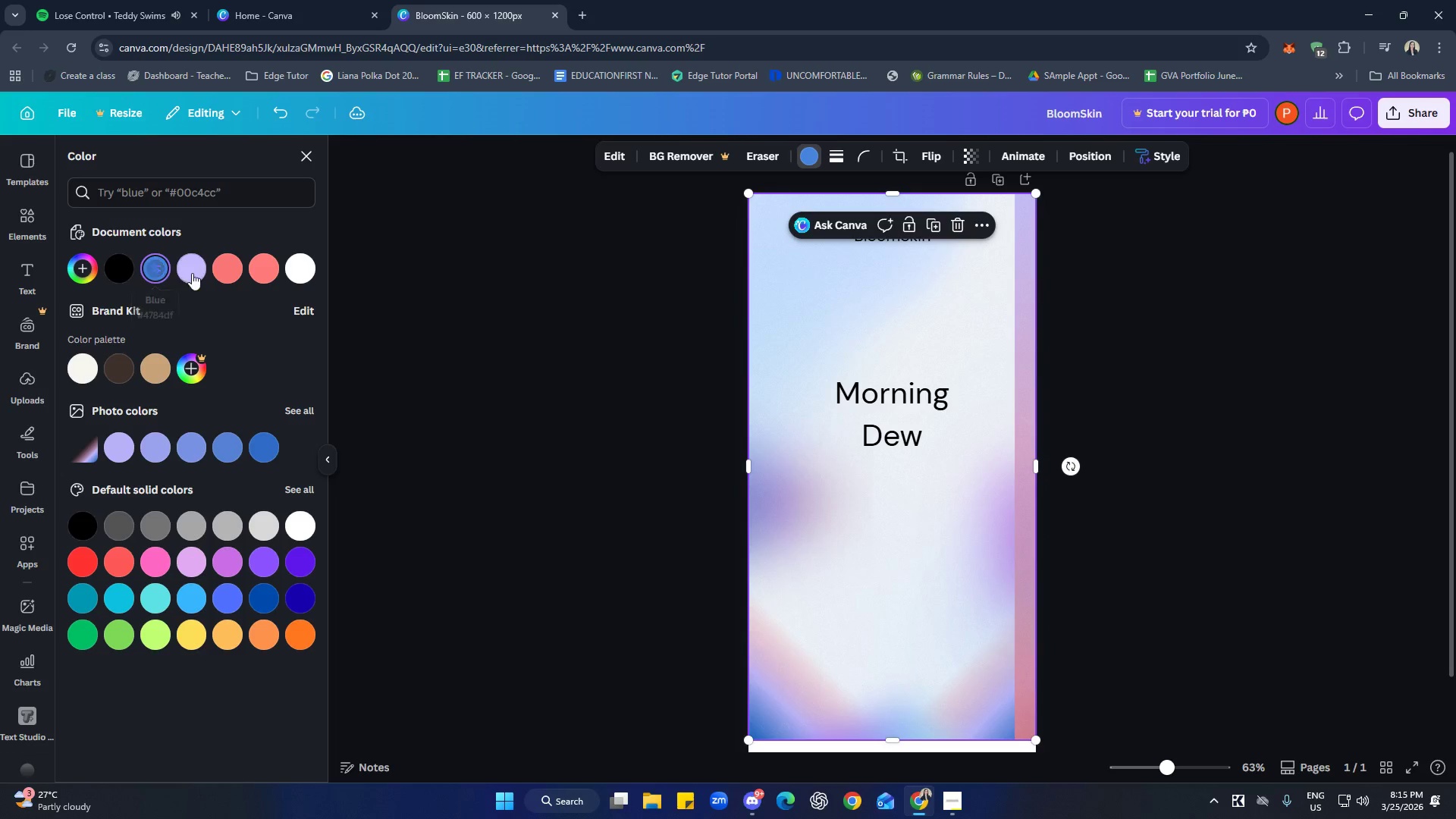 
double_click([265, 268])
 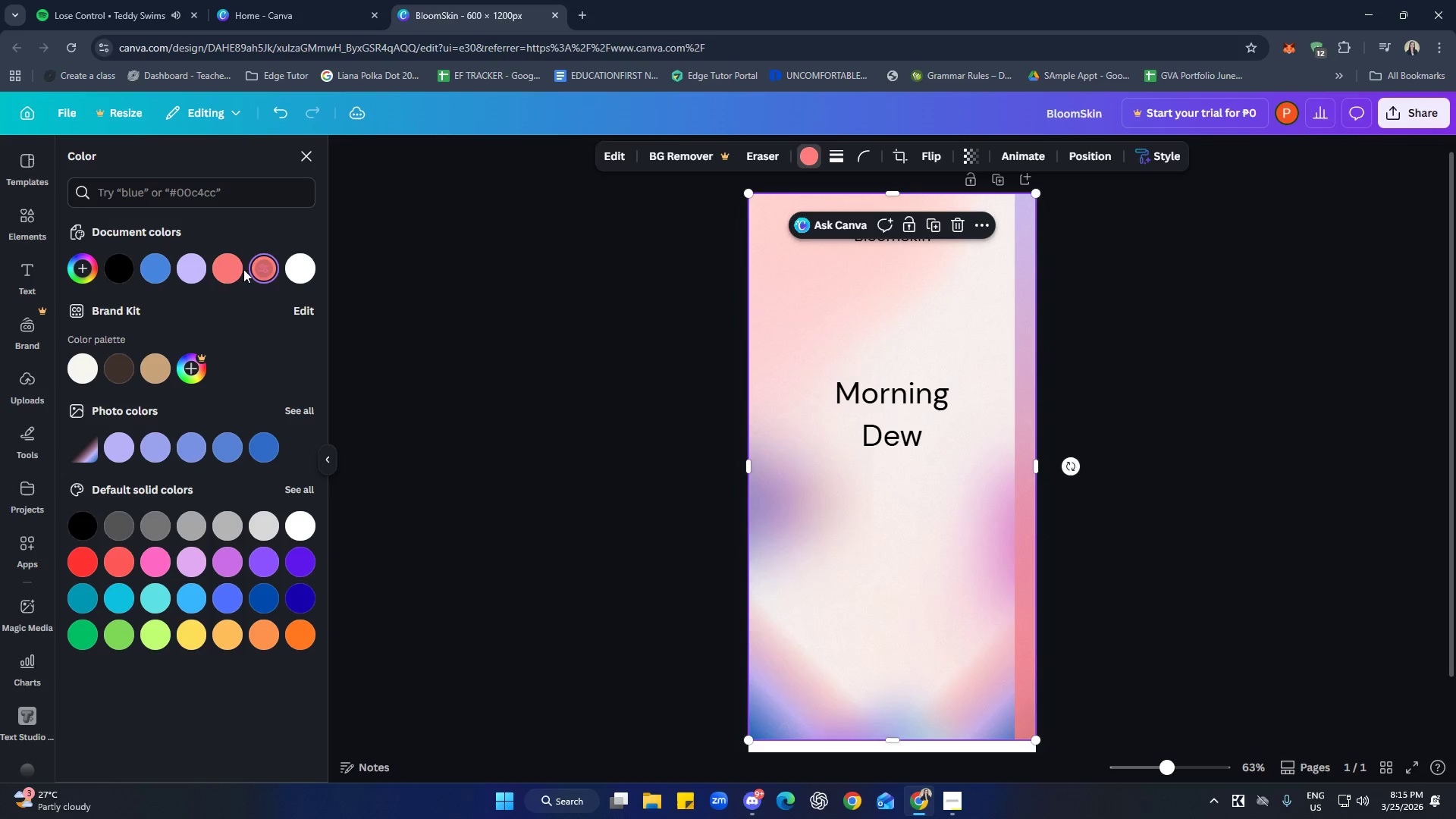 
triple_click([231, 267])
 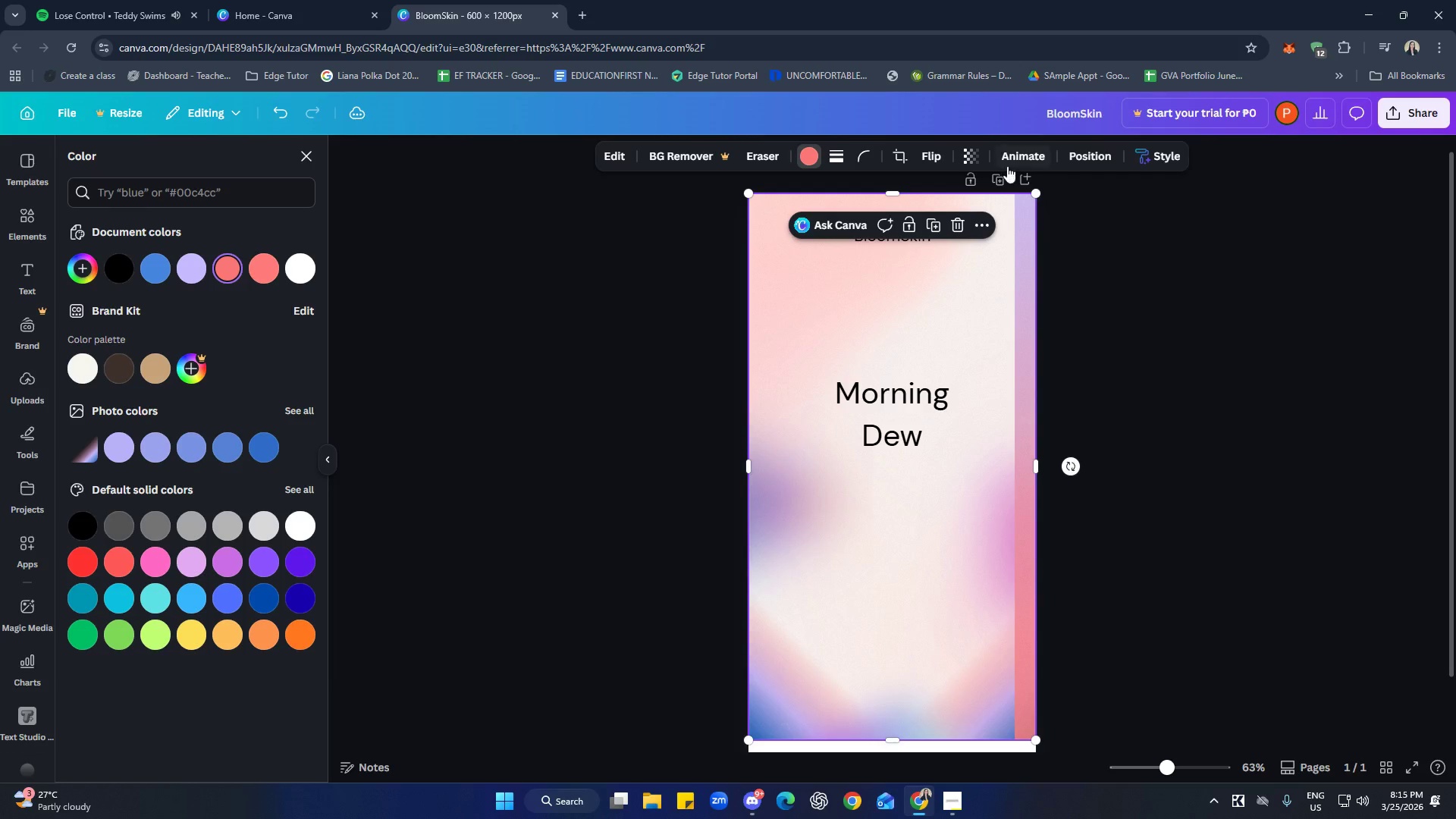 
left_click([968, 158])
 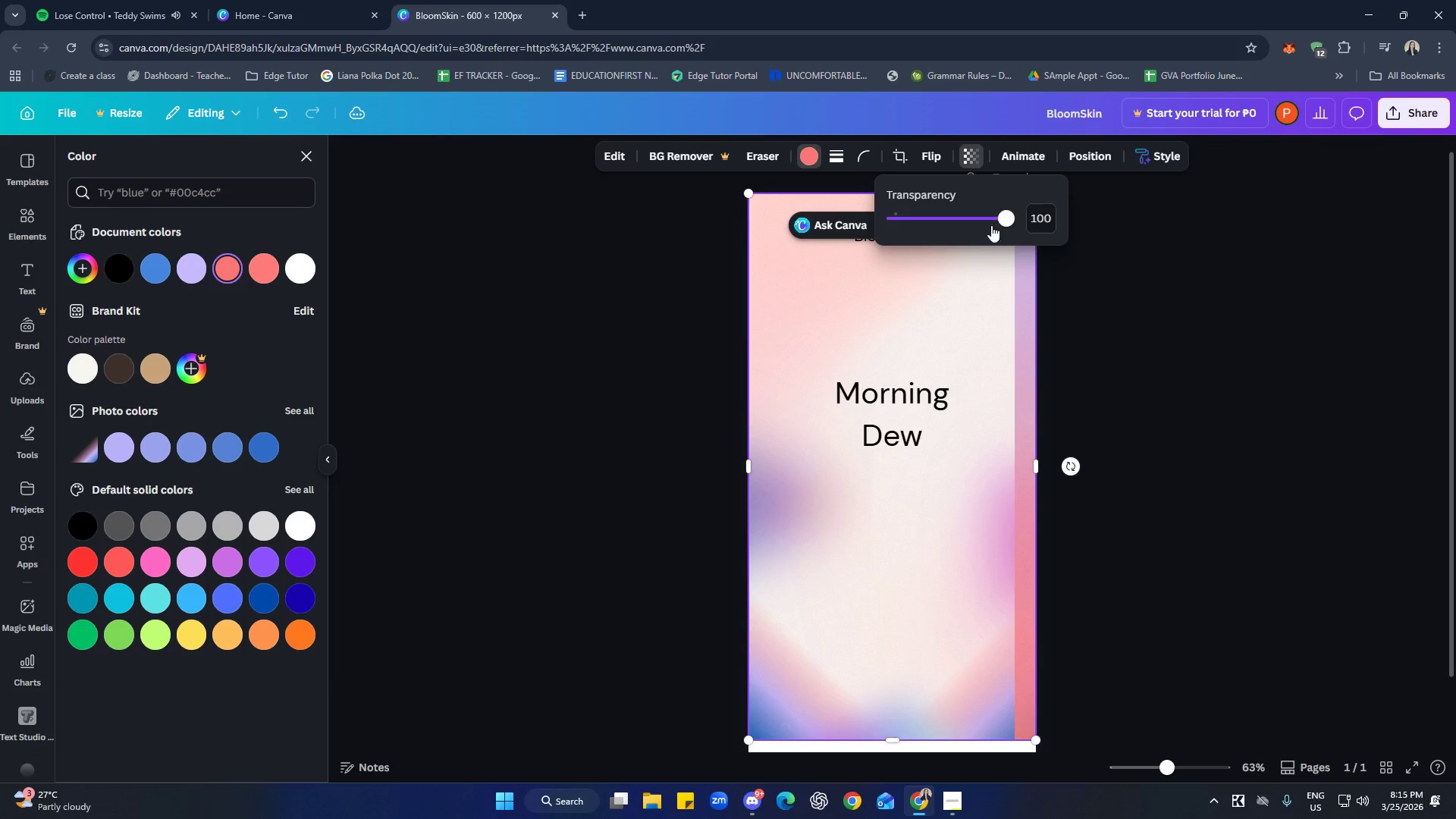 
left_click([1053, 218])
 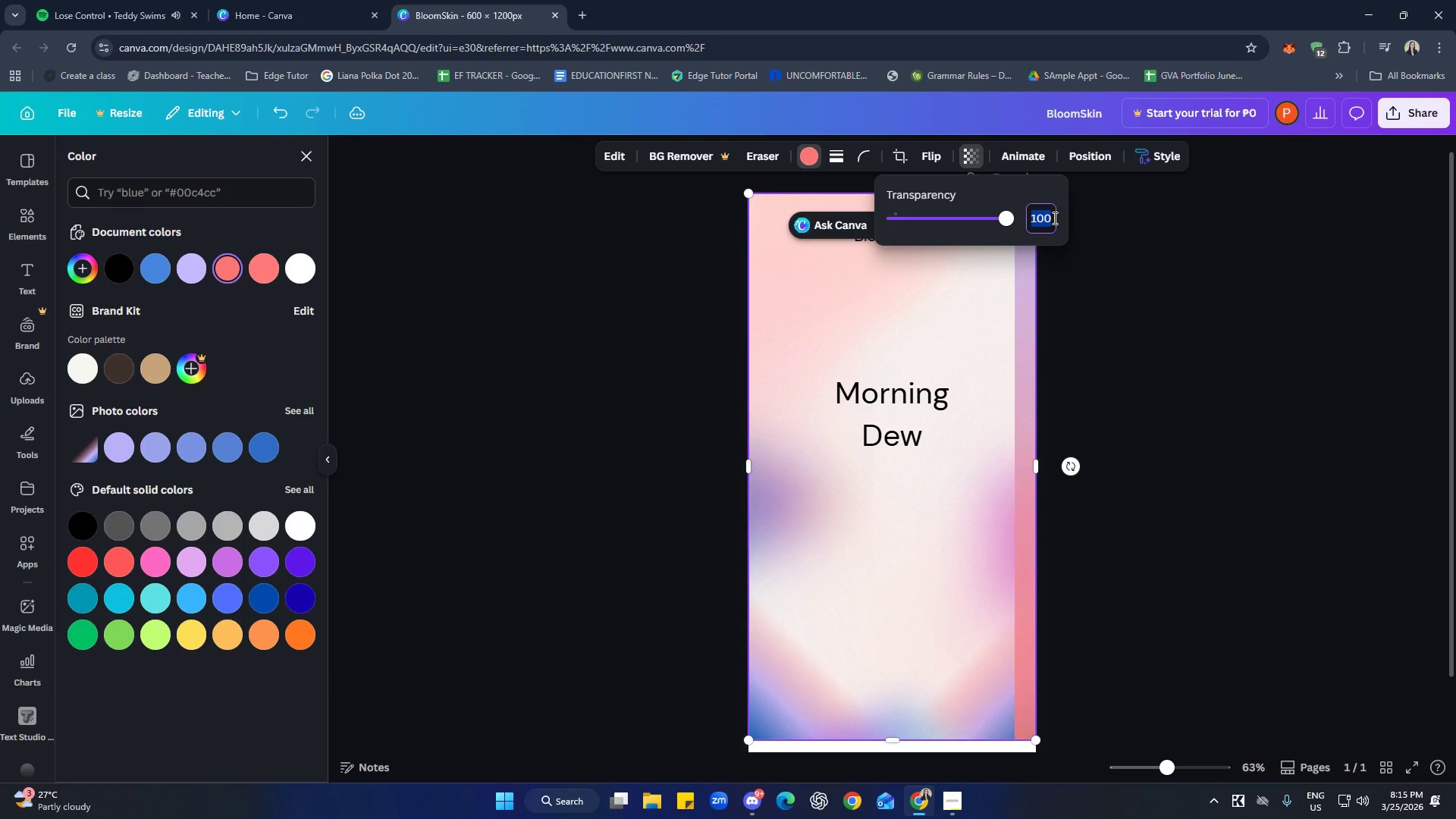 
key(5)
 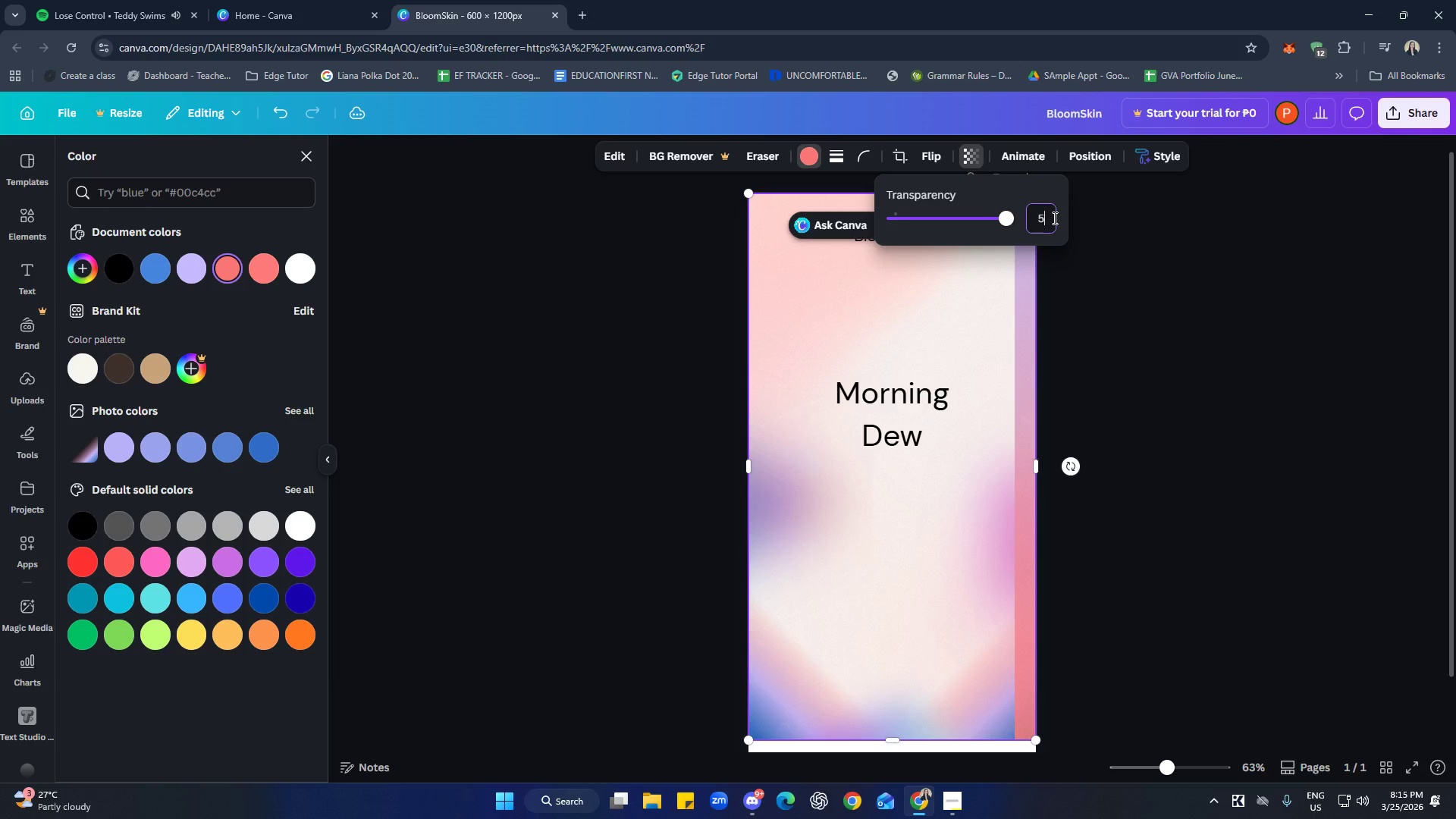 
key(Enter)
 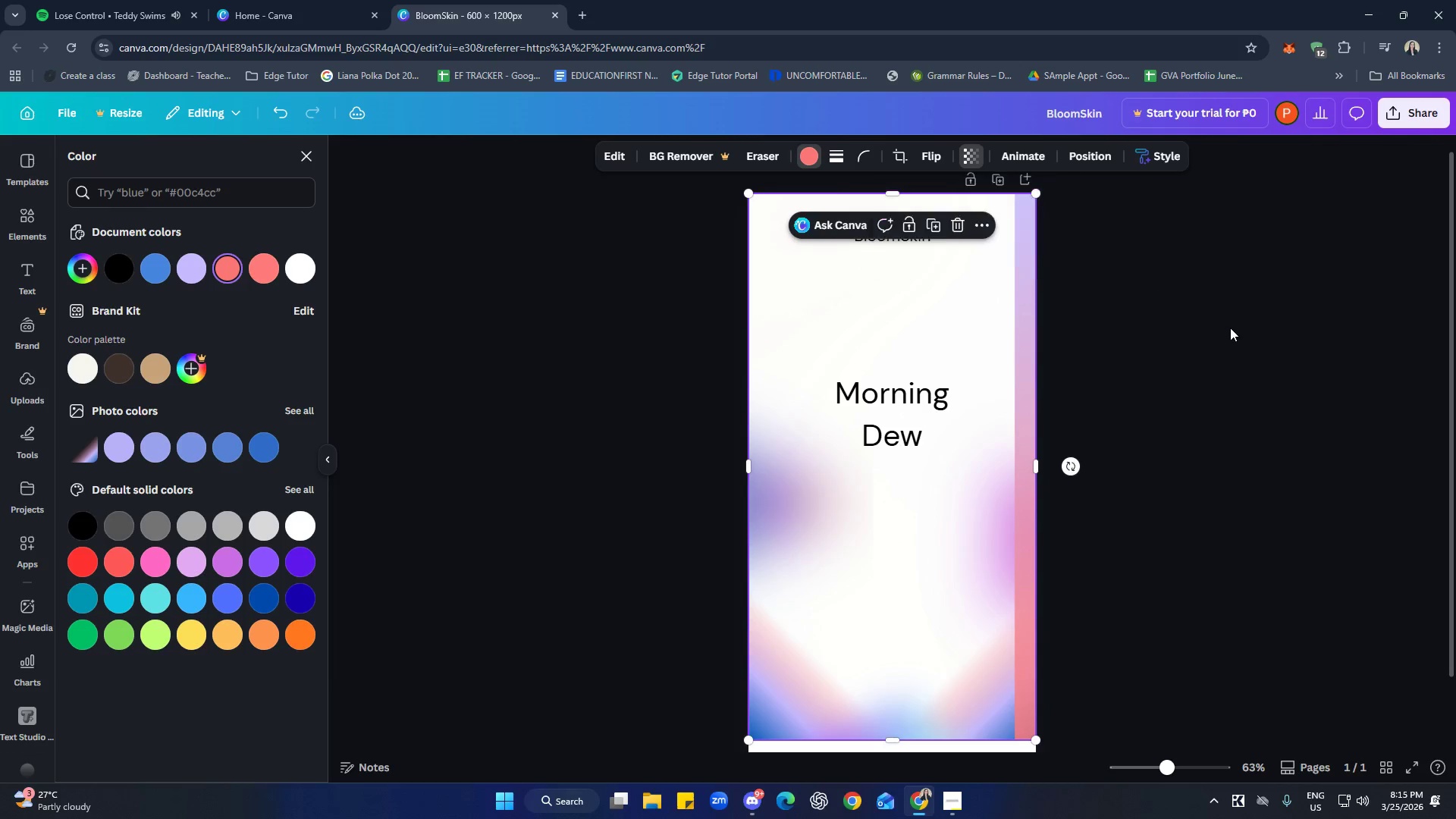 
double_click([1230, 331])
 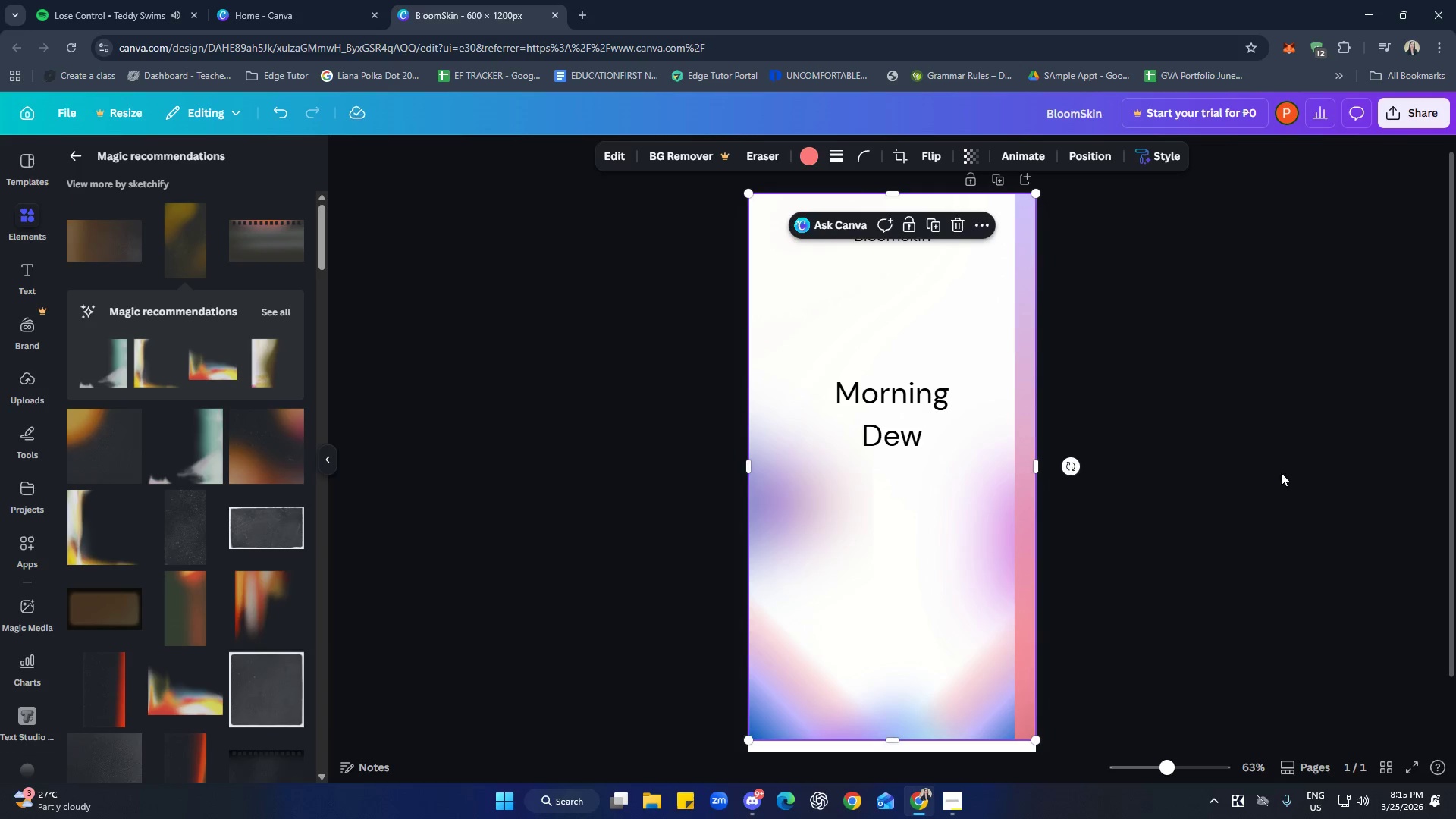 
left_click([1279, 478])
 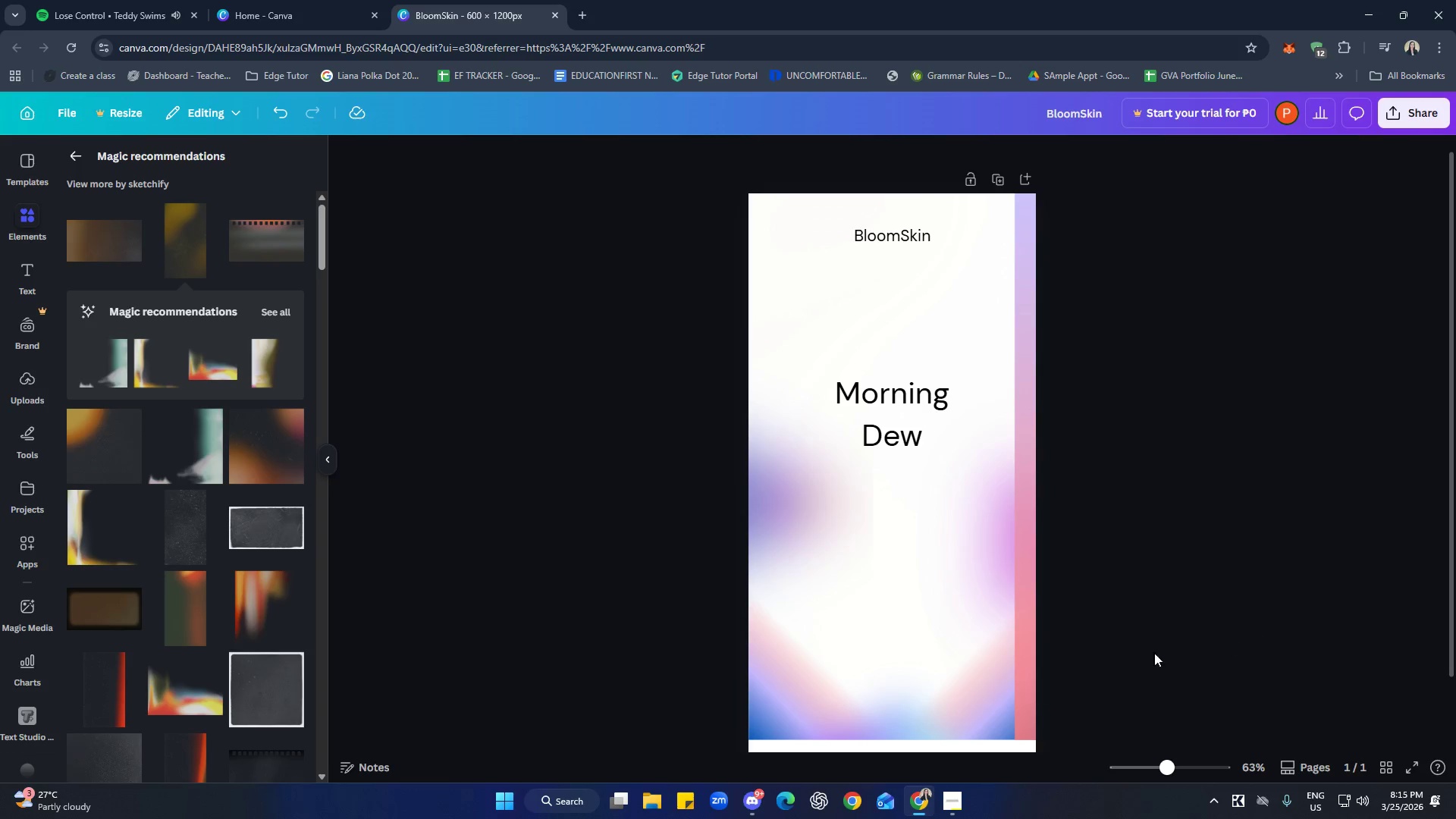 
left_click([1010, 563])
 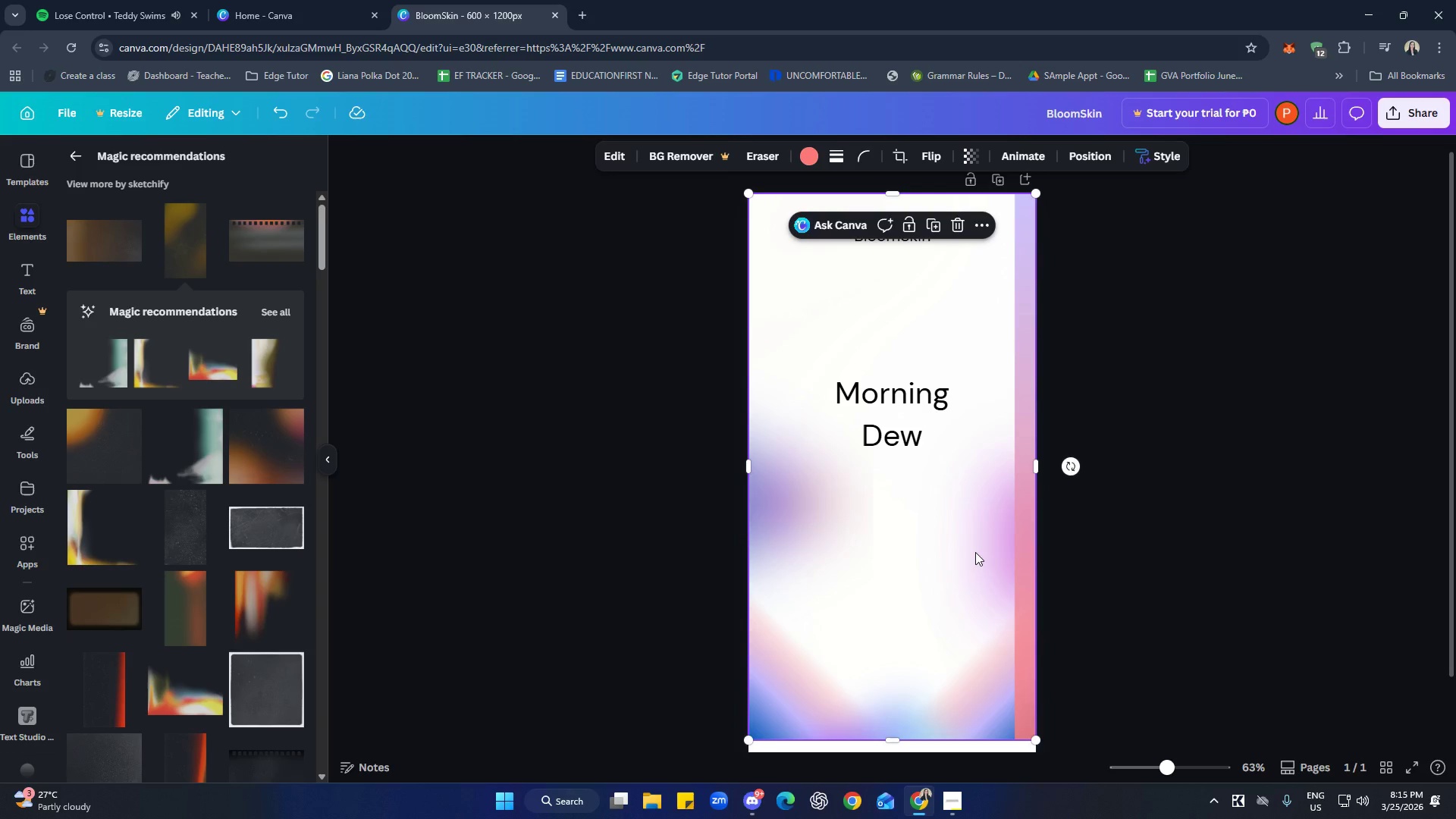 
right_click([973, 551])
 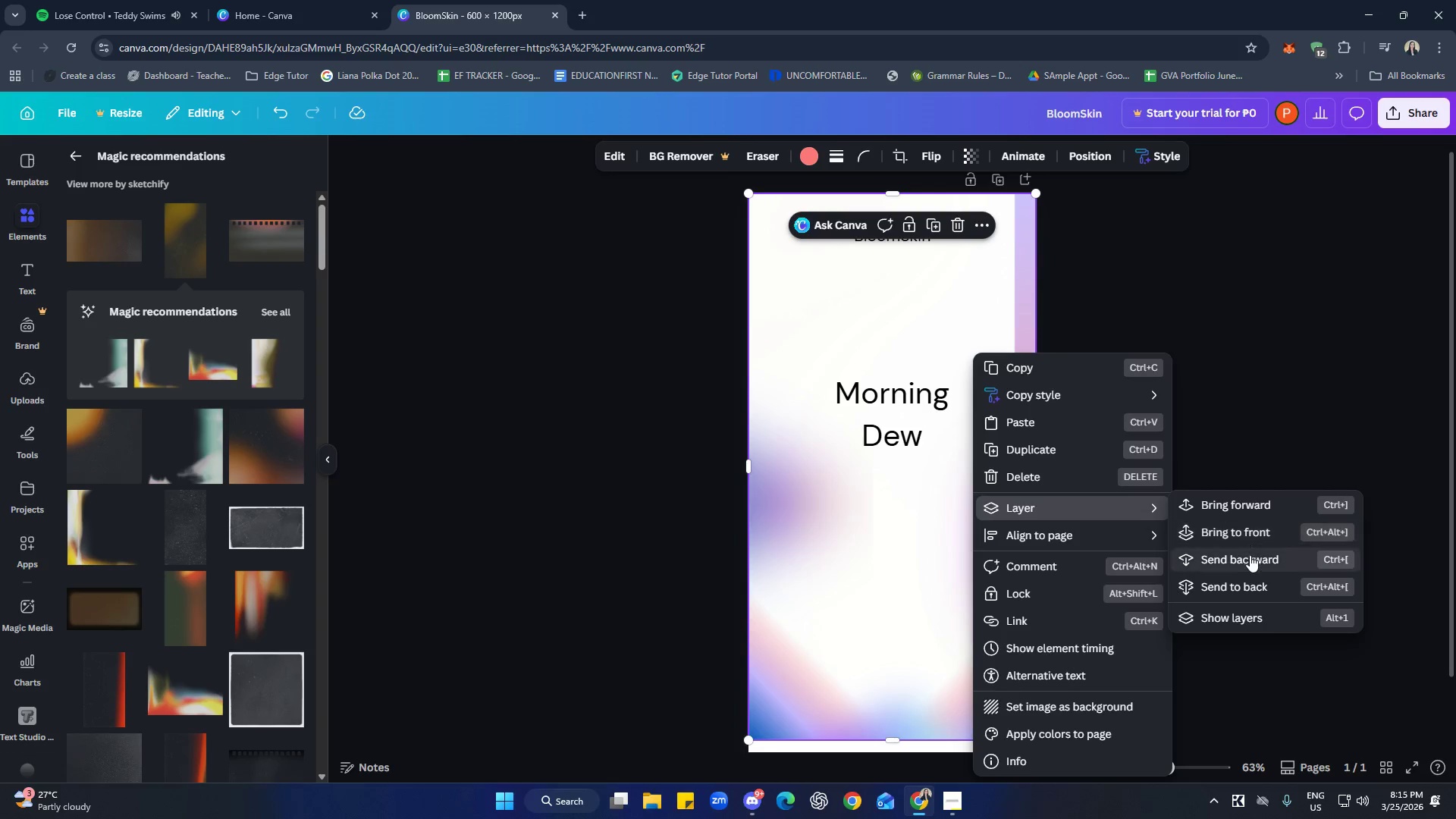 
double_click([1262, 491])
 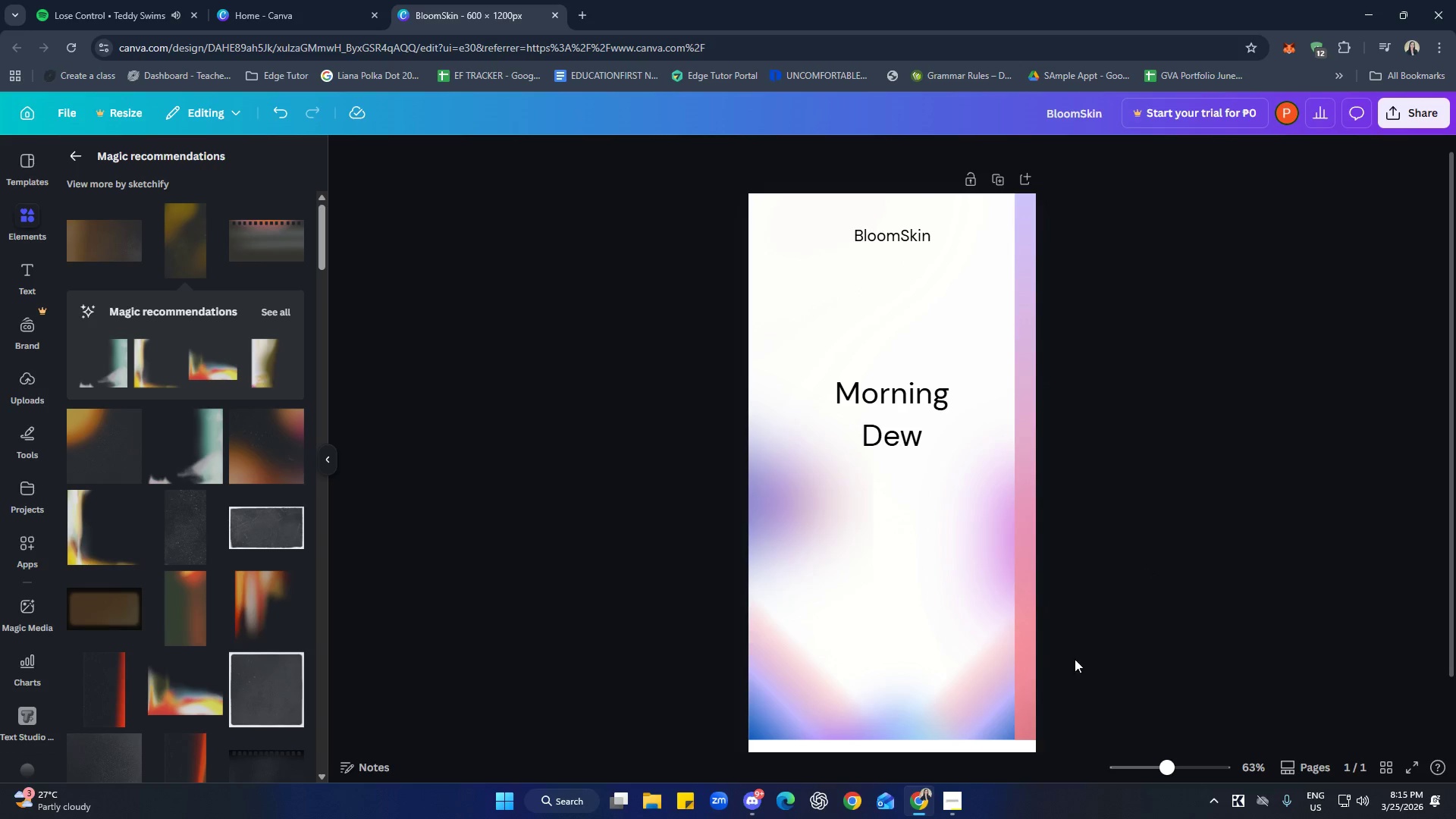 
key(Control+Z)
 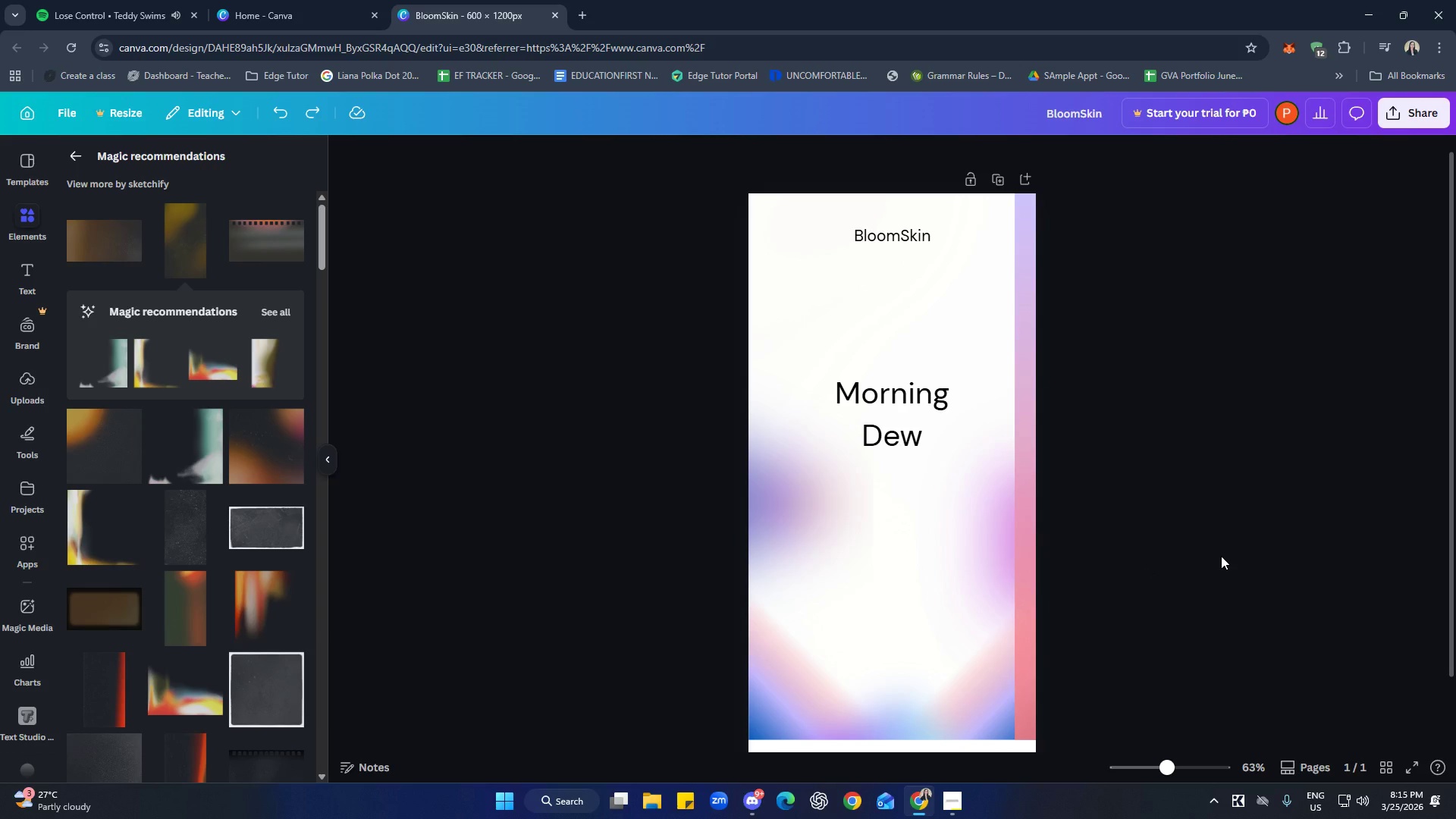 
key(Control+Z)
 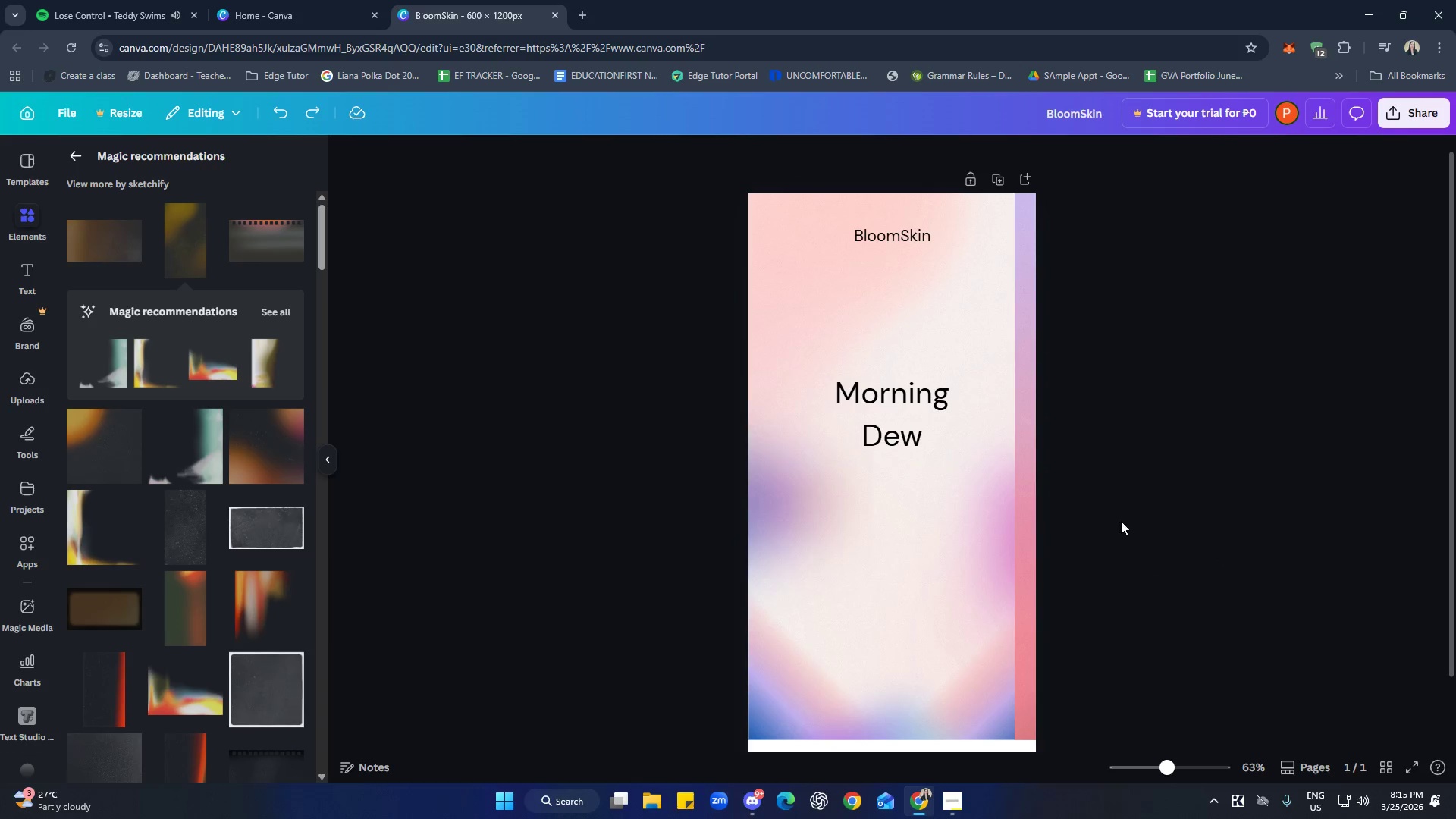 
left_click([984, 513])
 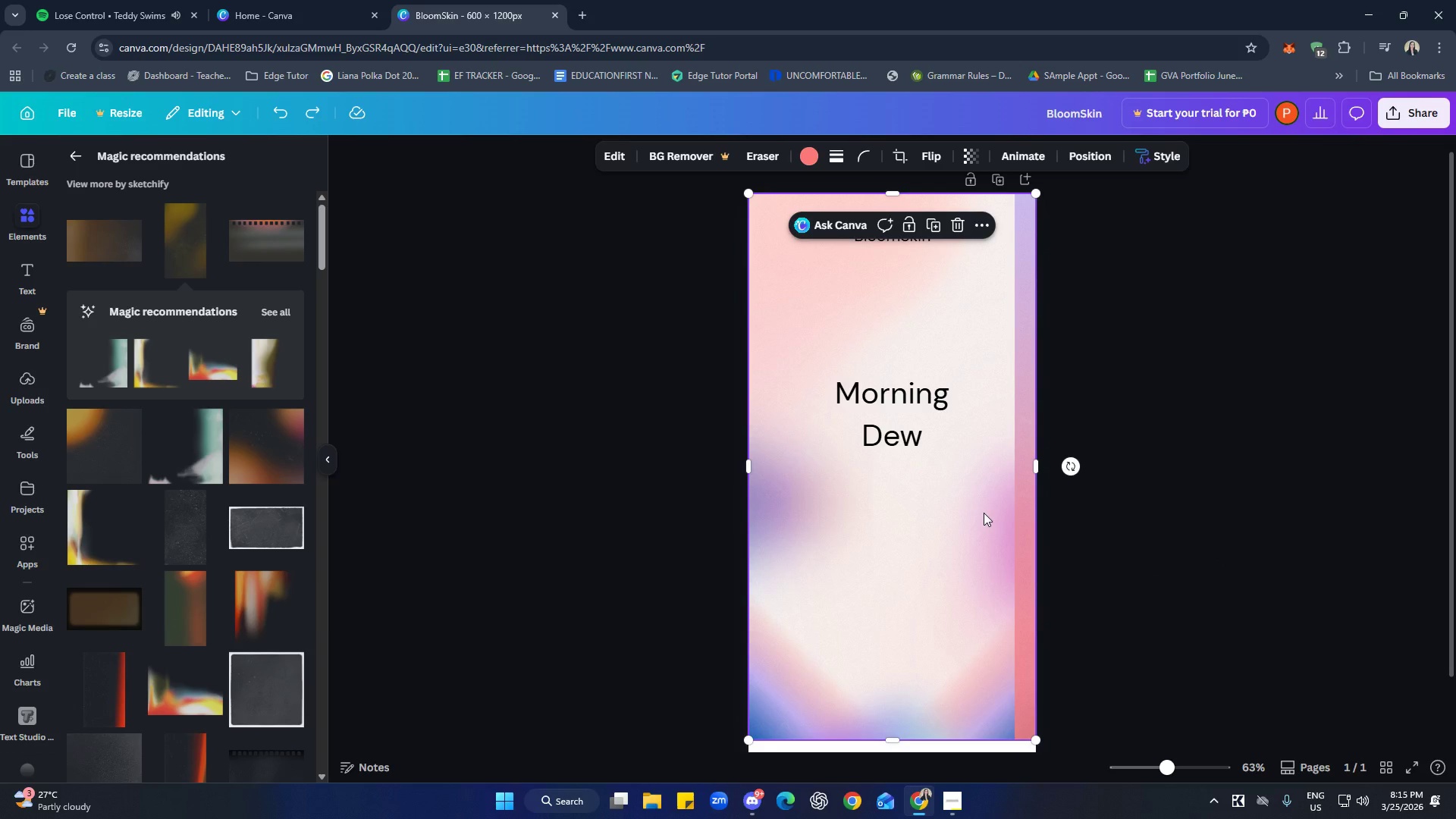 
key(Delete)
 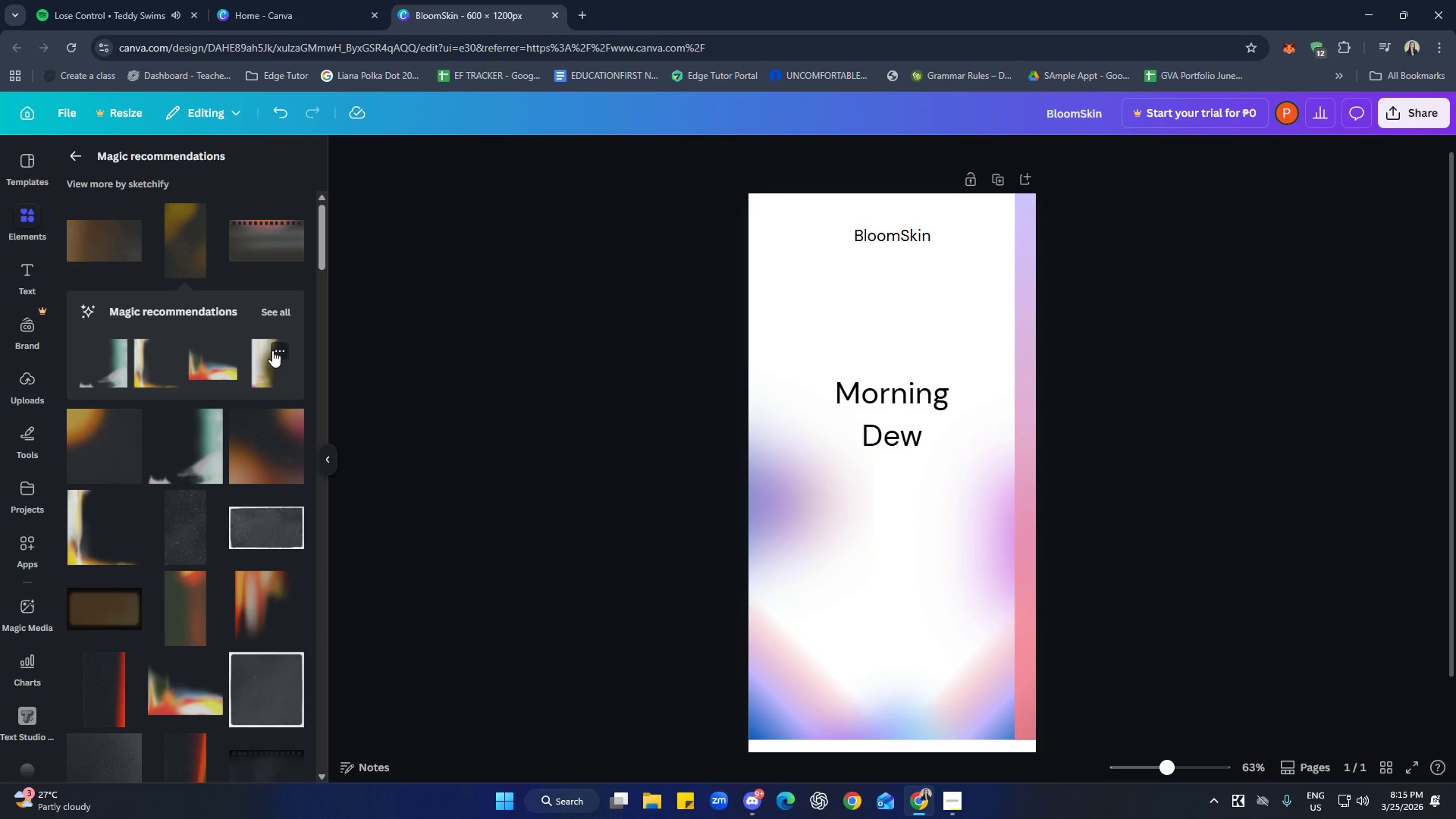 
scroll: coordinate [247, 365], scroll_direction: down, amount: 3.0
 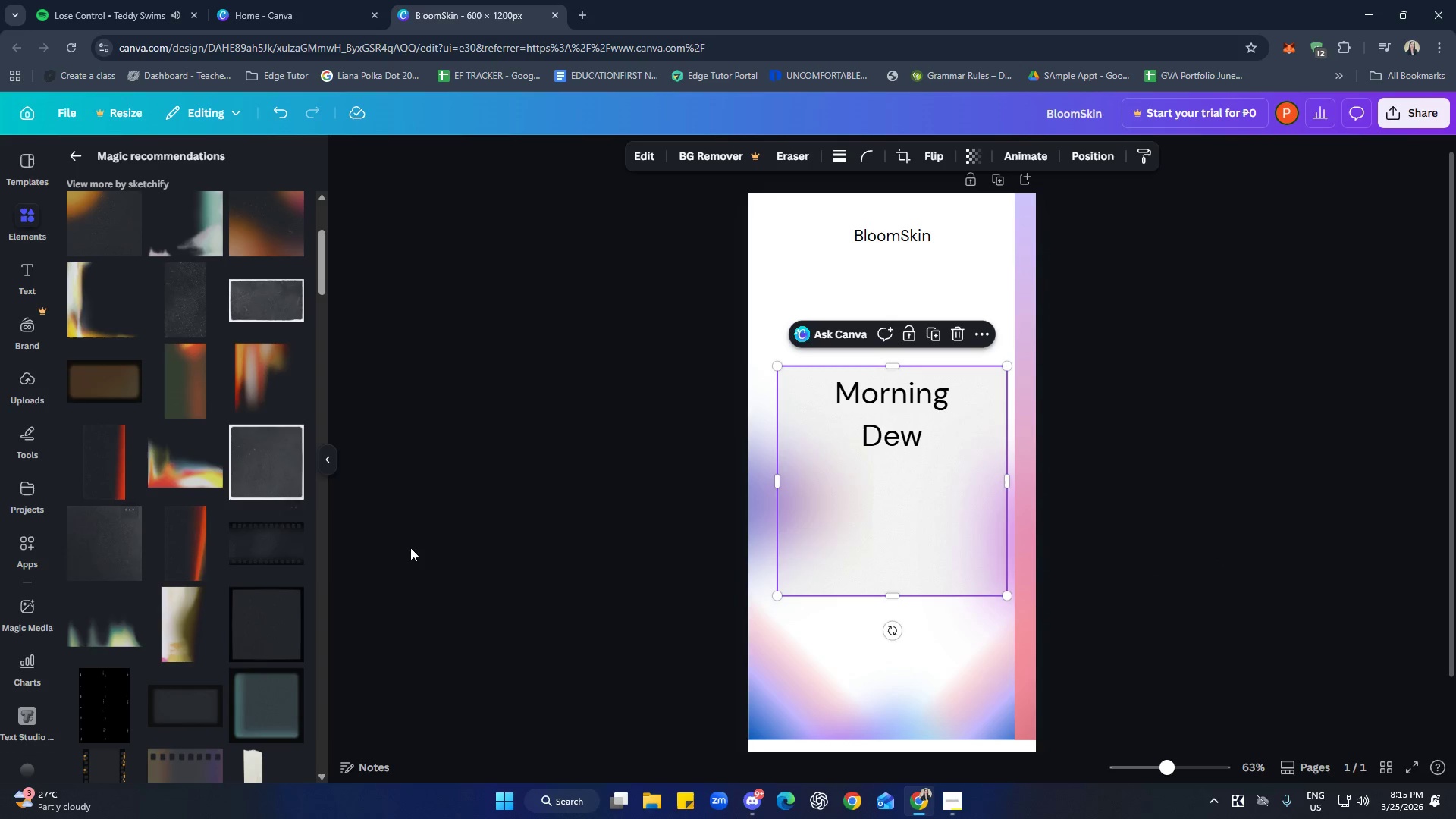 
left_click_drag(start_coordinate=[930, 532], to_coordinate=[900, 359])
 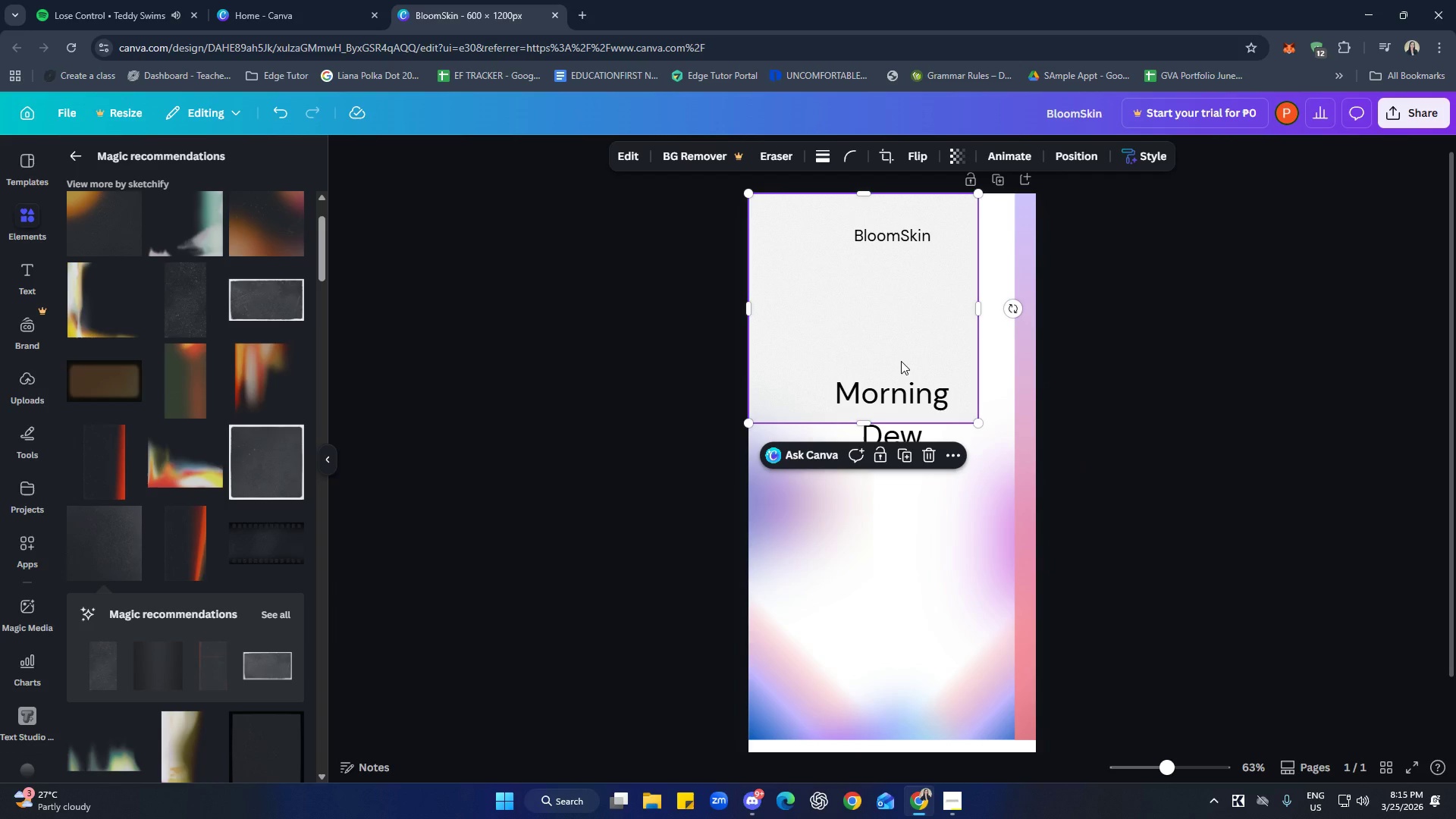 
wait(15.72)
 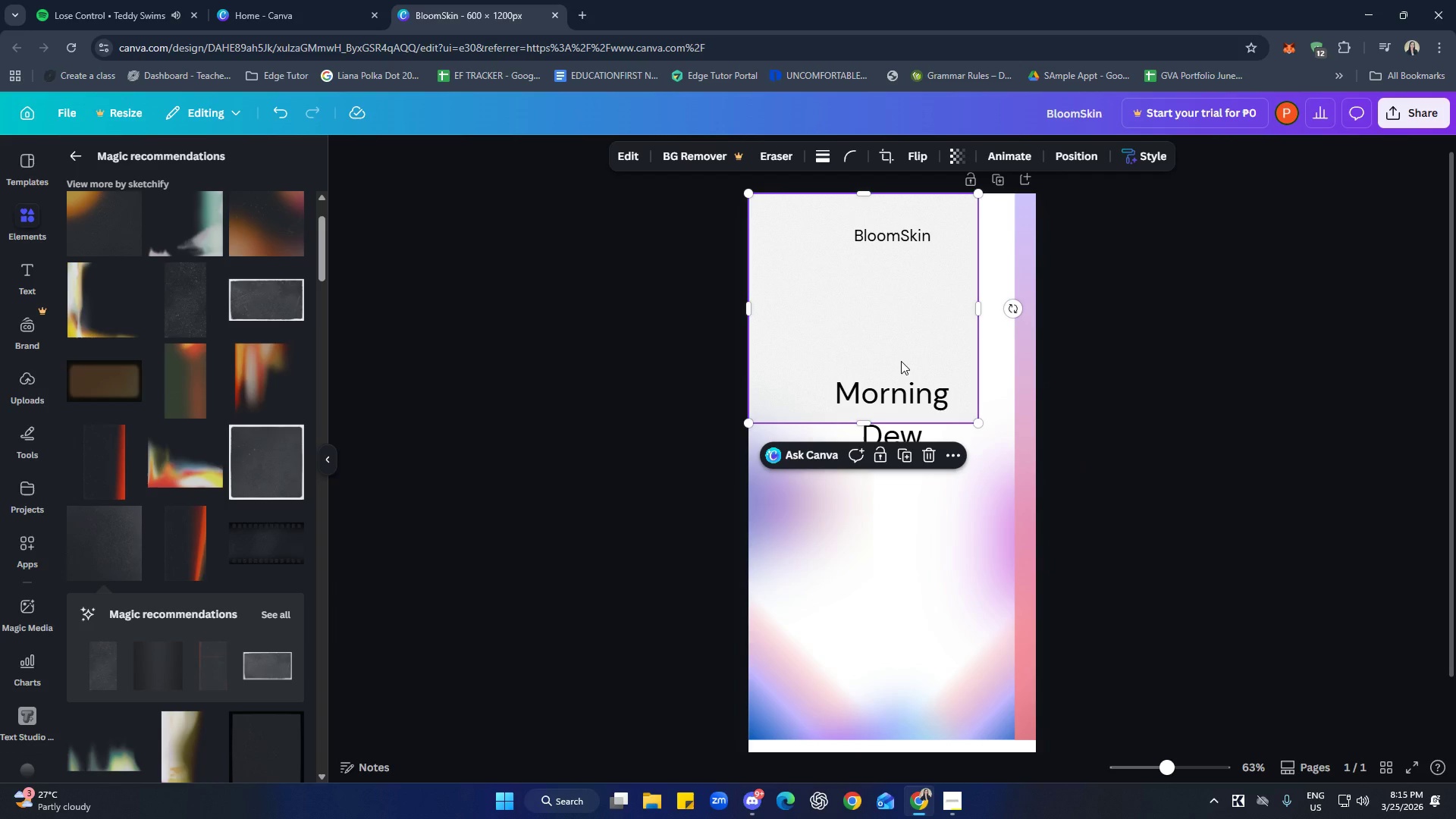 
left_click([980, 417])
 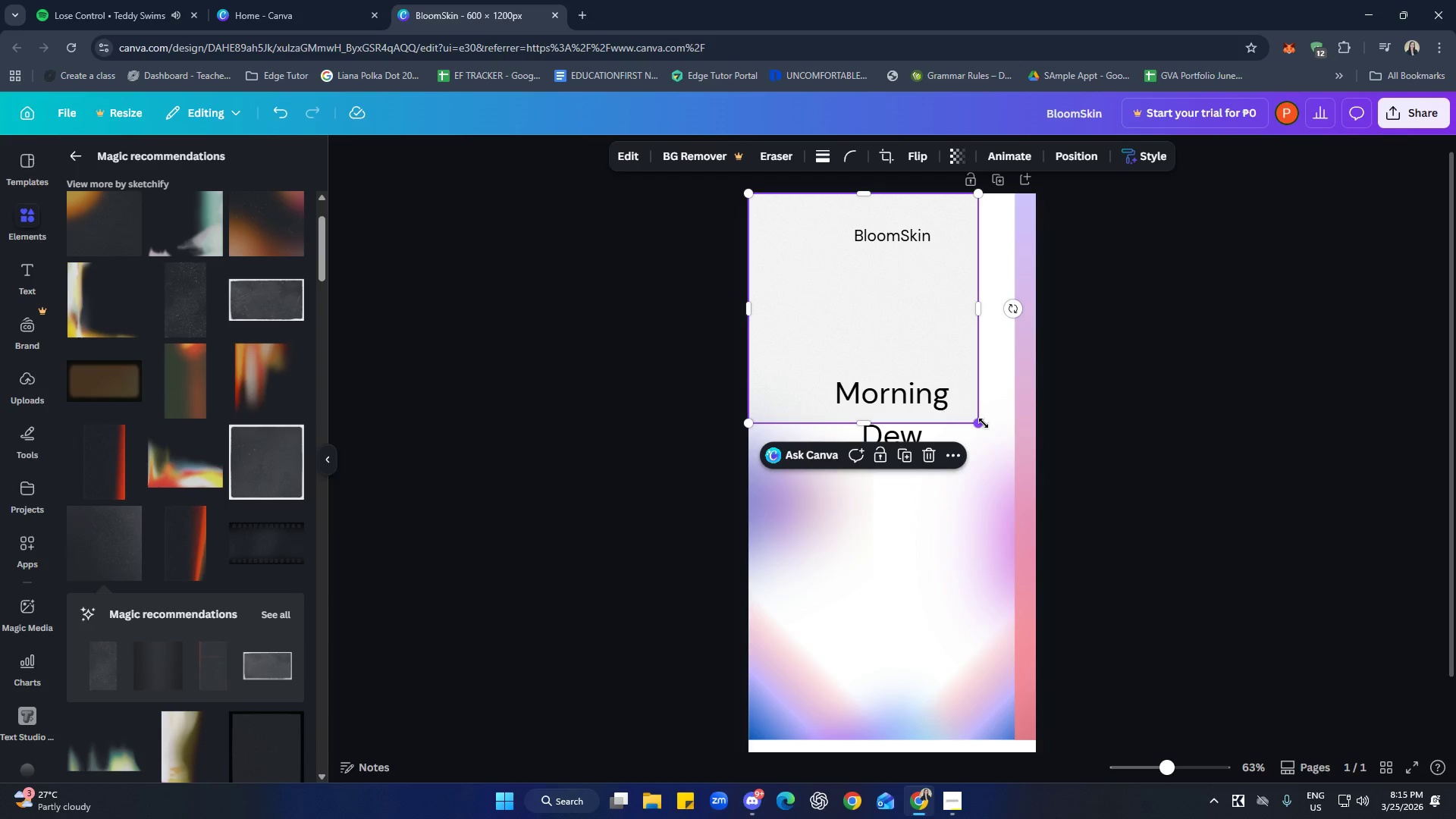 
left_click_drag(start_coordinate=[984, 423], to_coordinate=[1218, 818])
 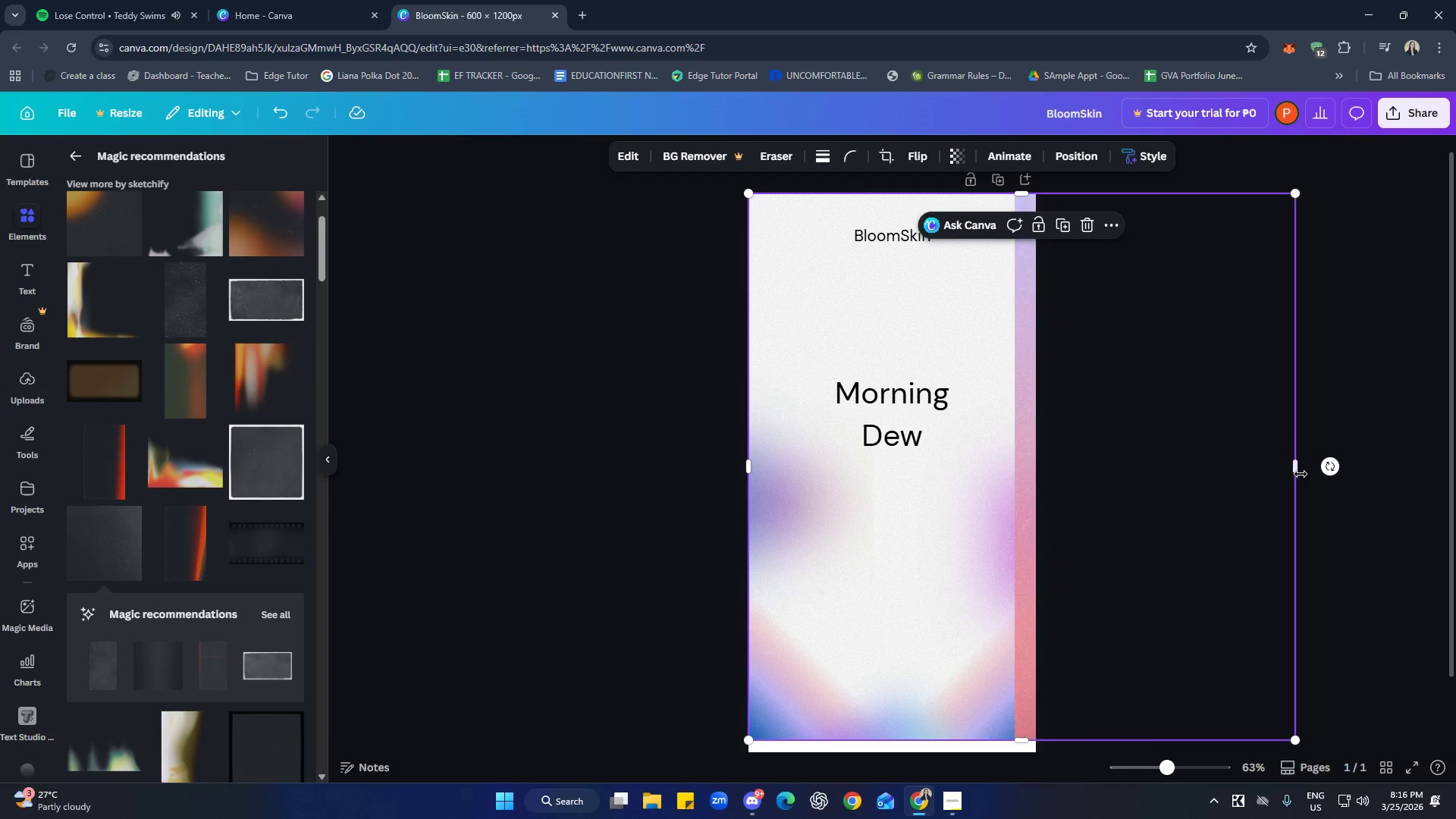 
left_click_drag(start_coordinate=[1298, 469], to_coordinate=[1041, 470])
 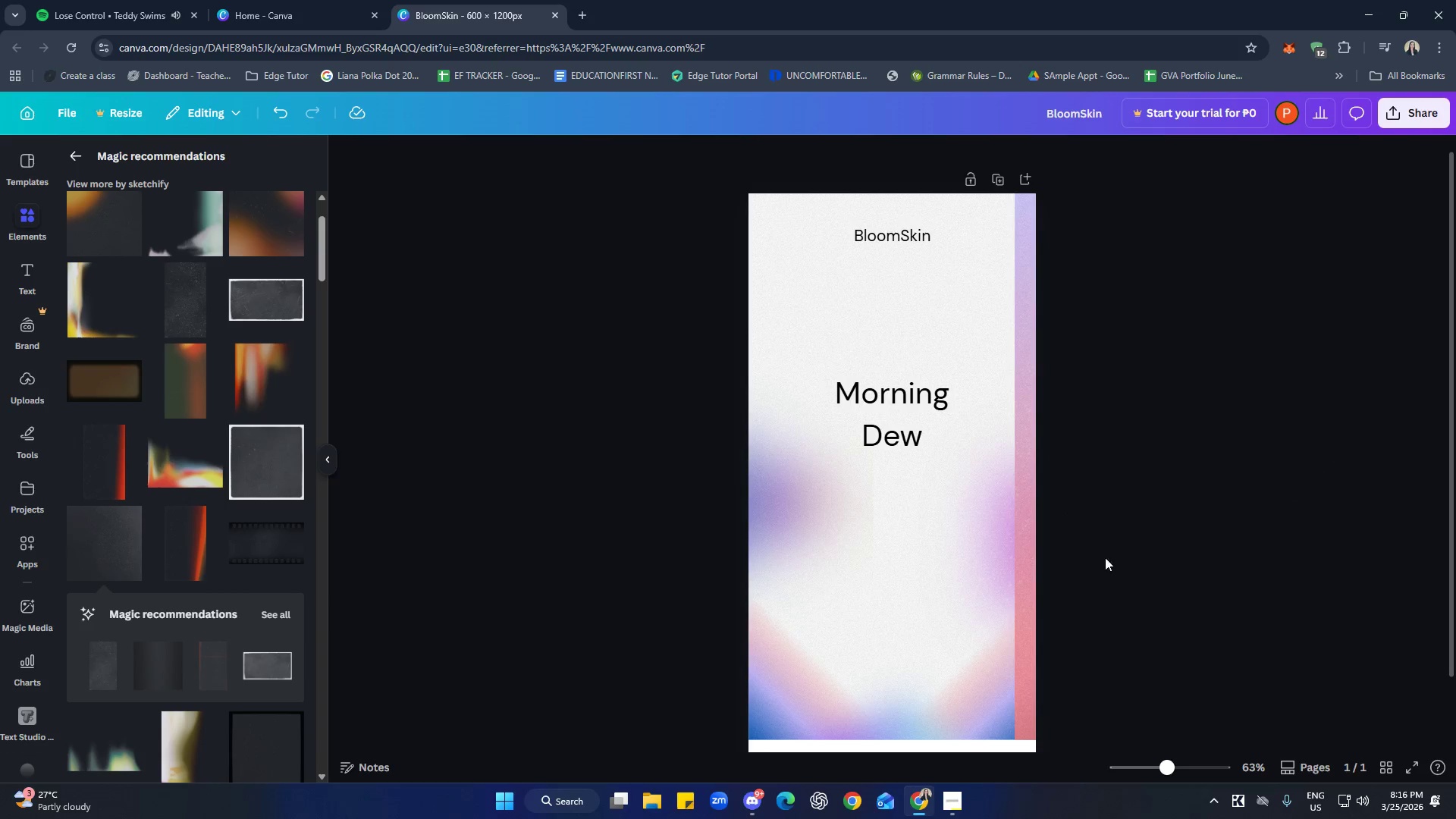 
left_click([940, 523])
 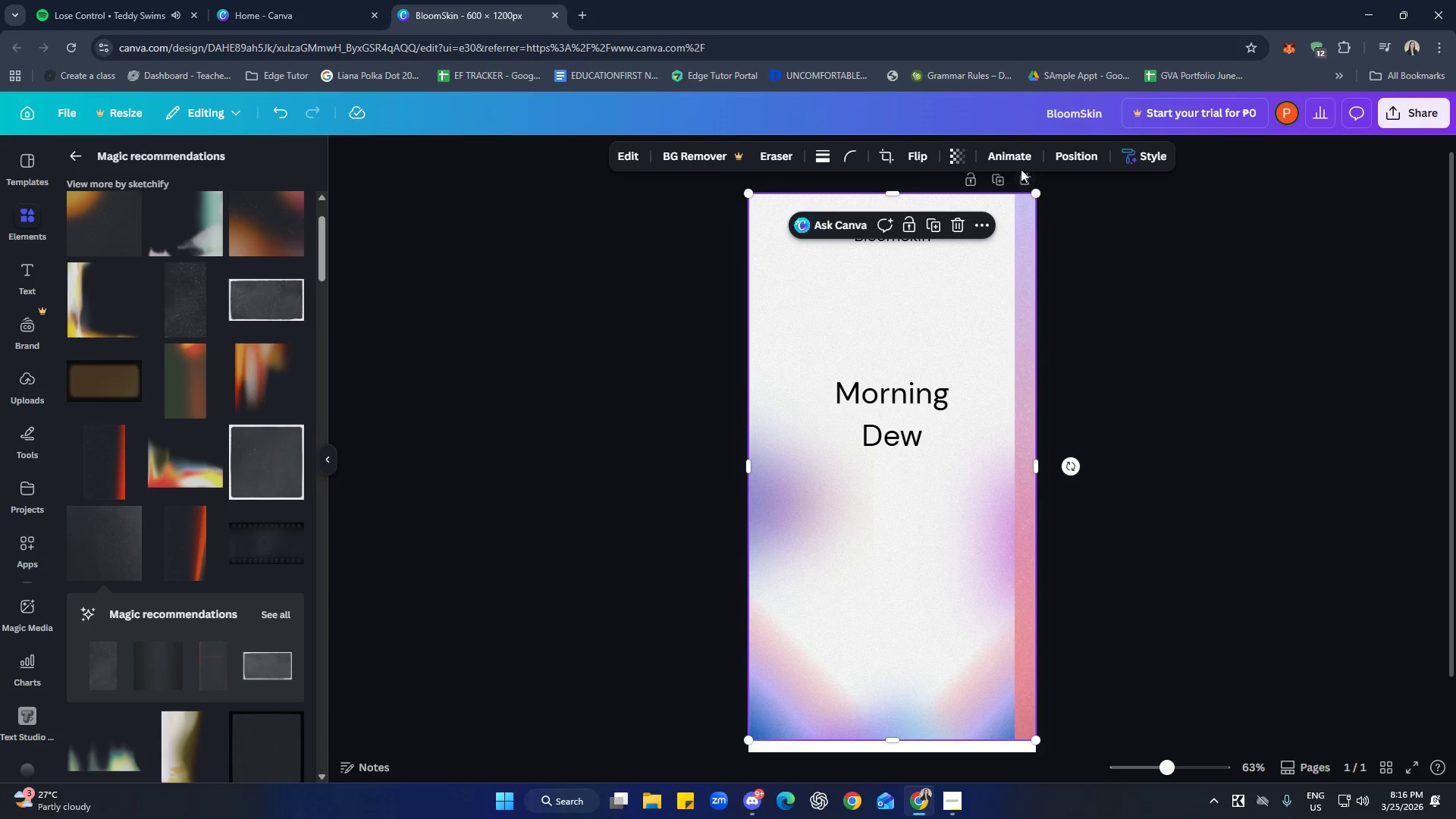 
left_click([956, 164])
 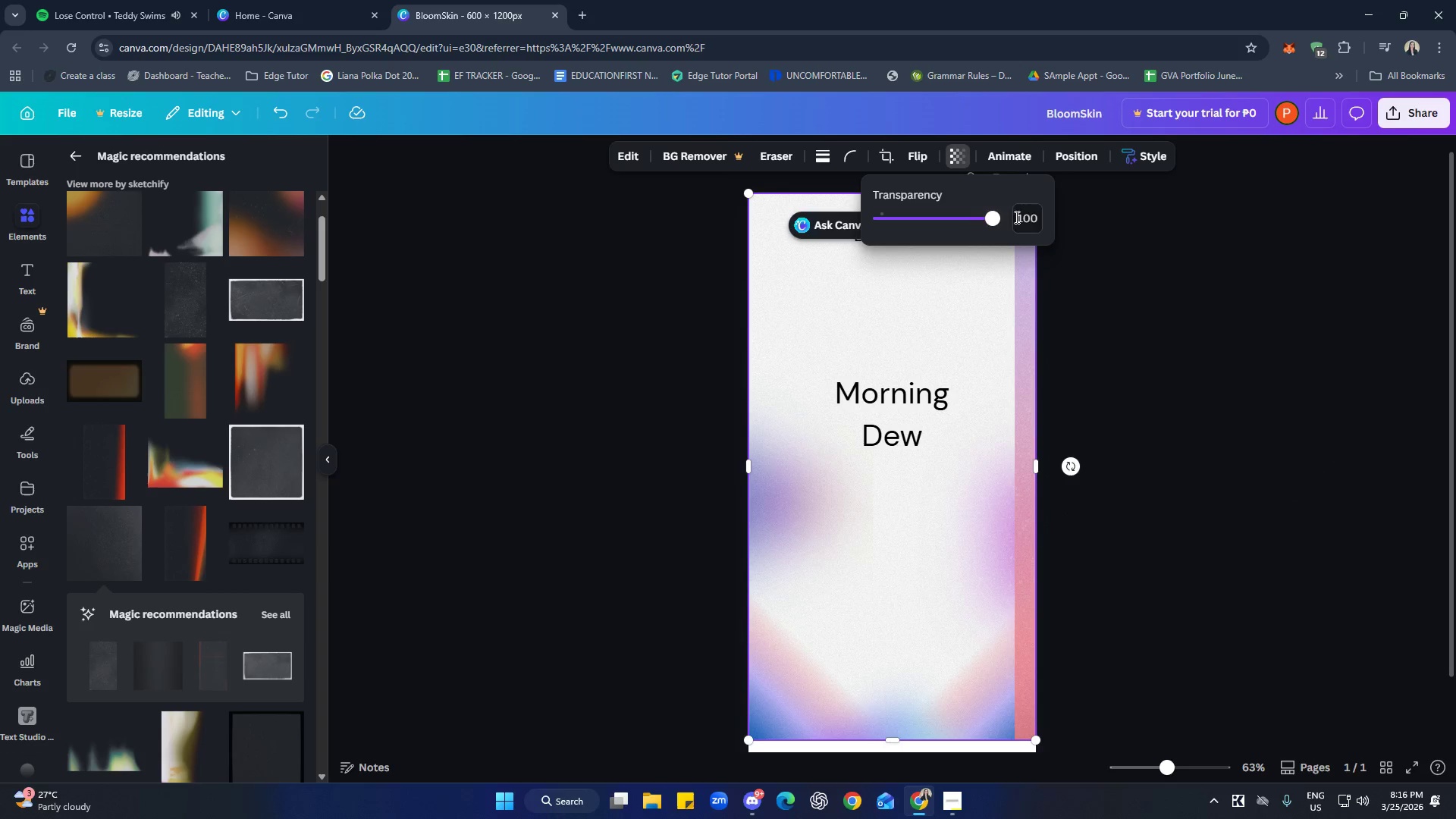 
left_click([1035, 217])
 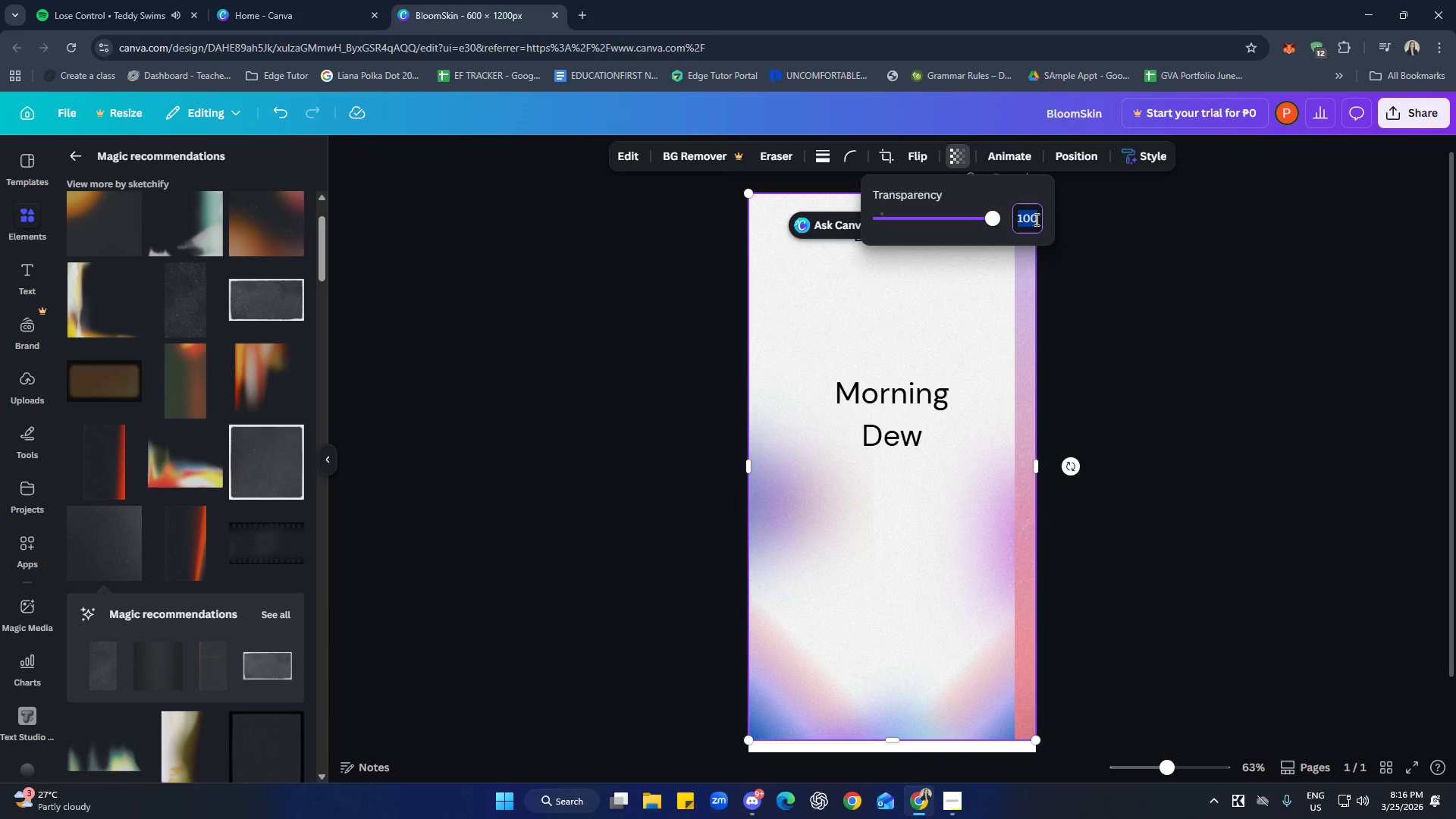 
type(10)
 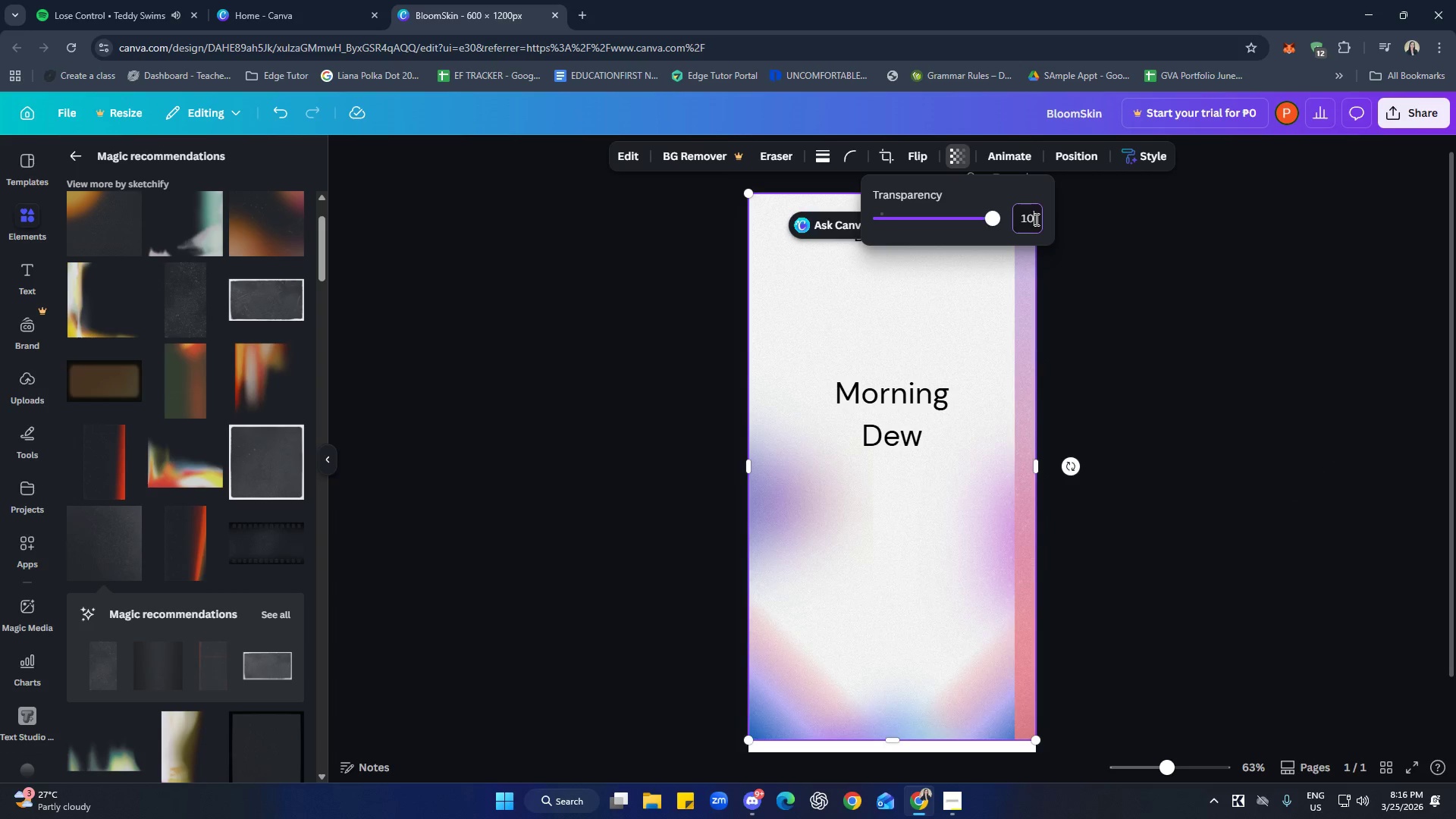 
key(Enter)
 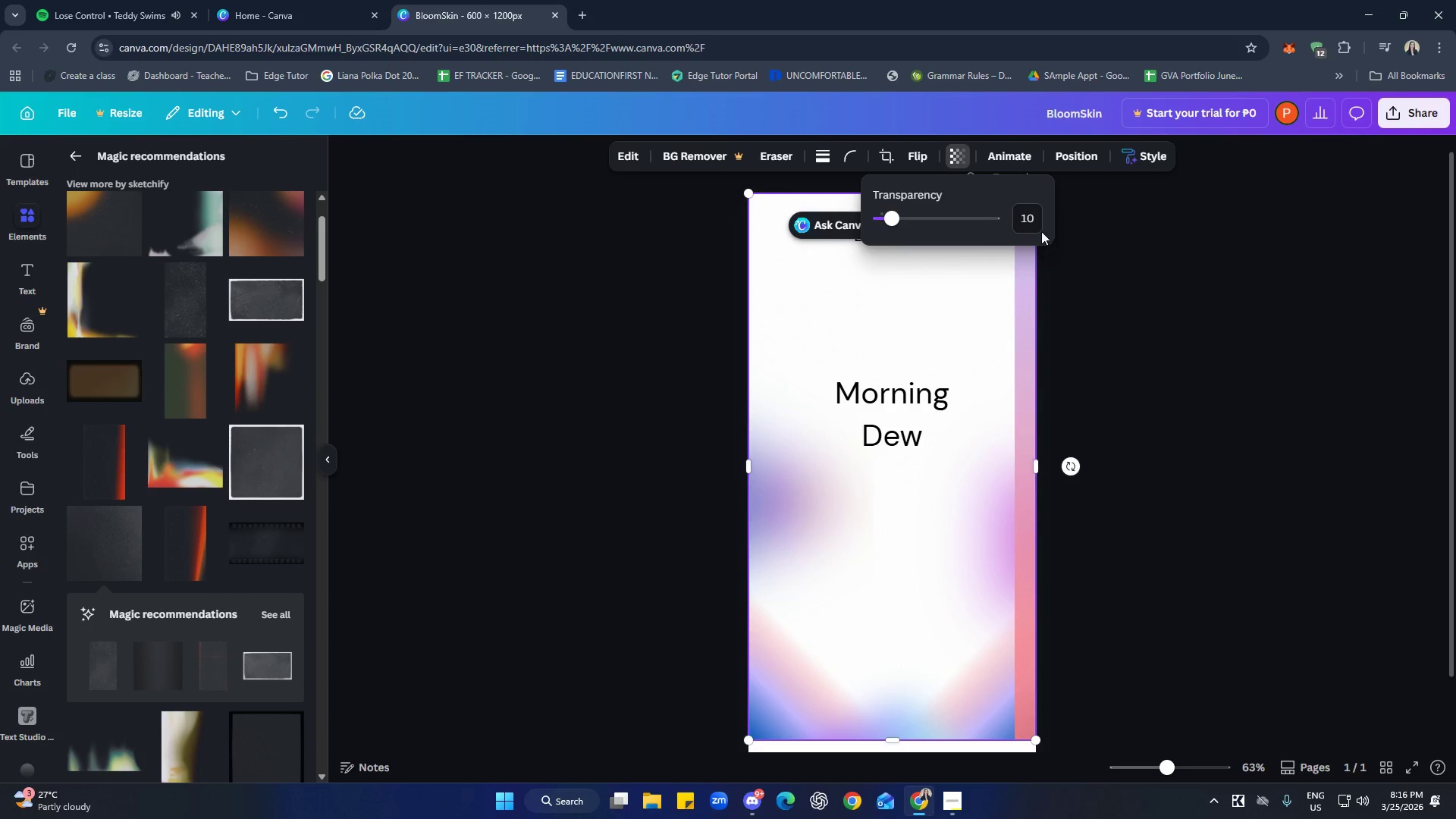 
left_click_drag(start_coordinate=[894, 215], to_coordinate=[974, 218])
 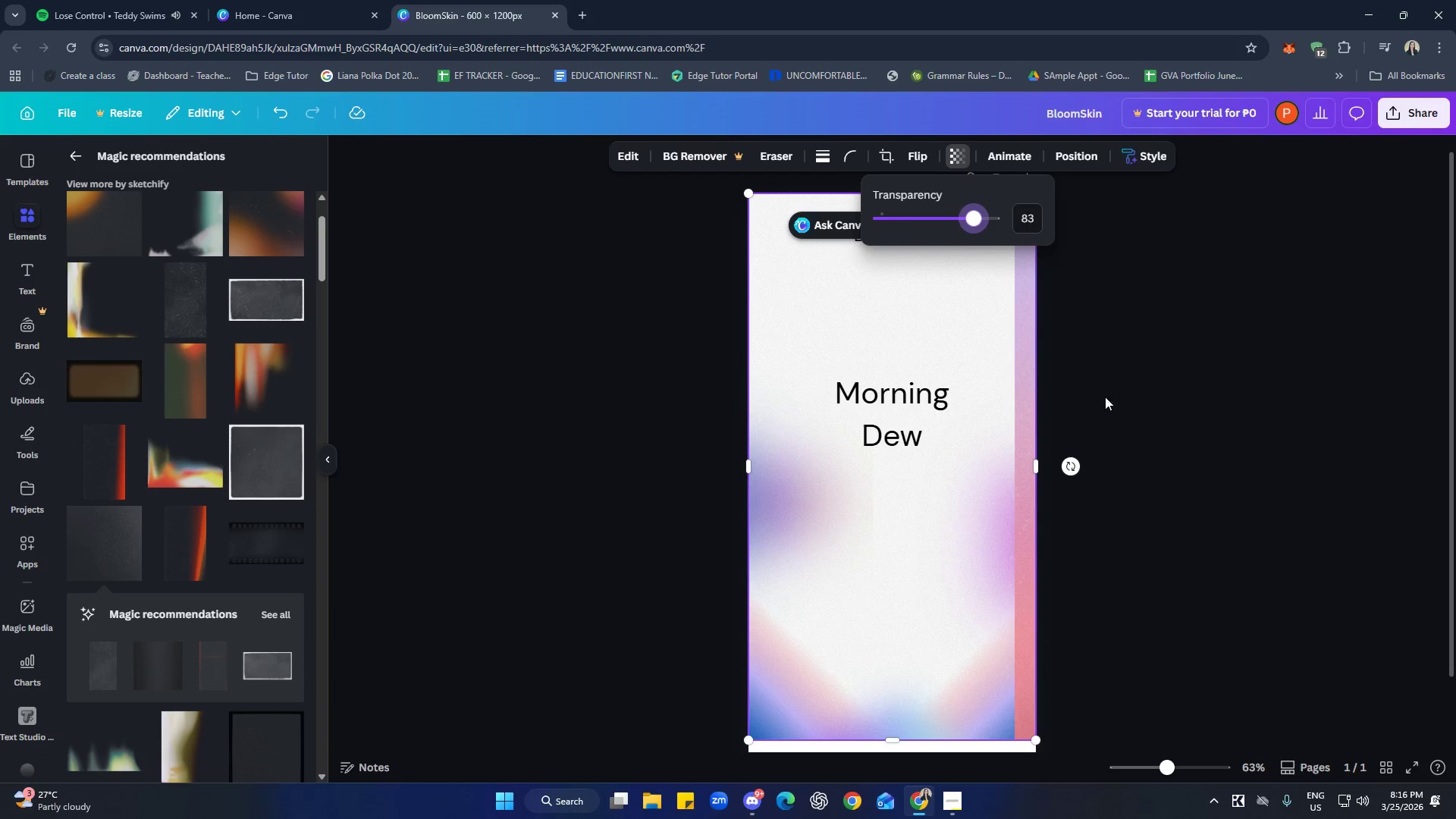 
left_click_drag(start_coordinate=[1133, 406], to_coordinate=[1140, 408])
 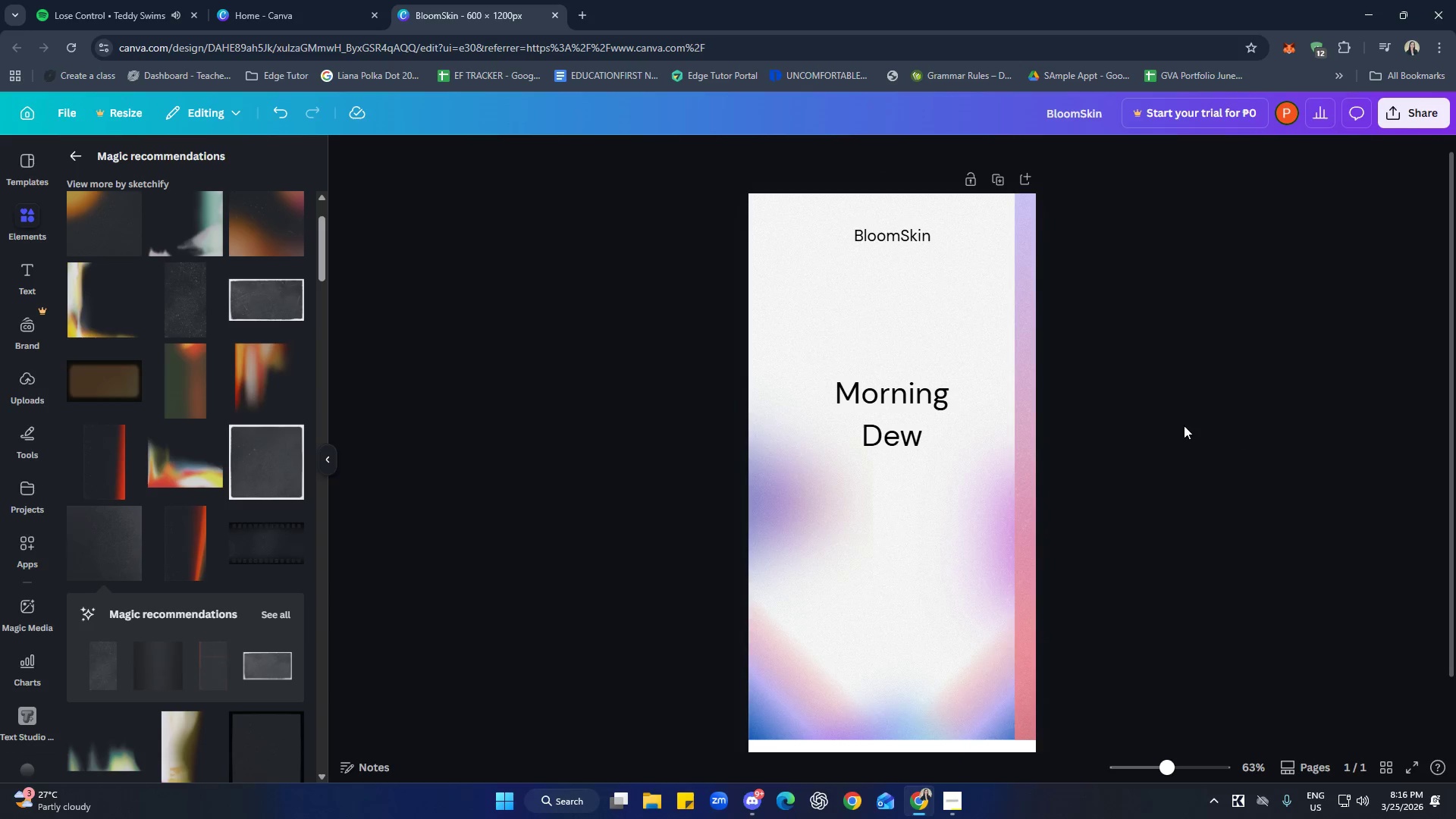 
left_click([916, 275])
 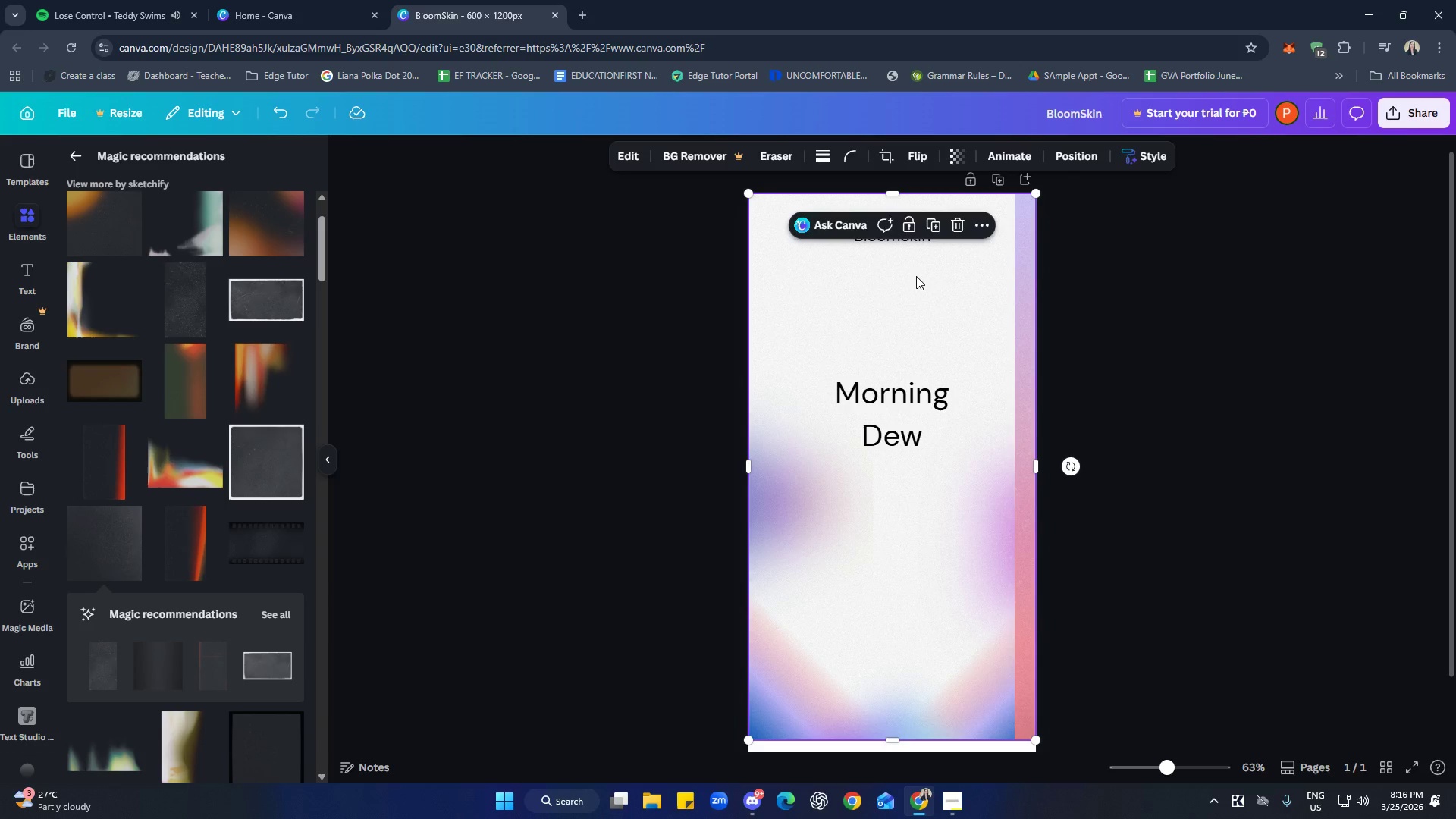 
key(Delete)
 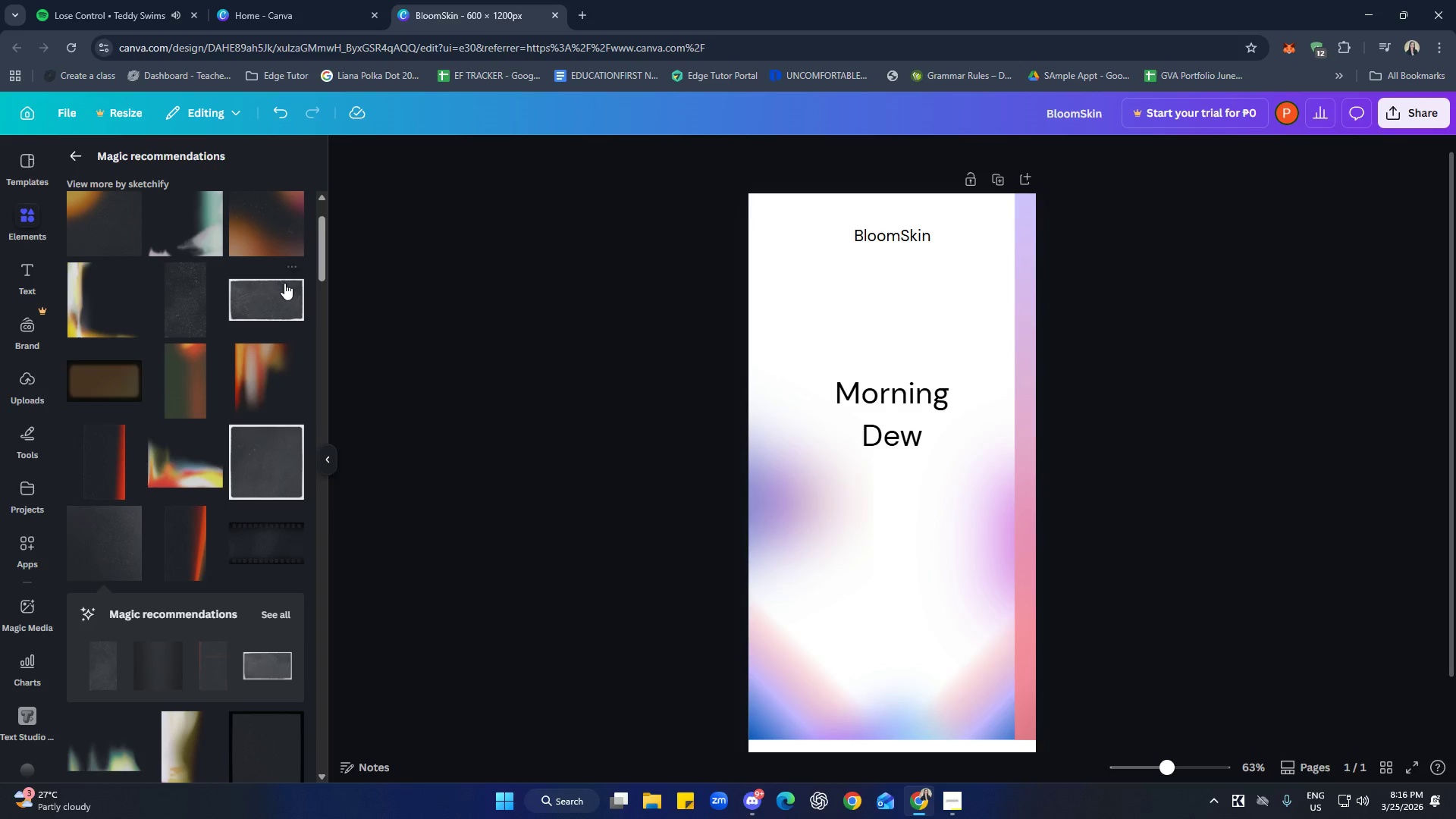 
scroll: coordinate [228, 394], scroll_direction: down, amount: 3.0
 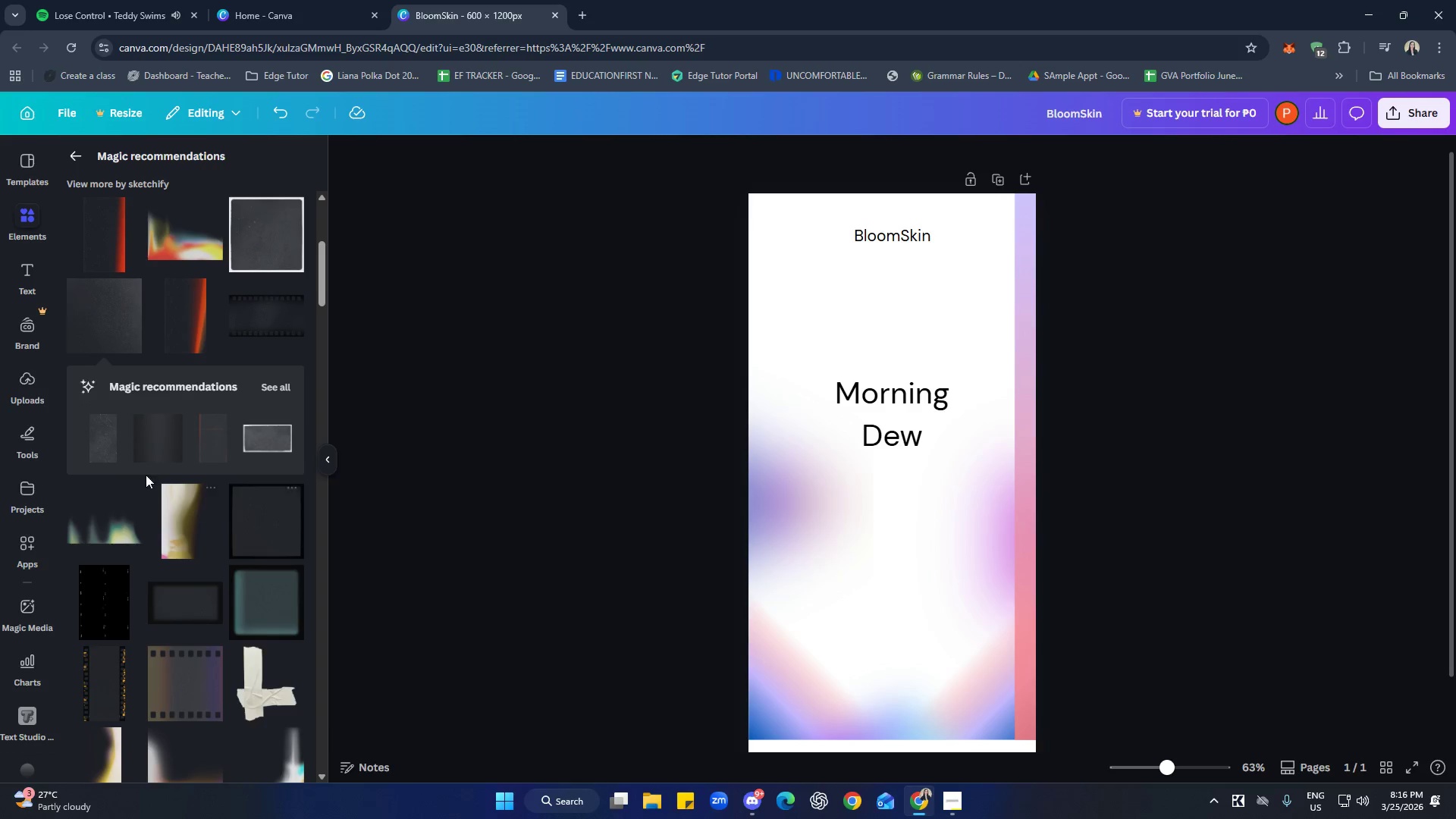 
left_click([99, 445])
 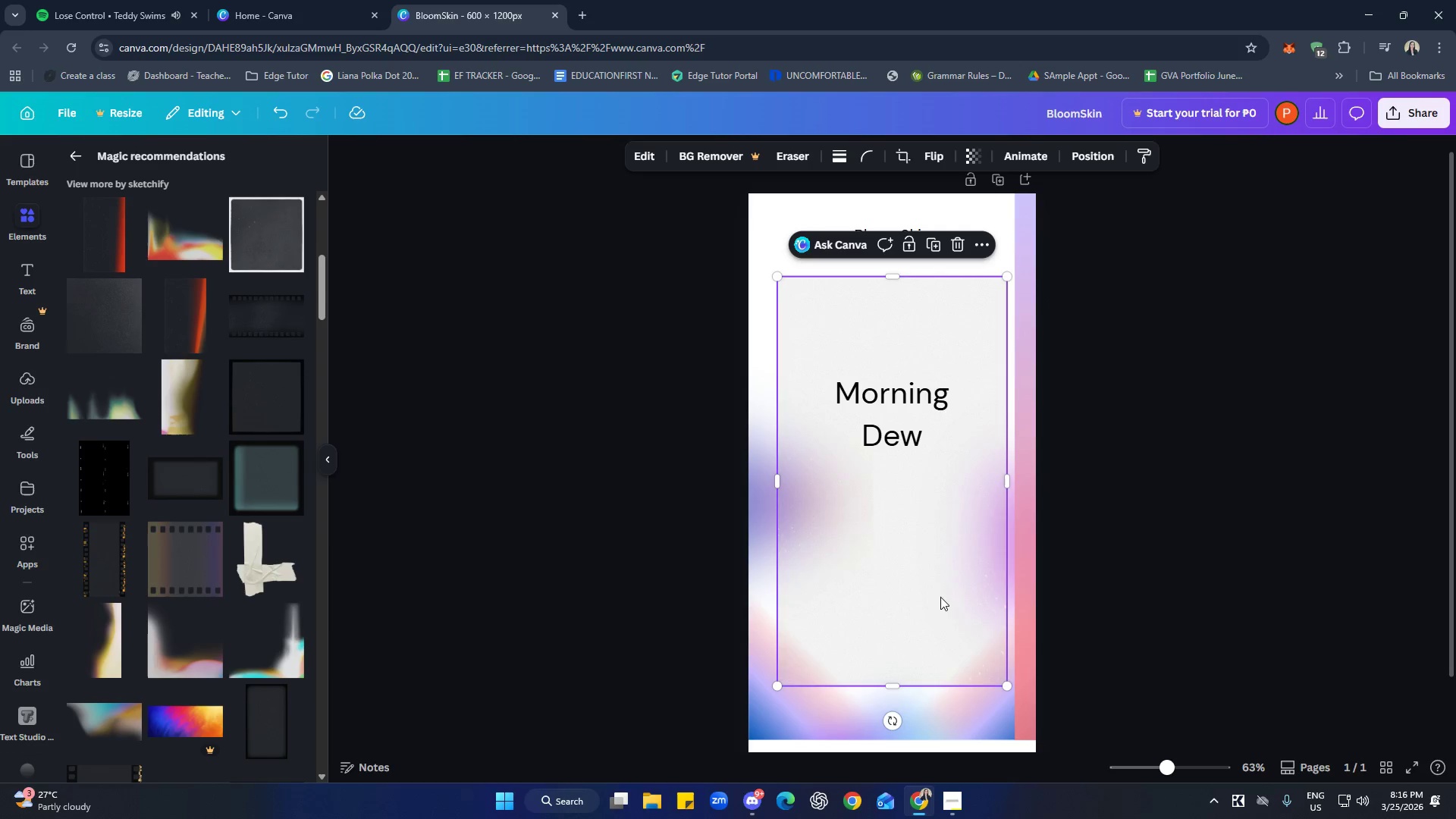 
left_click_drag(start_coordinate=[949, 576], to_coordinate=[919, 568])
 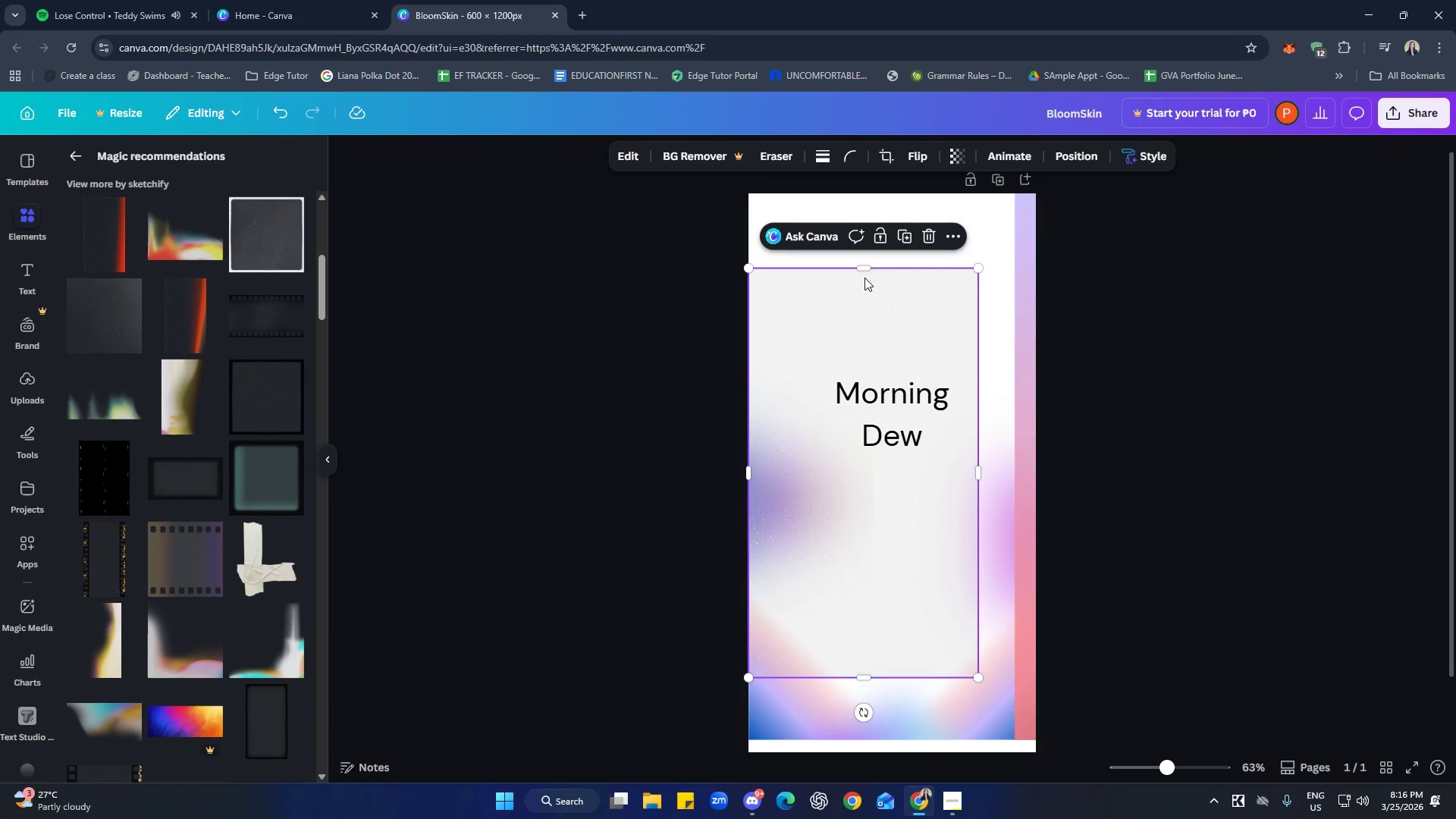 
left_click_drag(start_coordinate=[864, 273], to_coordinate=[860, 185])
 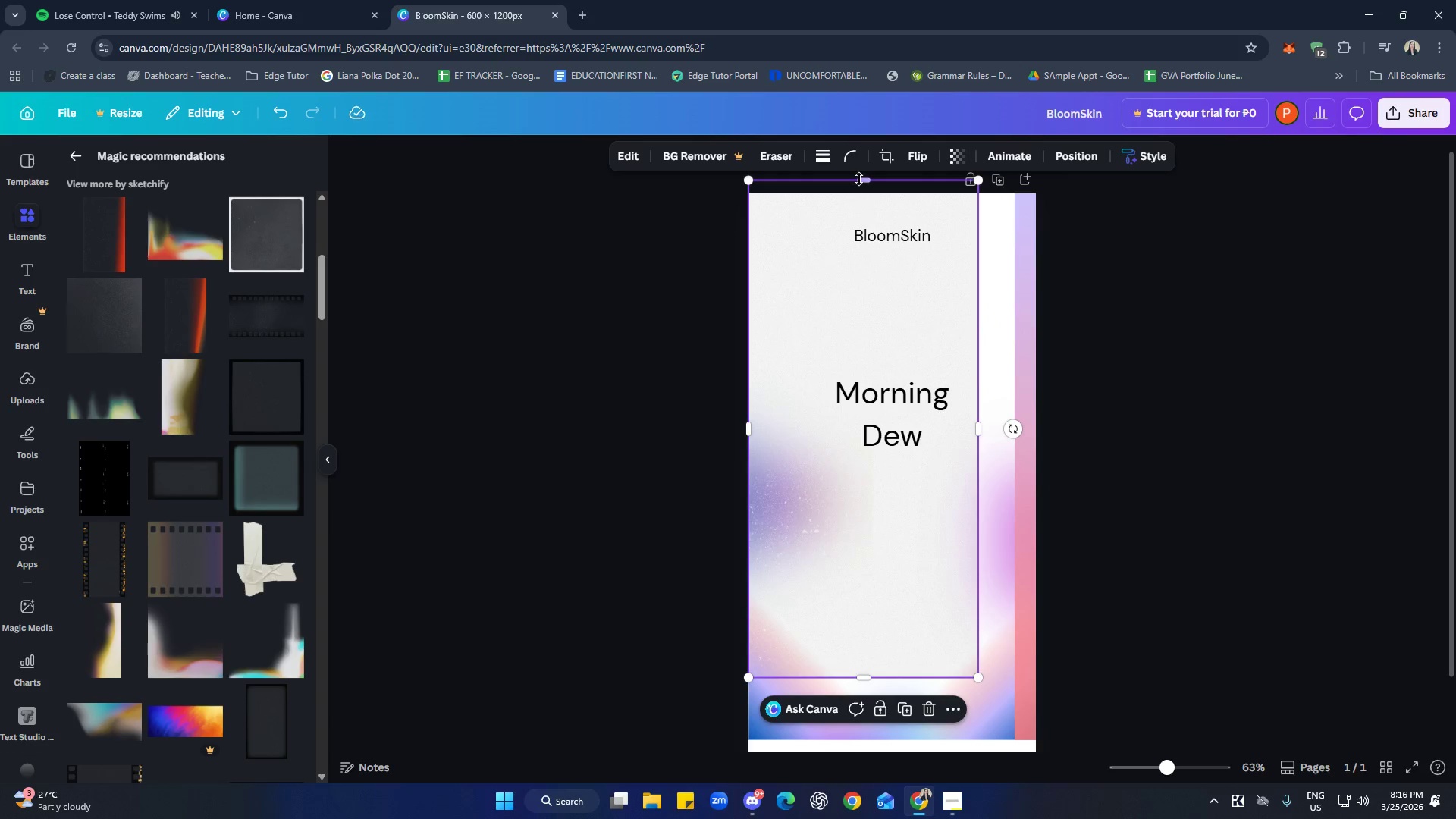 
left_click_drag(start_coordinate=[859, 179], to_coordinate=[860, 194])
 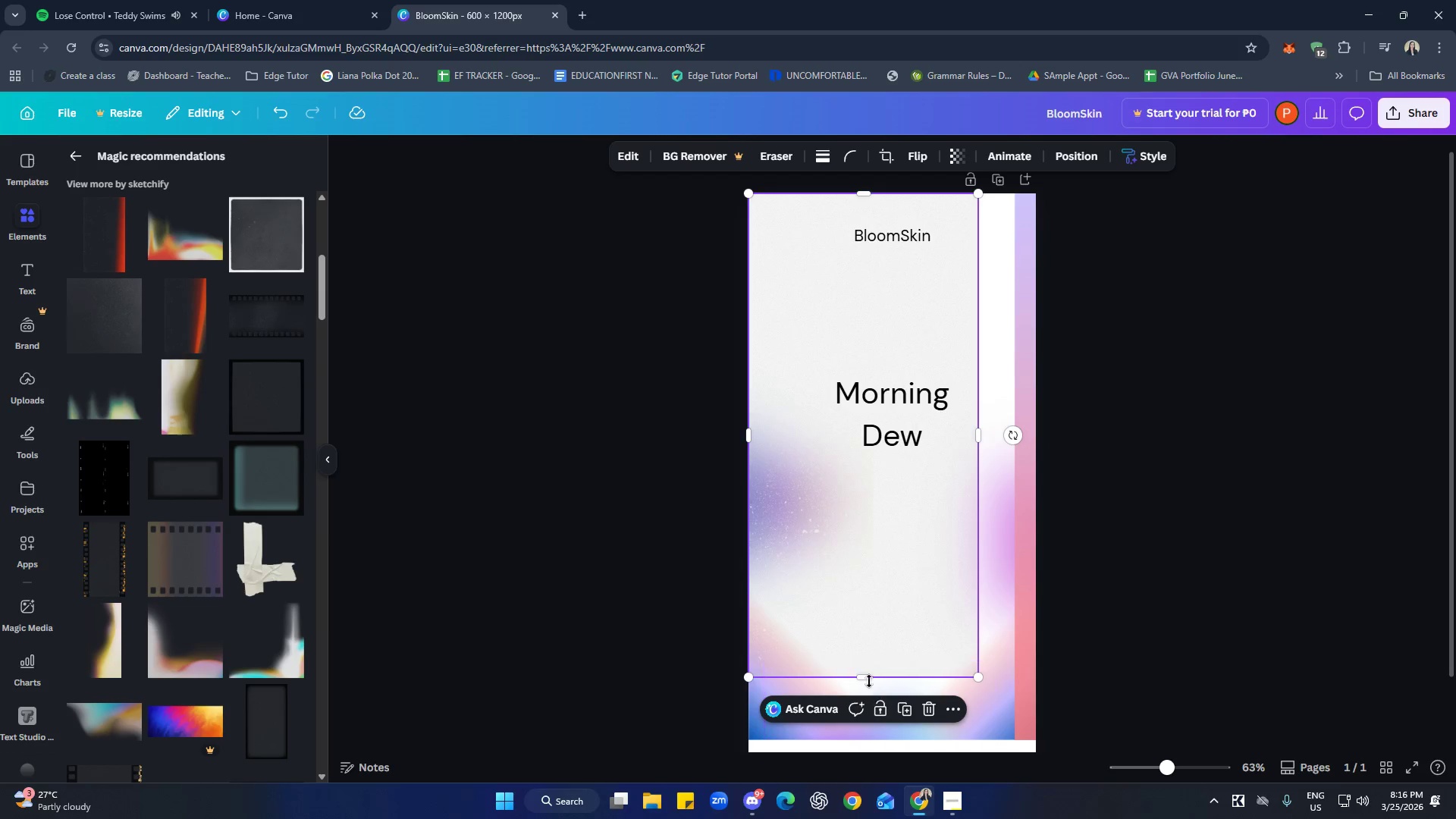 
left_click_drag(start_coordinate=[867, 679], to_coordinate=[862, 741])
 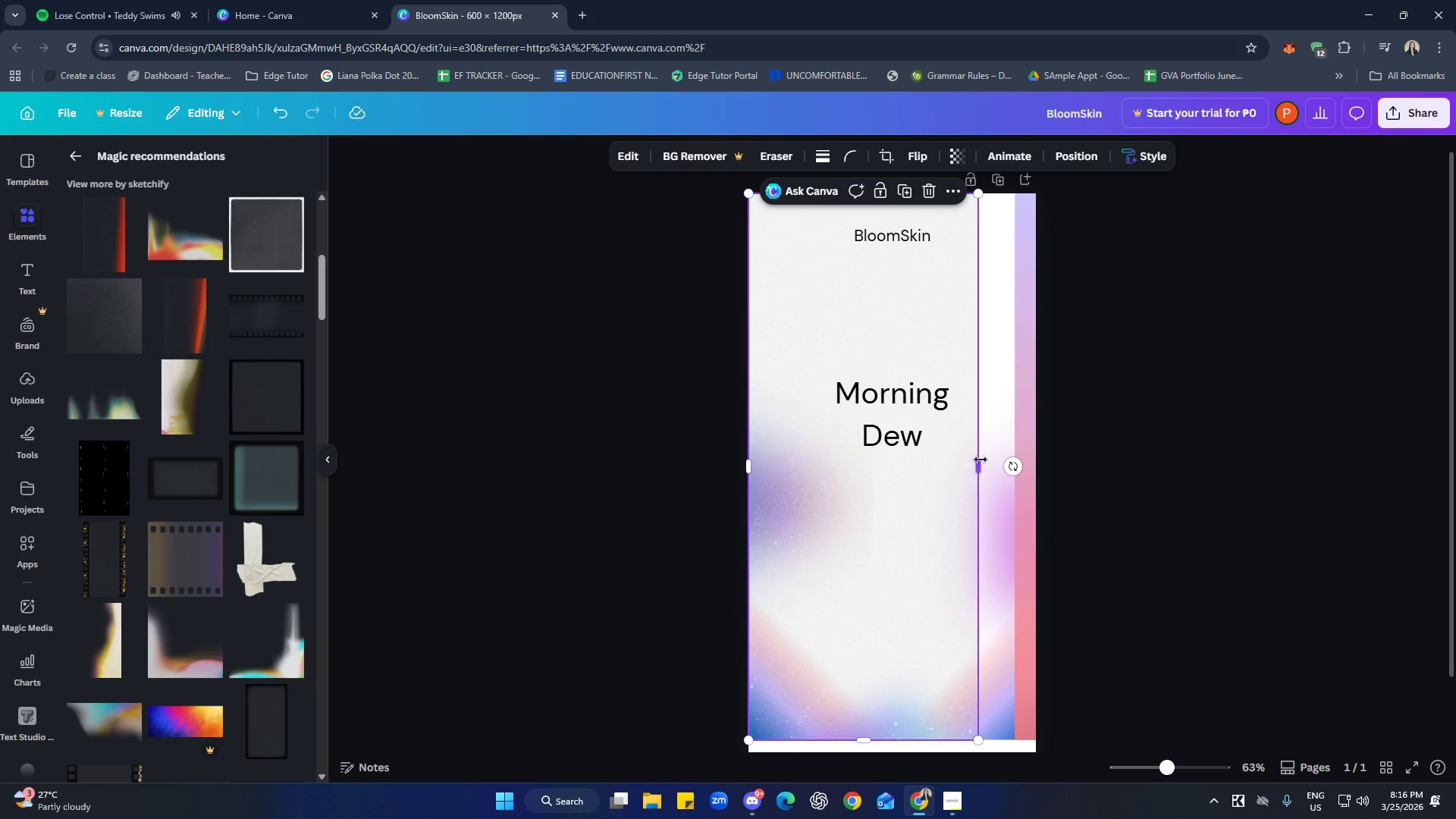 
left_click_drag(start_coordinate=[976, 465], to_coordinate=[1035, 470])
 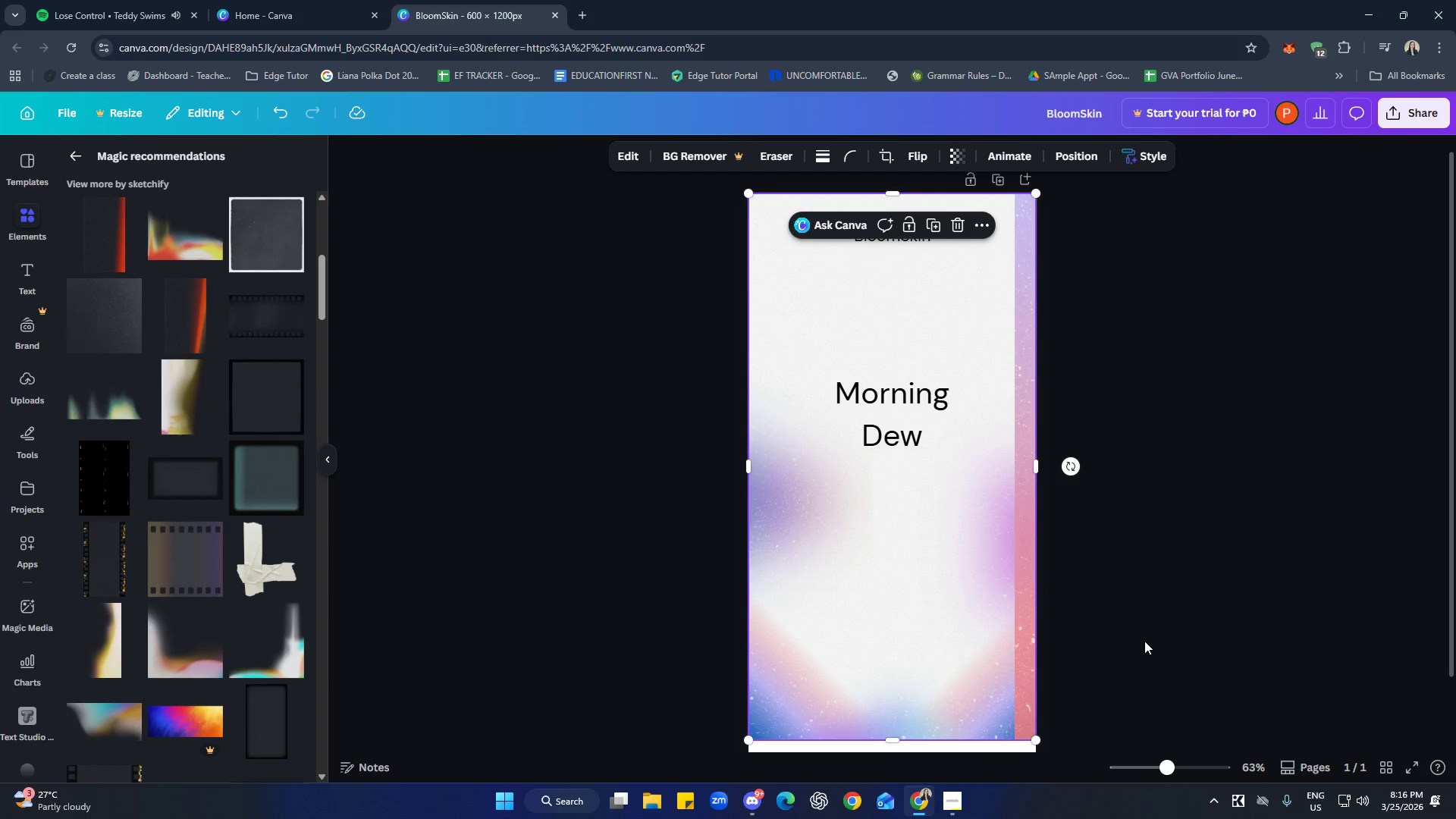 
left_click([1144, 641])
 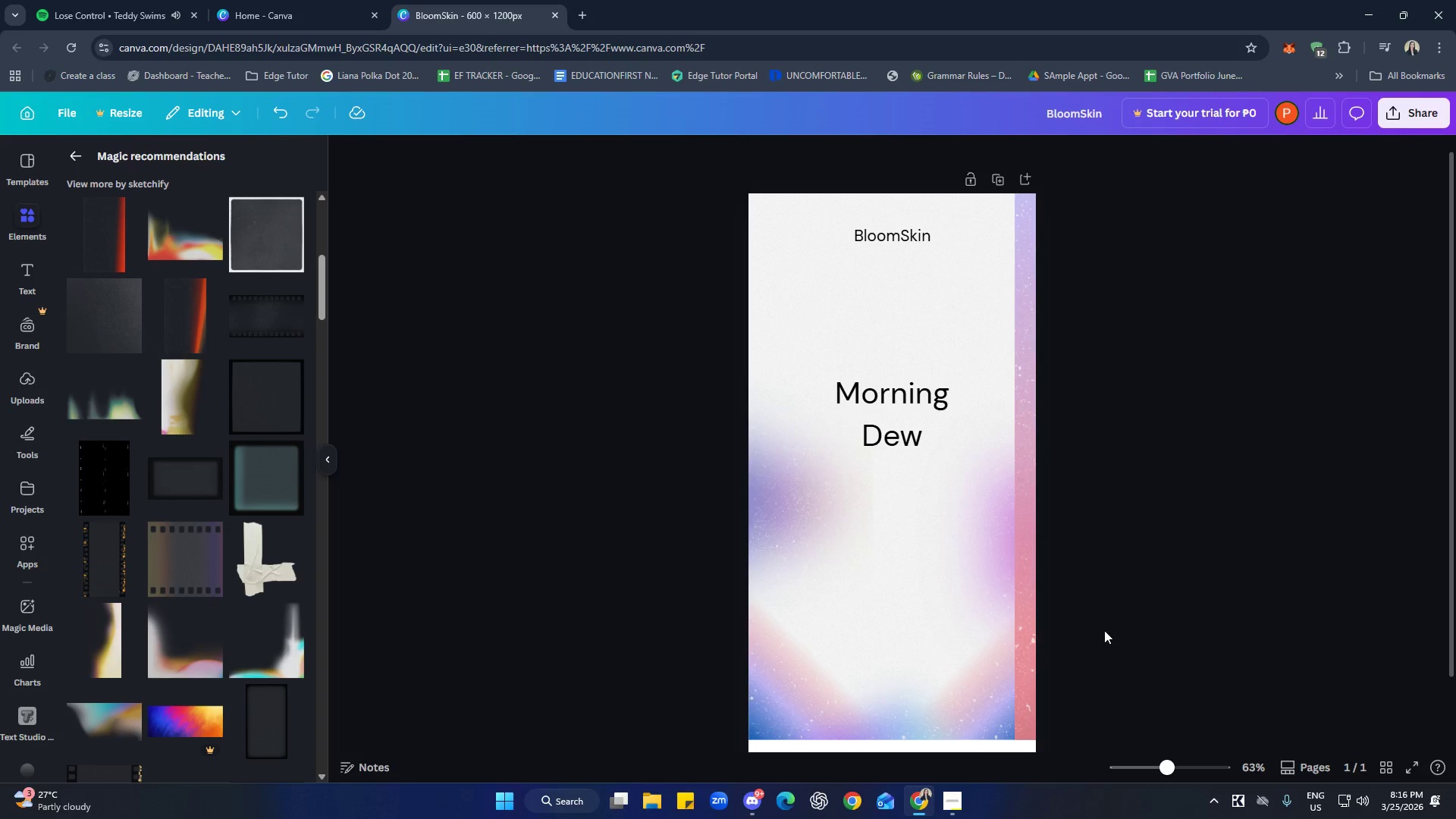 
left_click([1144, 595])
 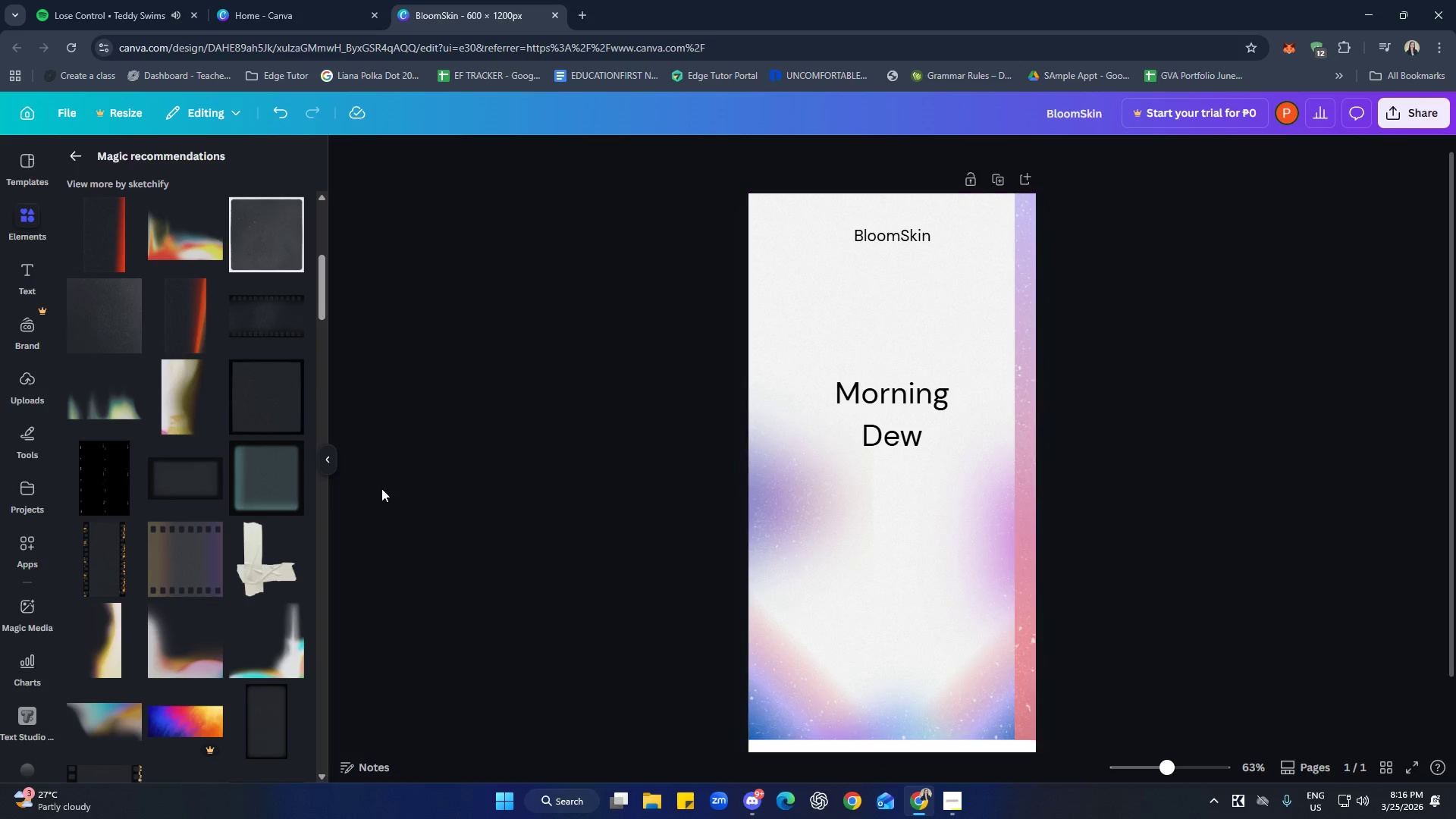 
scroll: coordinate [193, 461], scroll_direction: down, amount: 2.0
 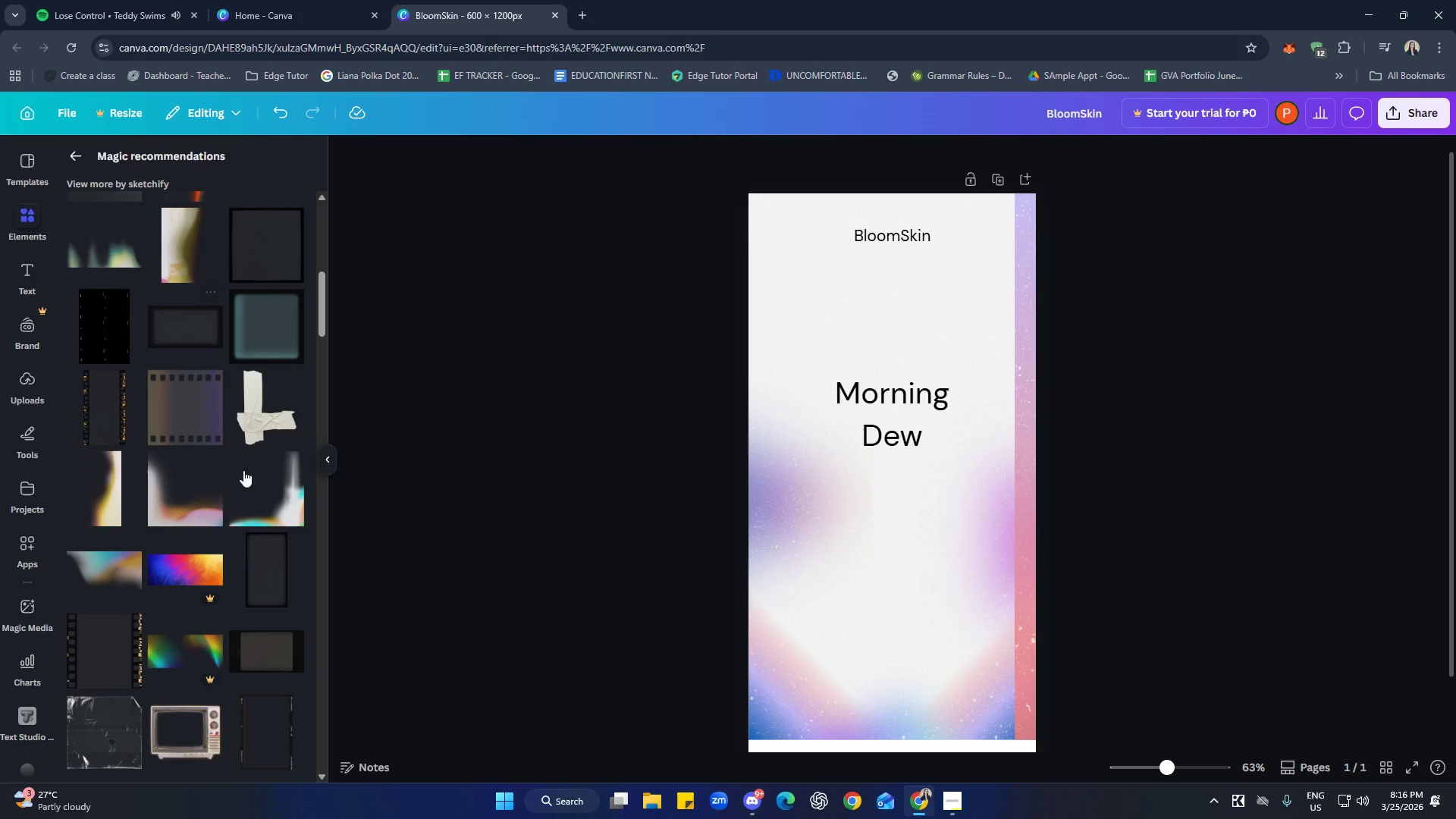 
scroll: coordinate [243, 470], scroll_direction: up, amount: 3.0
 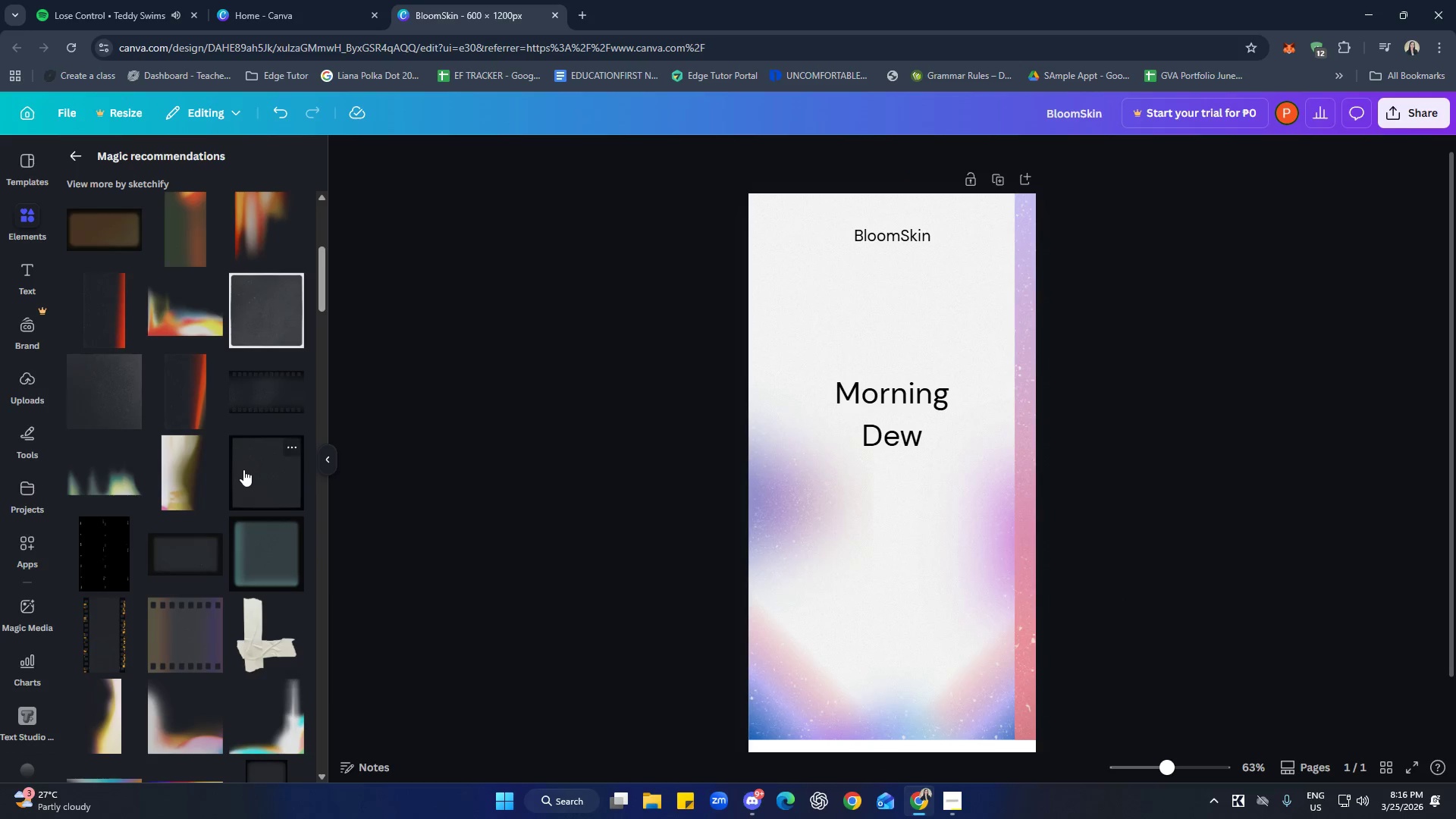 
scroll: coordinate [243, 469], scroll_direction: down, amount: 1.0
 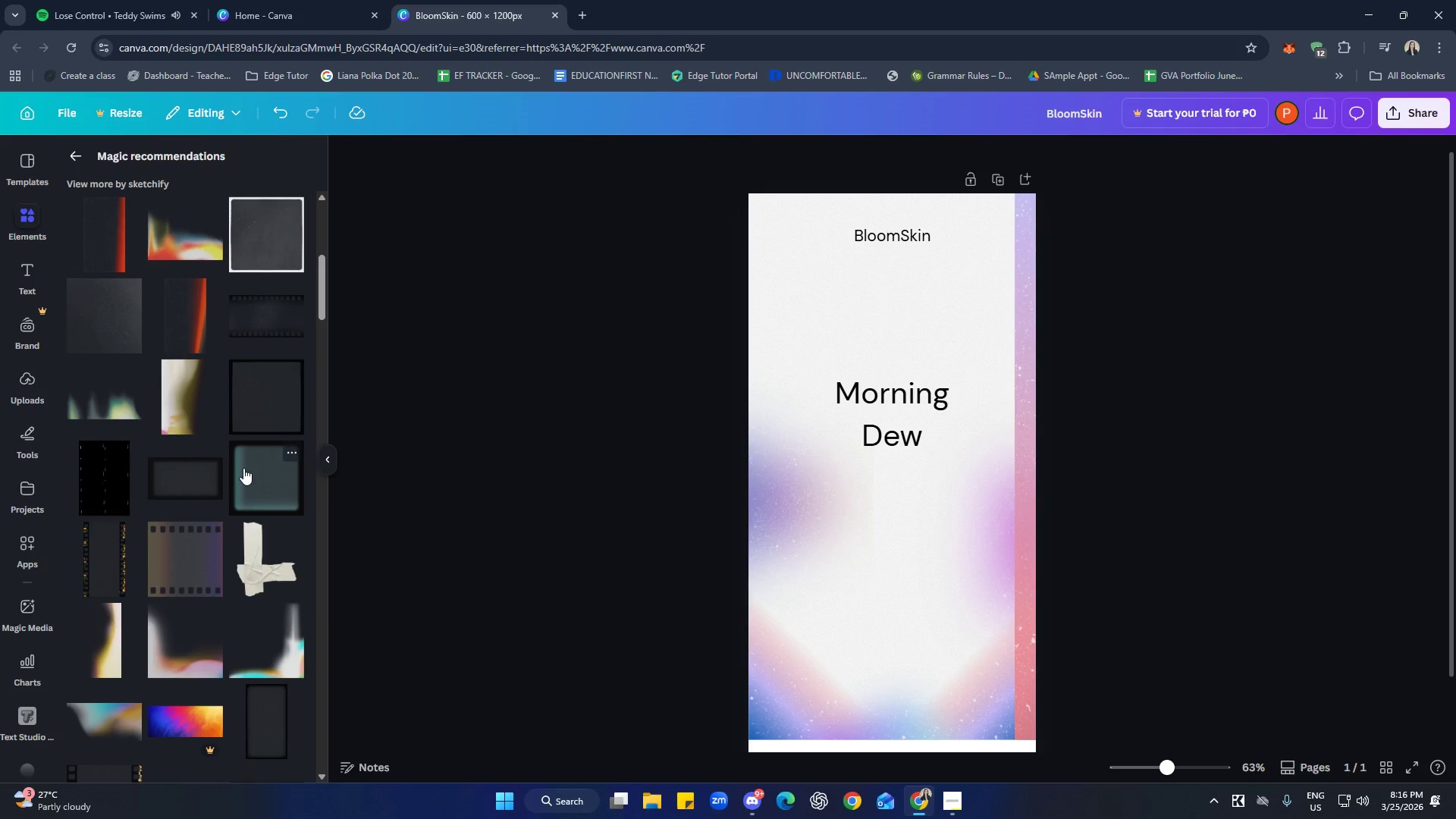 
scroll: coordinate [240, 472], scroll_direction: up, amount: 4.0
 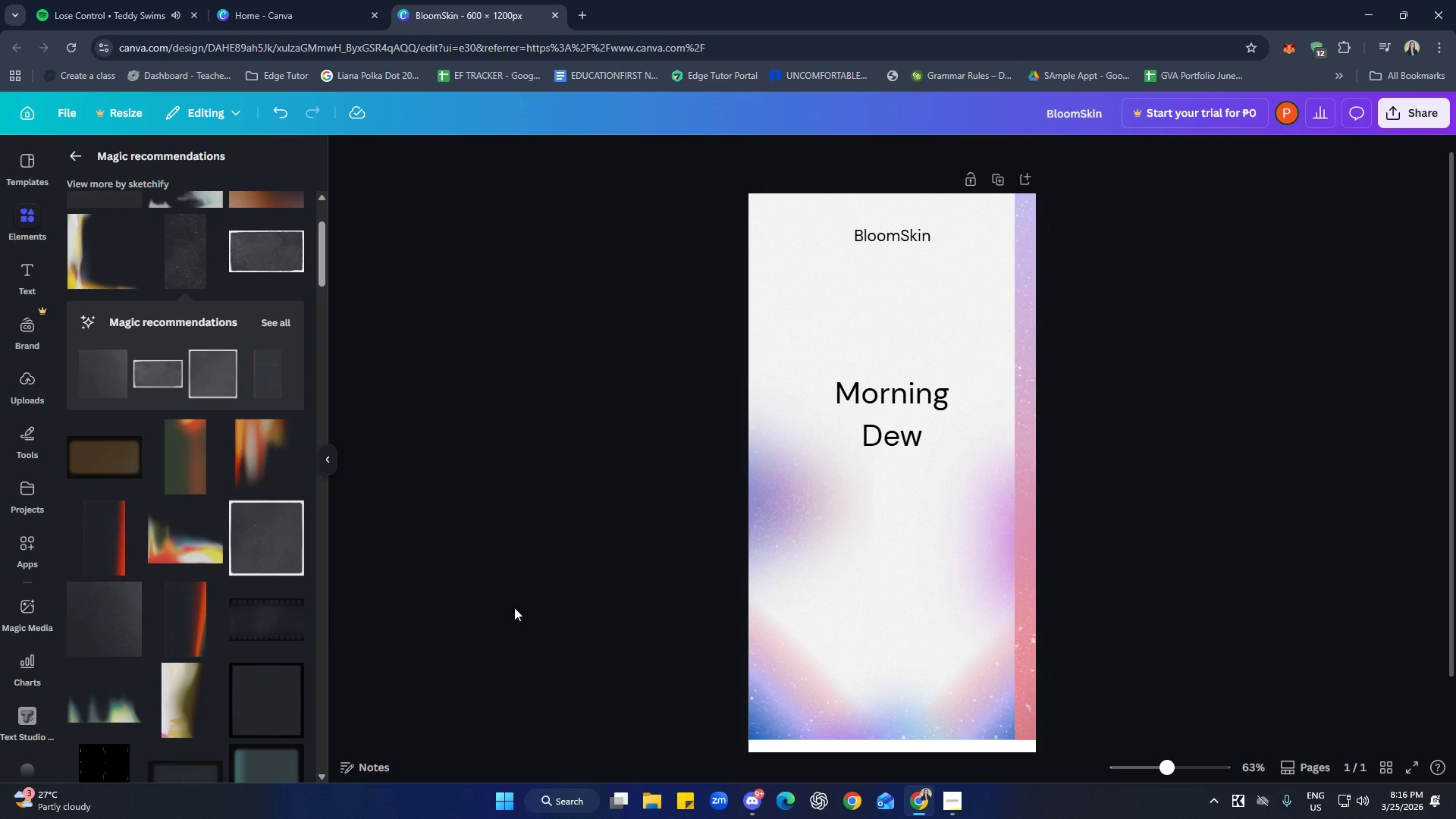 
left_click([896, 602])
 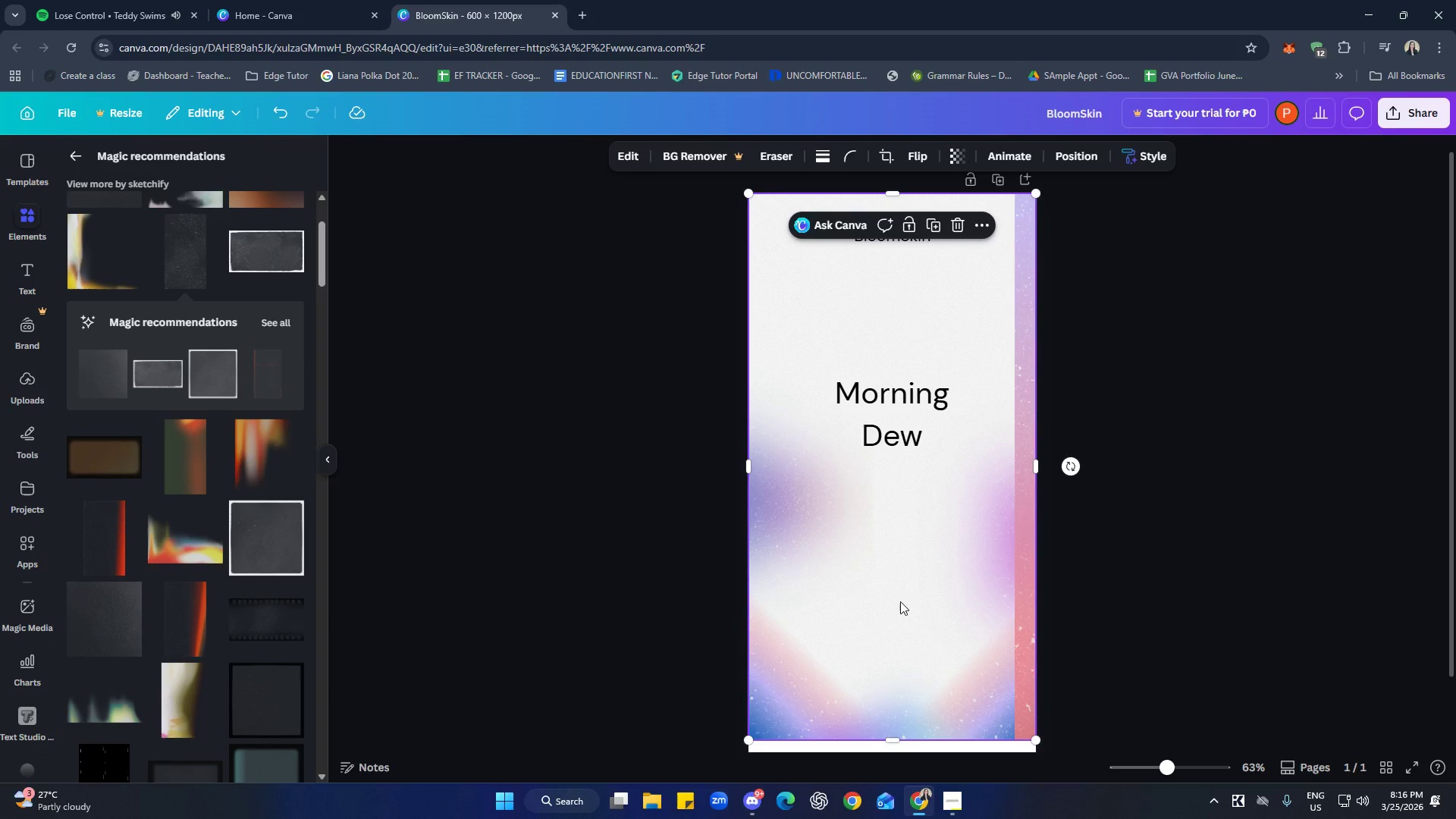 
key(Delete)
 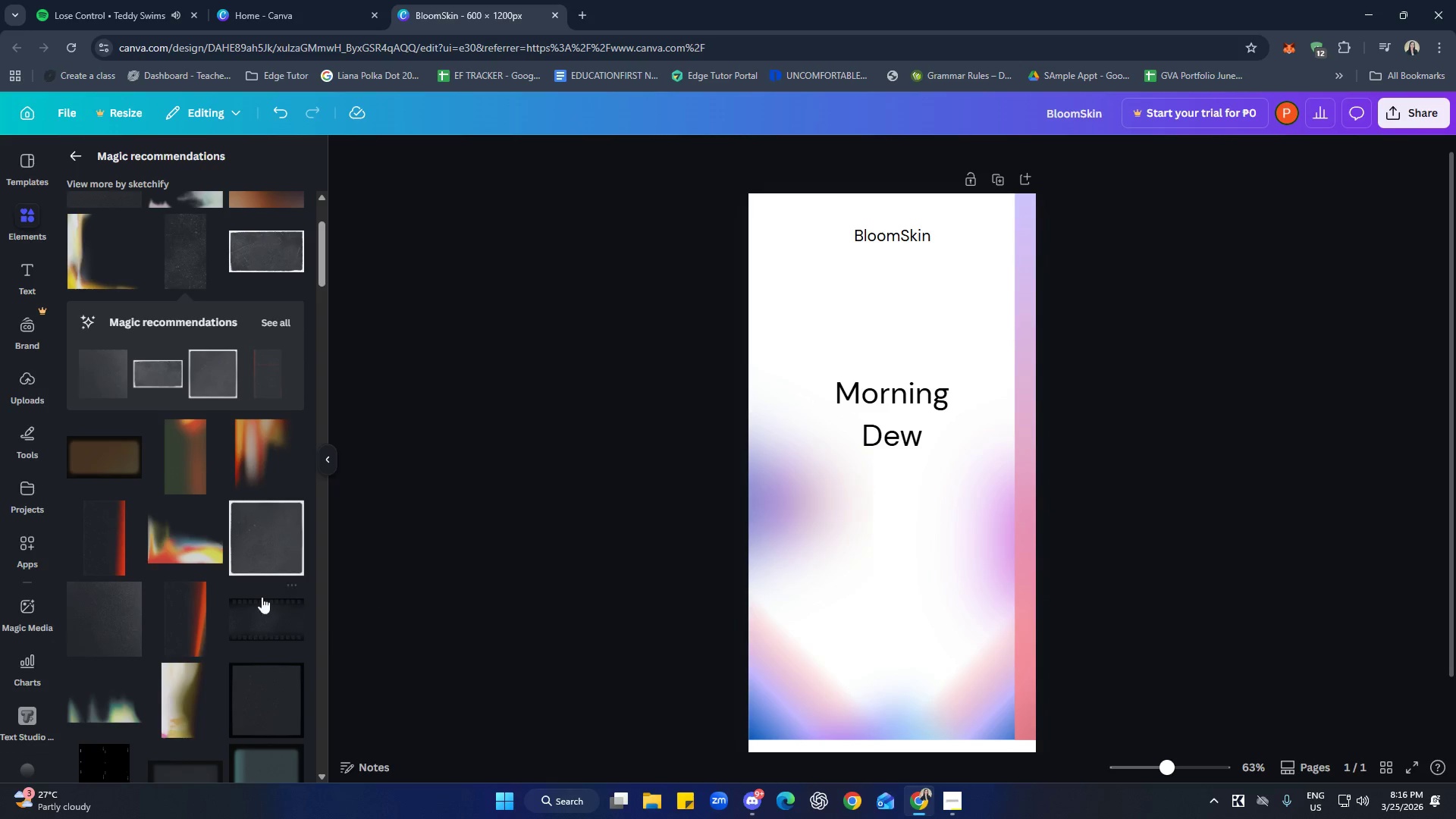 
scroll: coordinate [212, 581], scroll_direction: up, amount: 2.0
 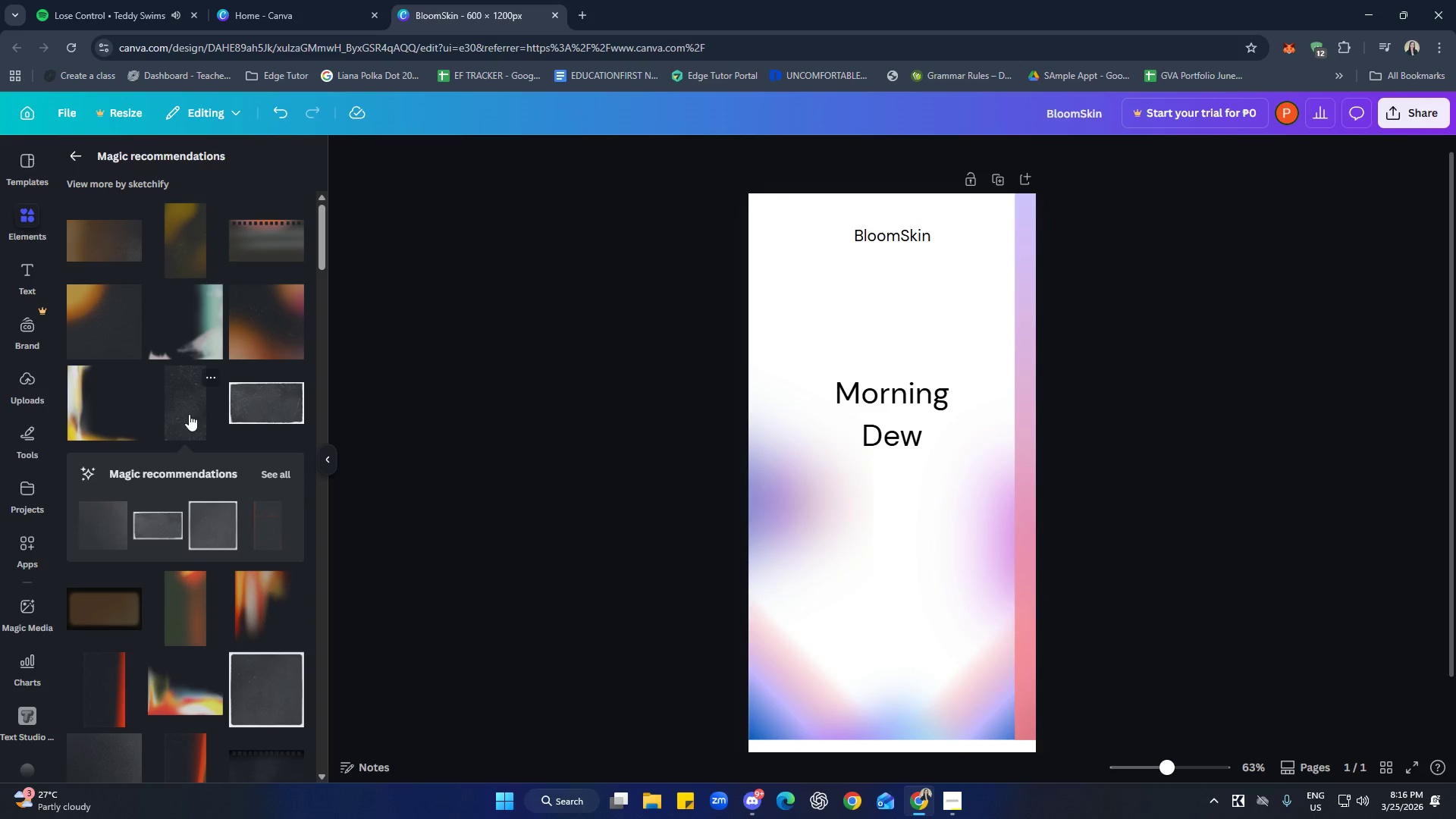 
left_click([211, 381])
 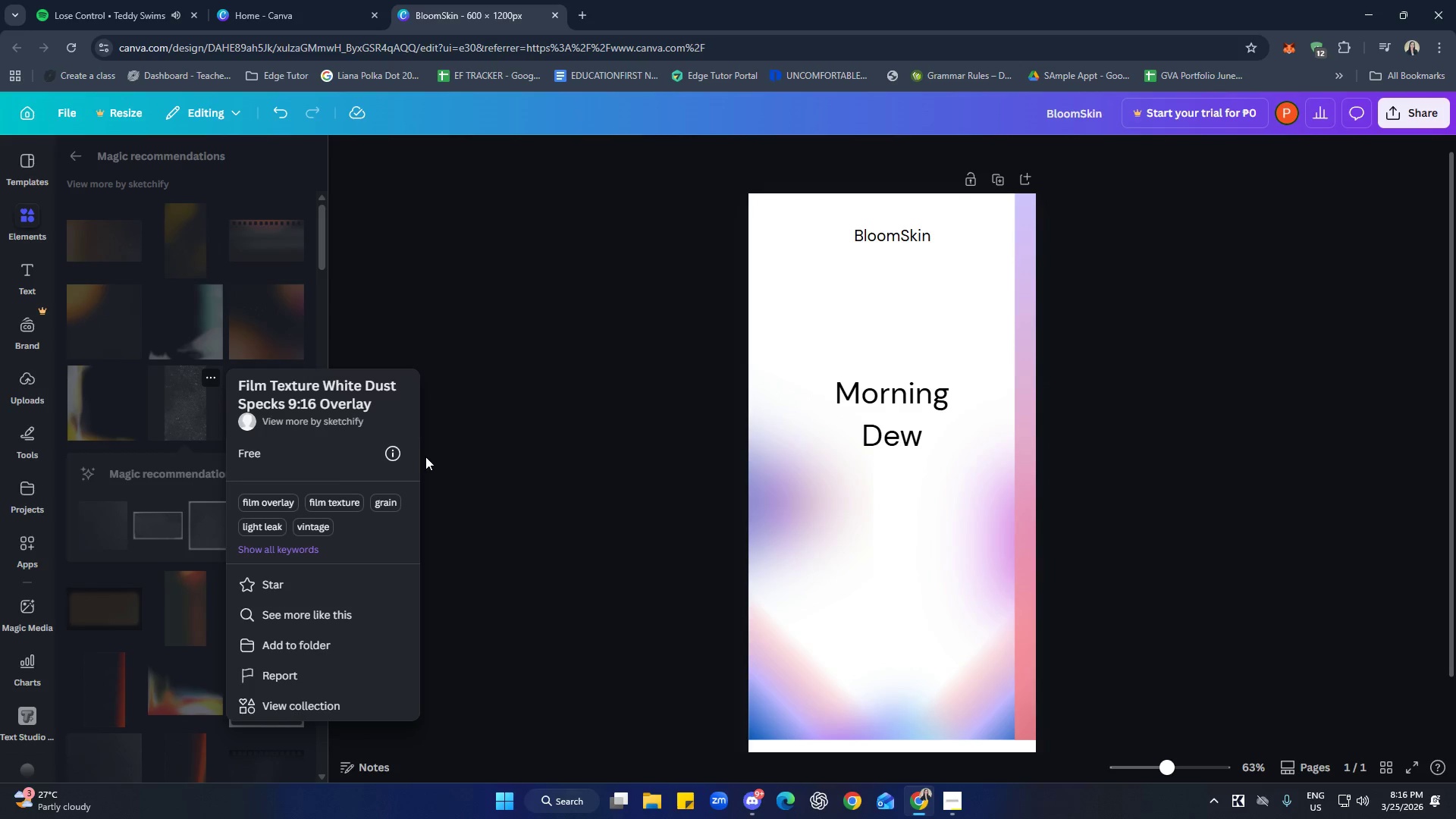 
left_click([513, 444])
 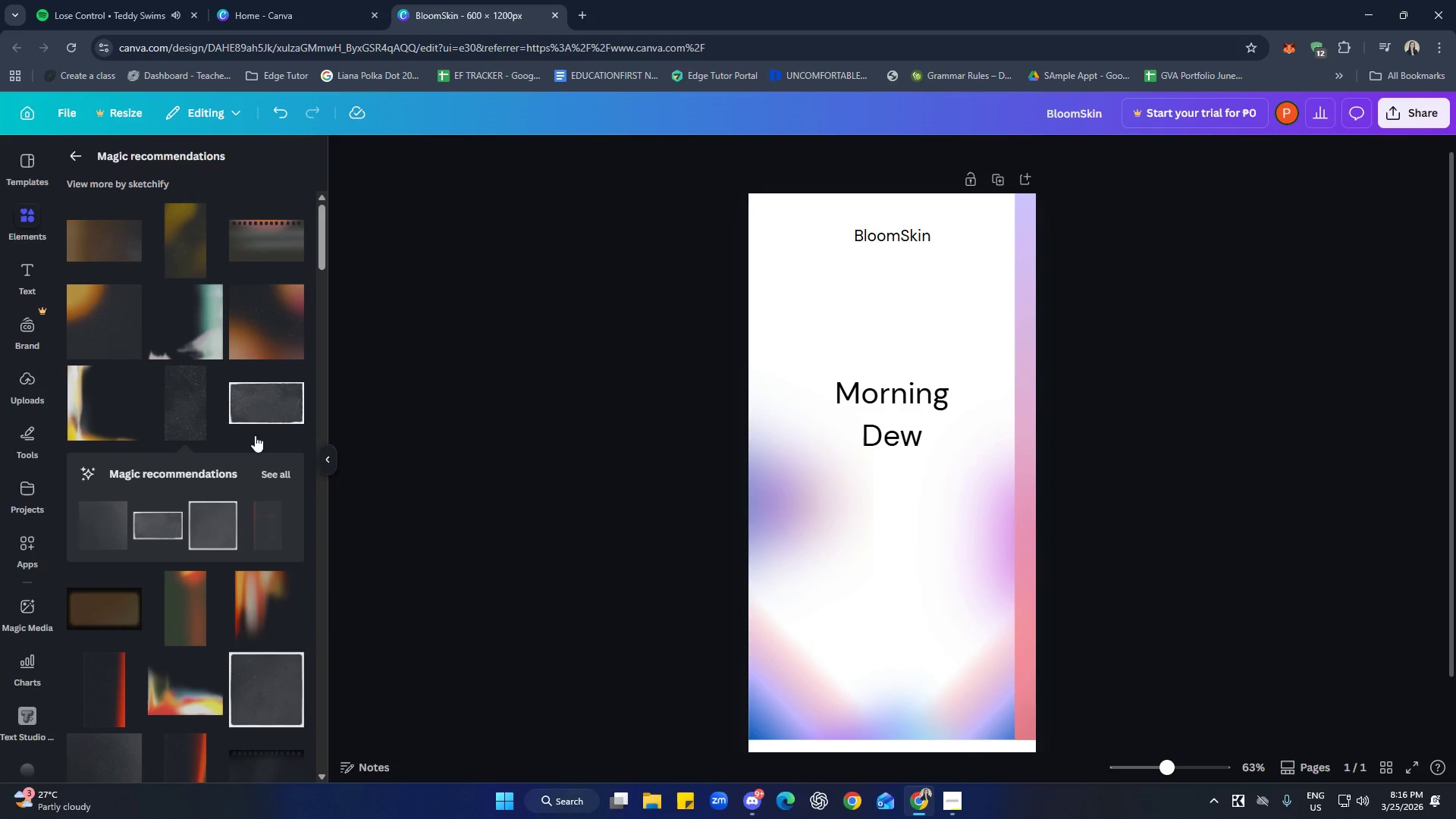 
left_click([197, 410])
 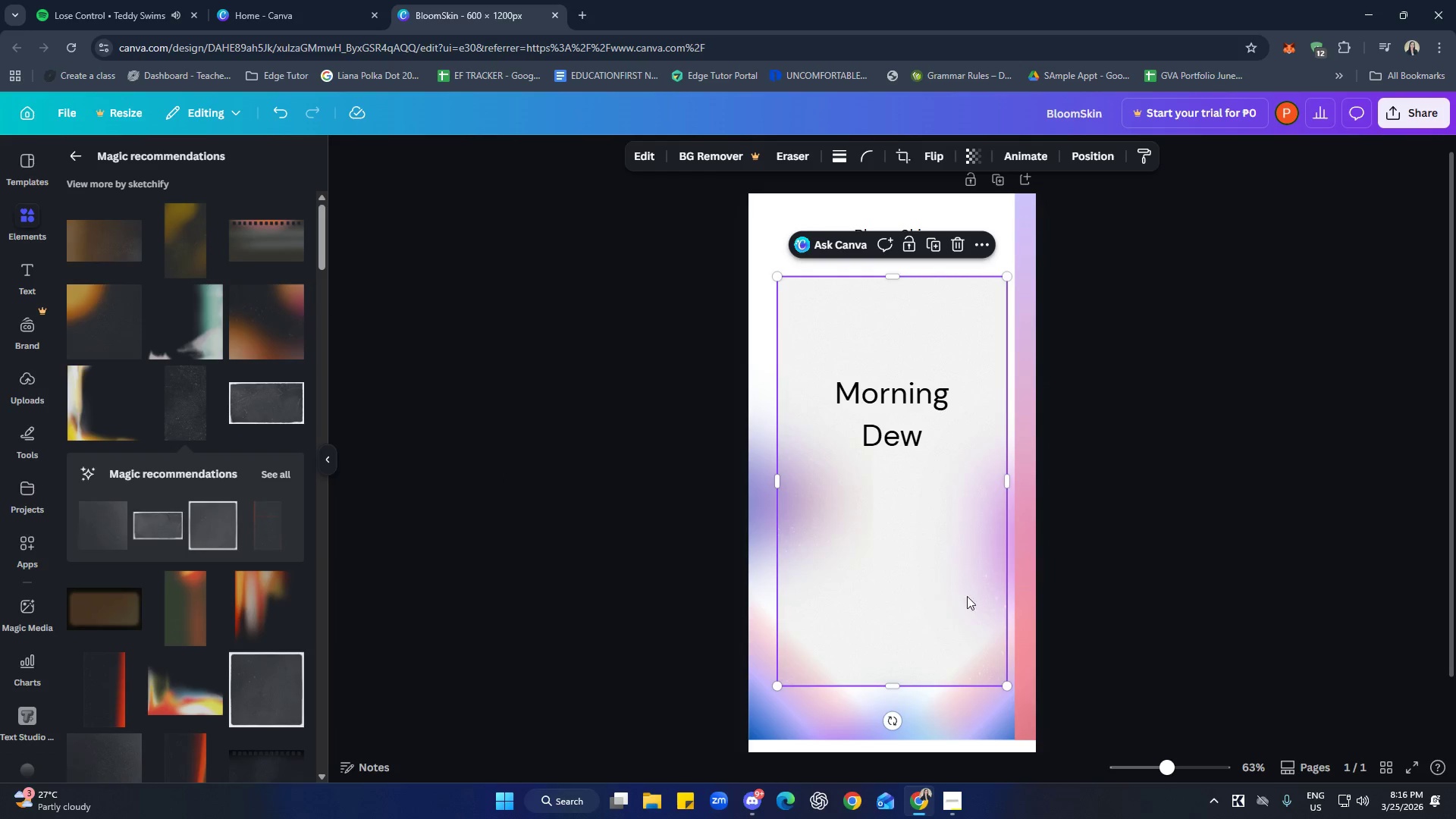 
left_click_drag(start_coordinate=[962, 589], to_coordinate=[931, 578])
 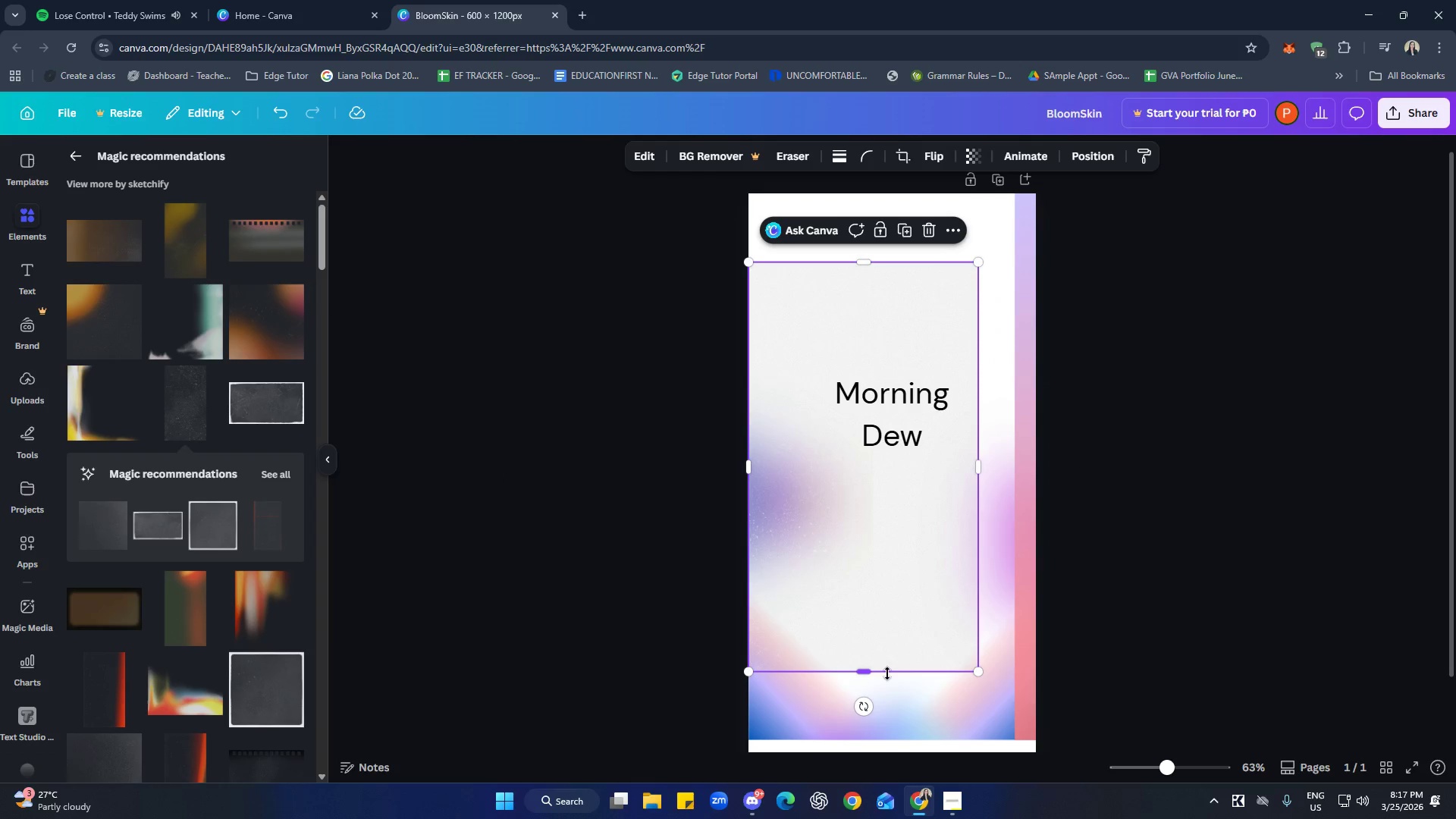 
left_click_drag(start_coordinate=[871, 670], to_coordinate=[868, 739])
 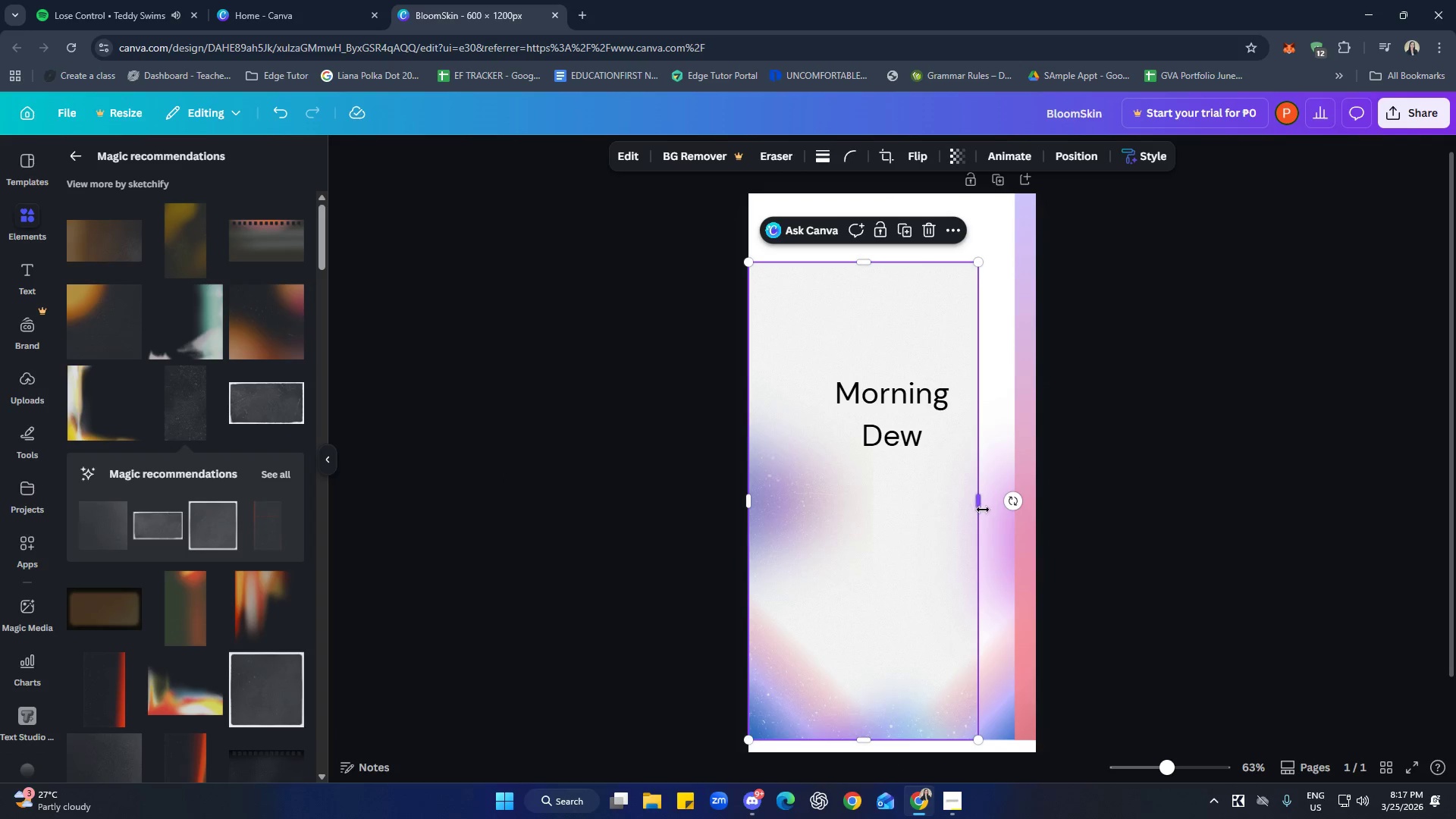 
left_click_drag(start_coordinate=[979, 503], to_coordinate=[1037, 501])
 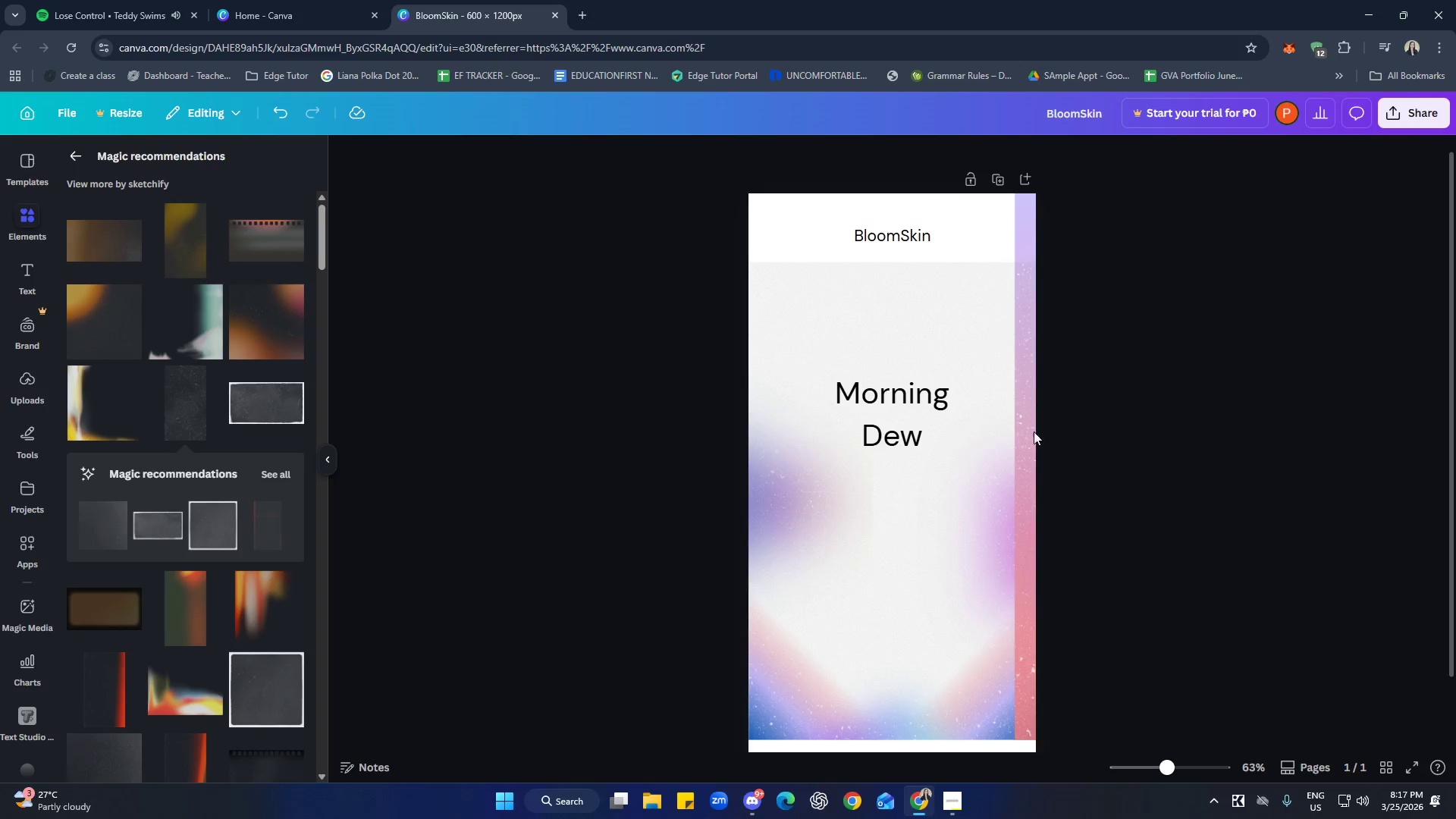 
left_click([902, 264])
 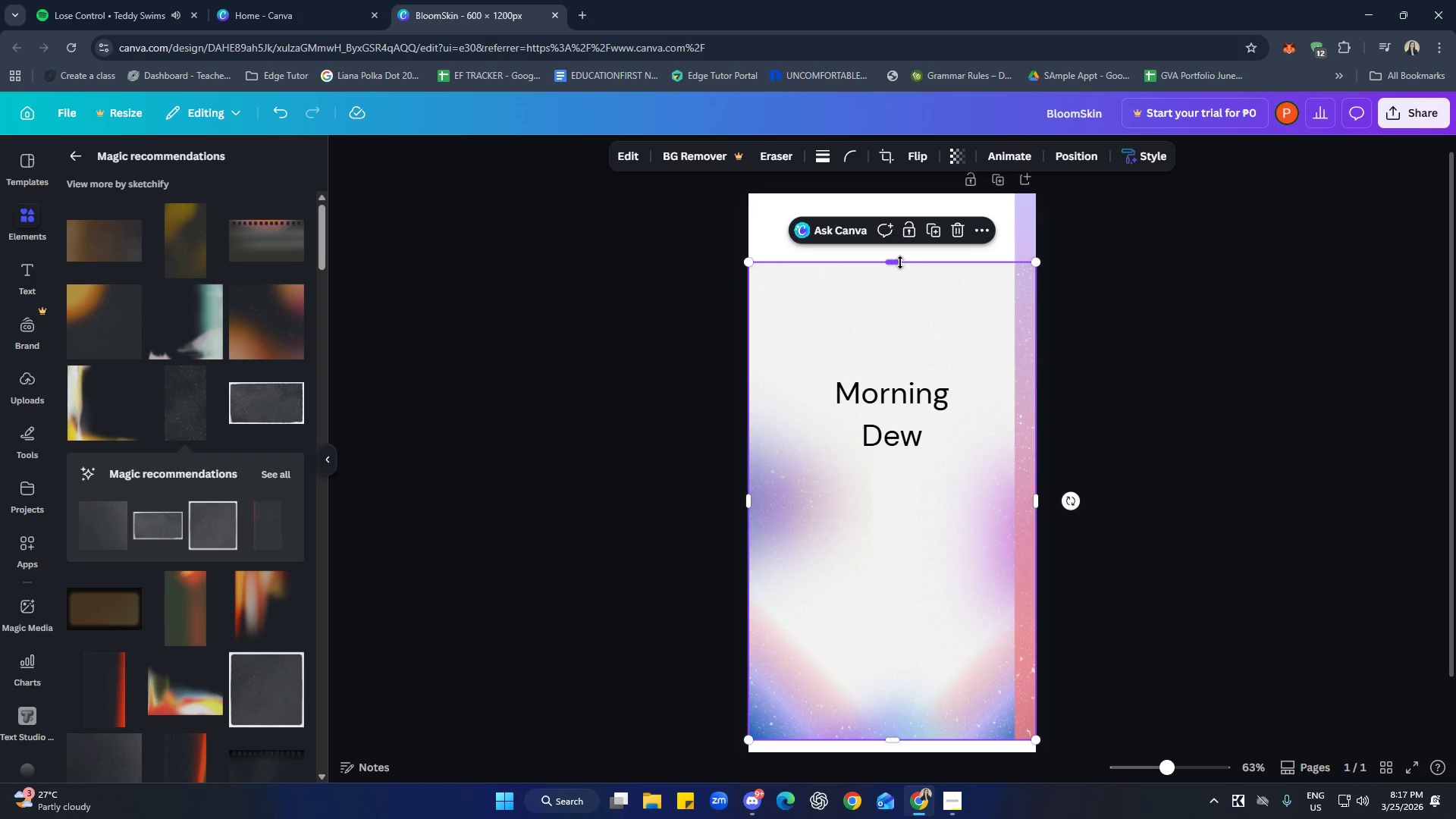 
left_click_drag(start_coordinate=[899, 262], to_coordinate=[902, 194])
 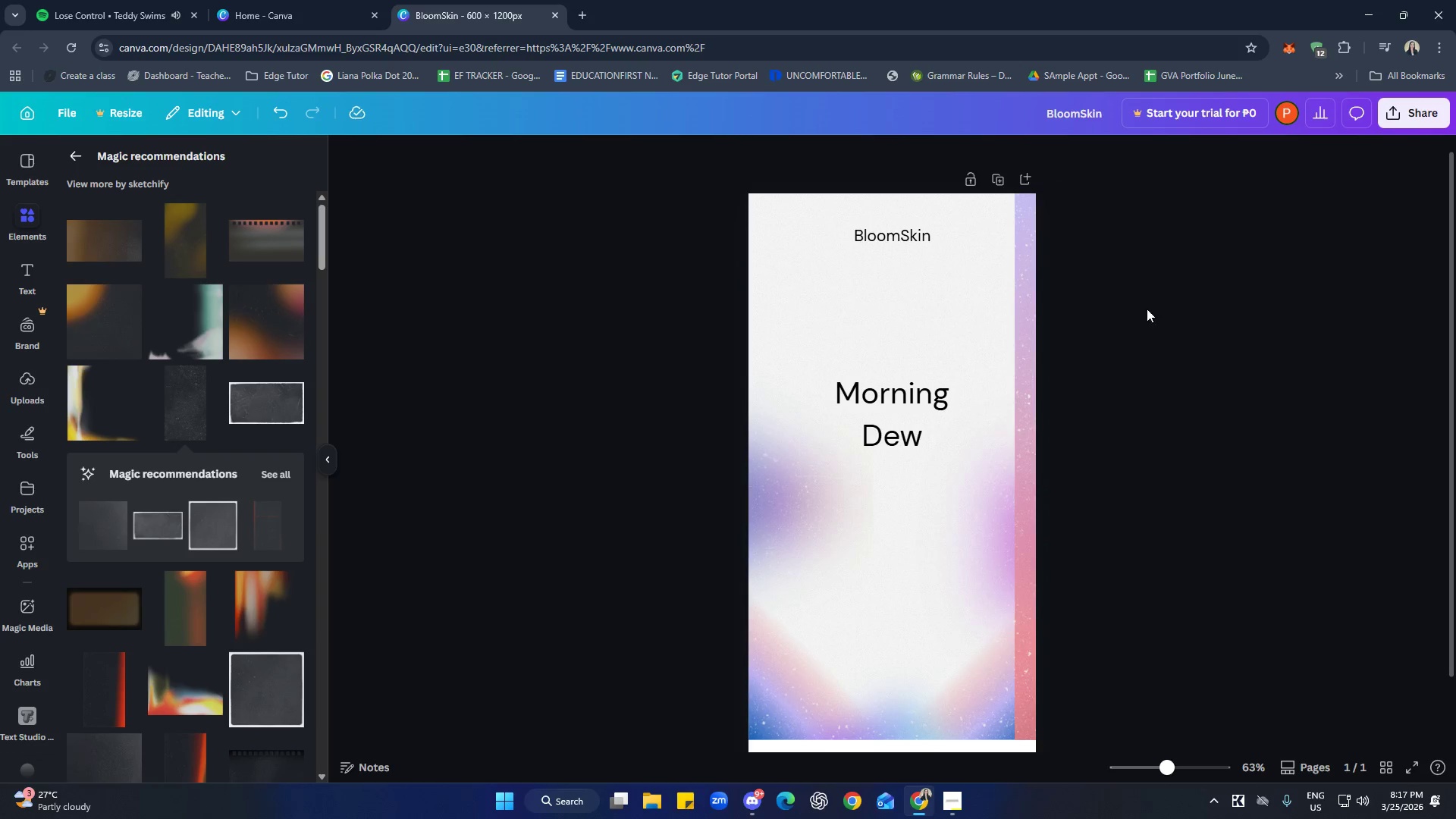 
double_click([919, 275])
 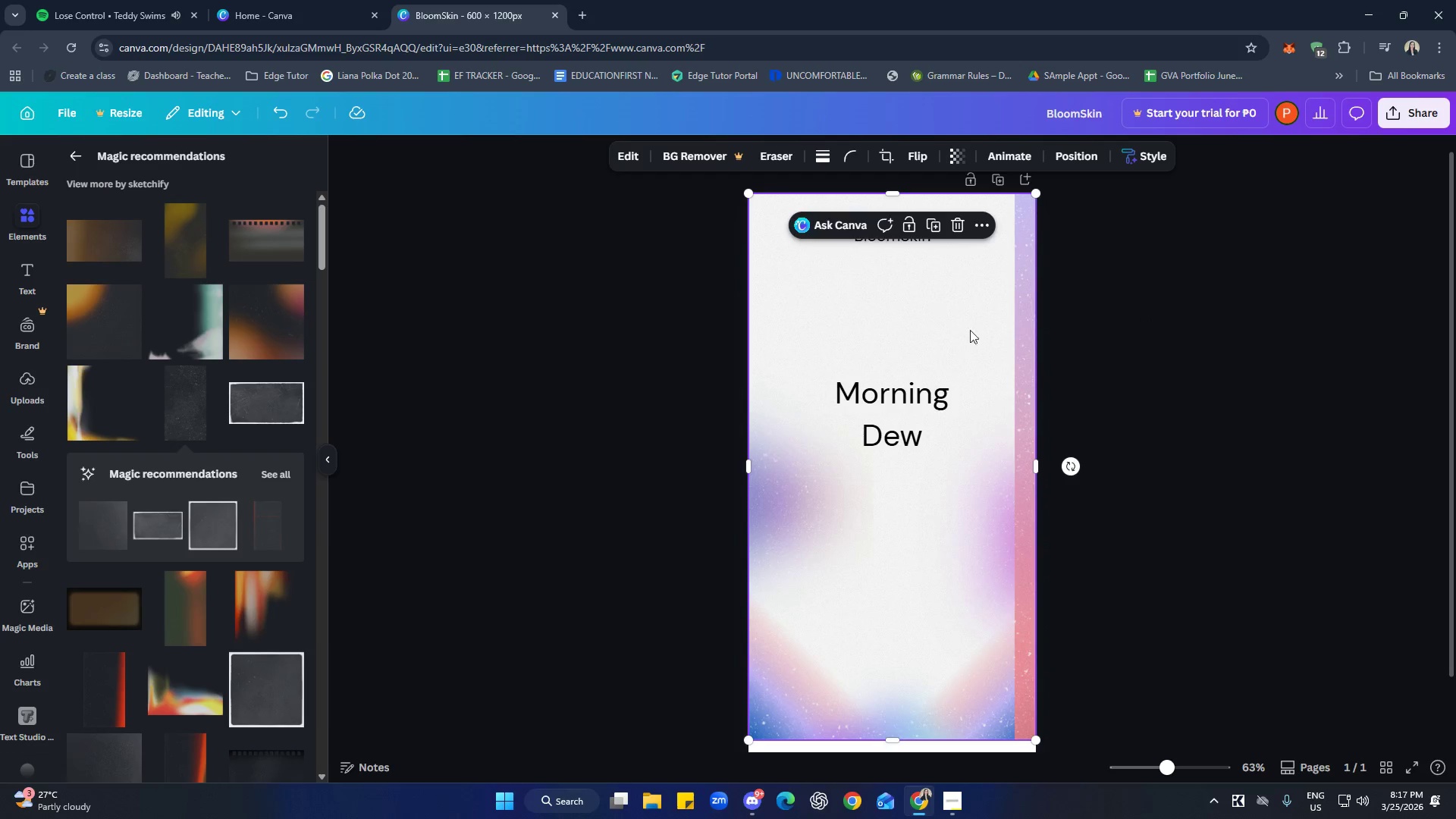 
left_click([1197, 359])
 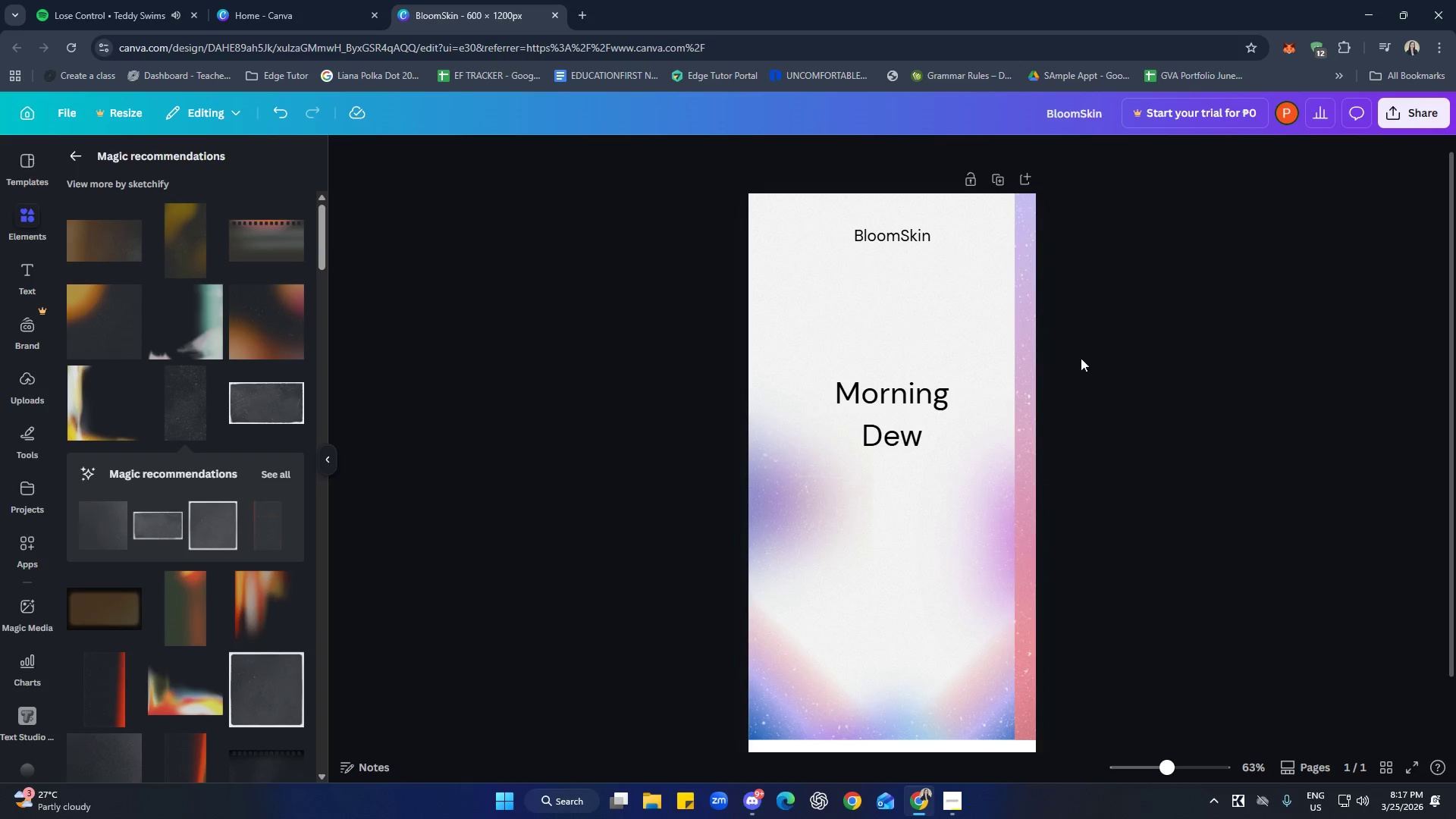 
mouse_move([943, 306])
 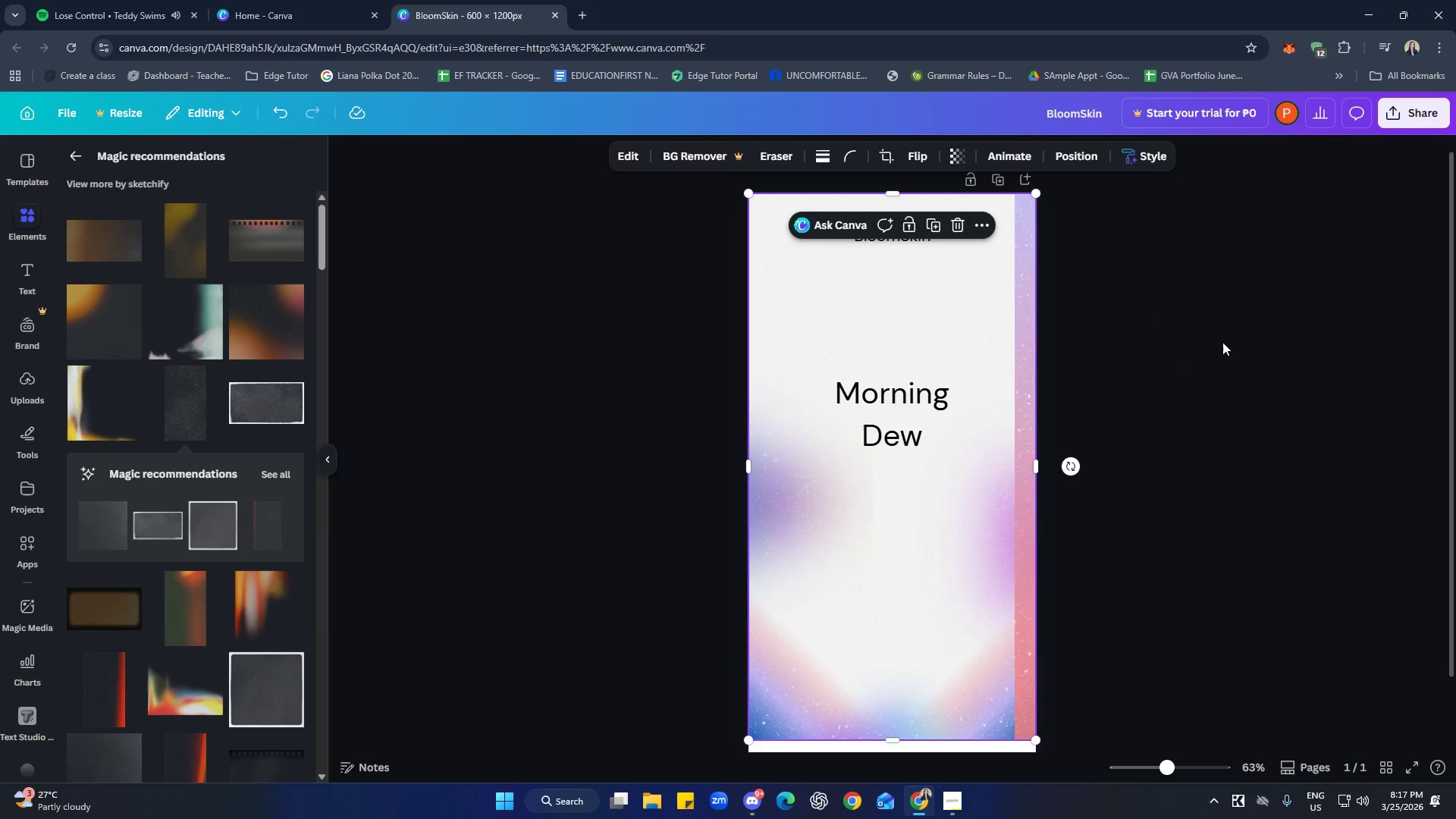 
left_click([1222, 342])
 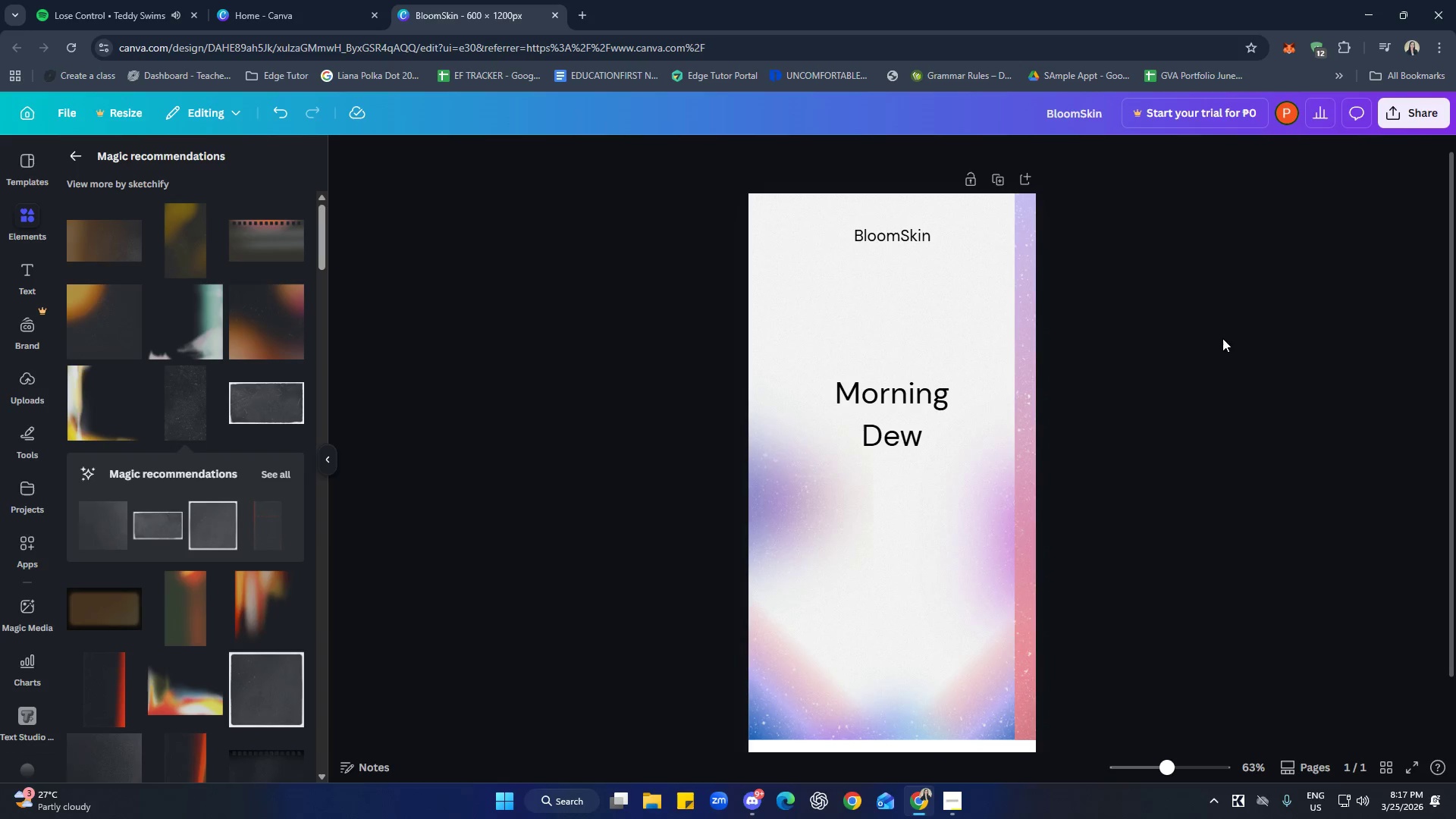 
scroll: coordinate [229, 485], scroll_direction: down, amount: 3.0
 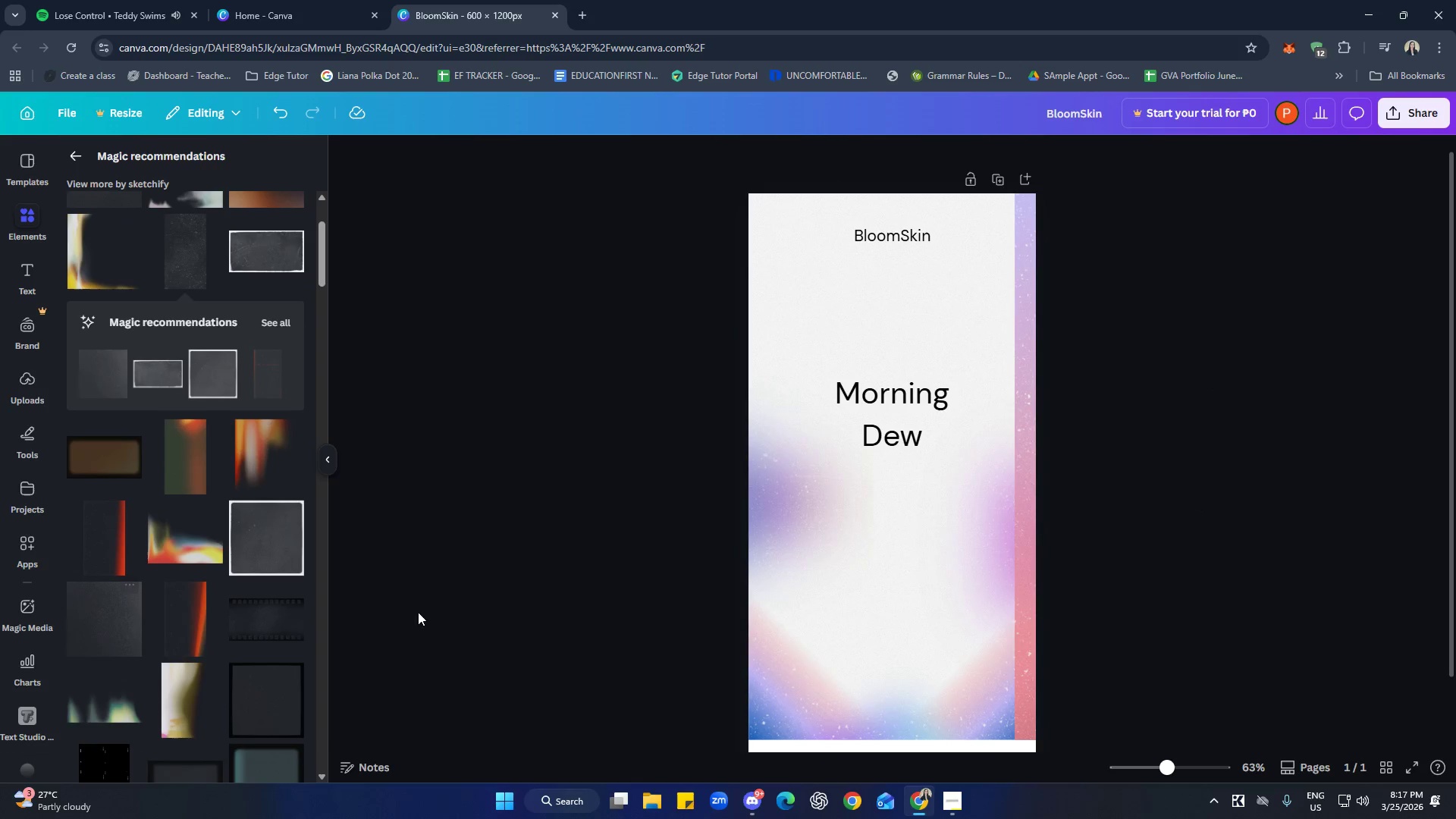 
left_click([905, 604])
 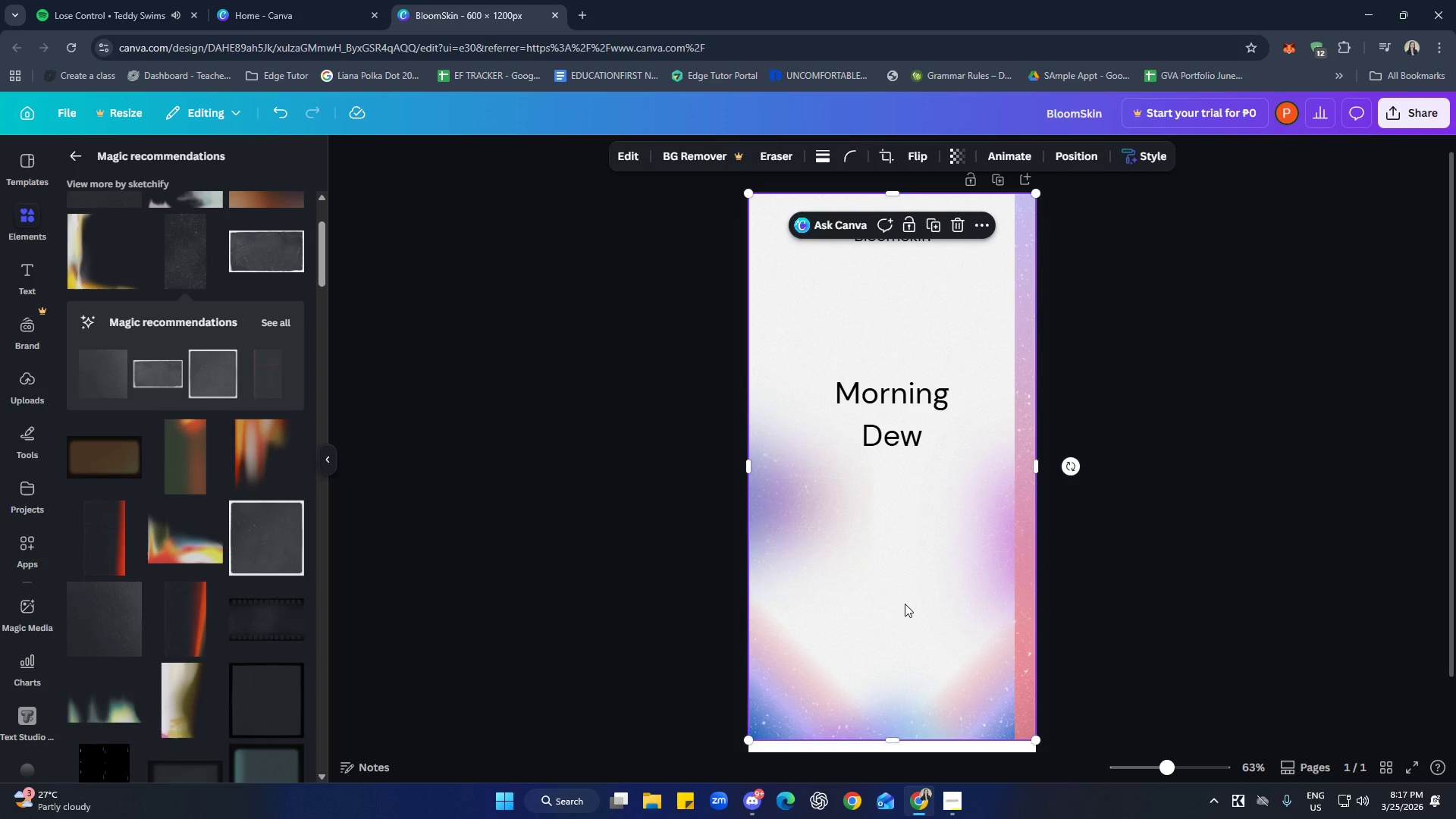 
key(Delete)
 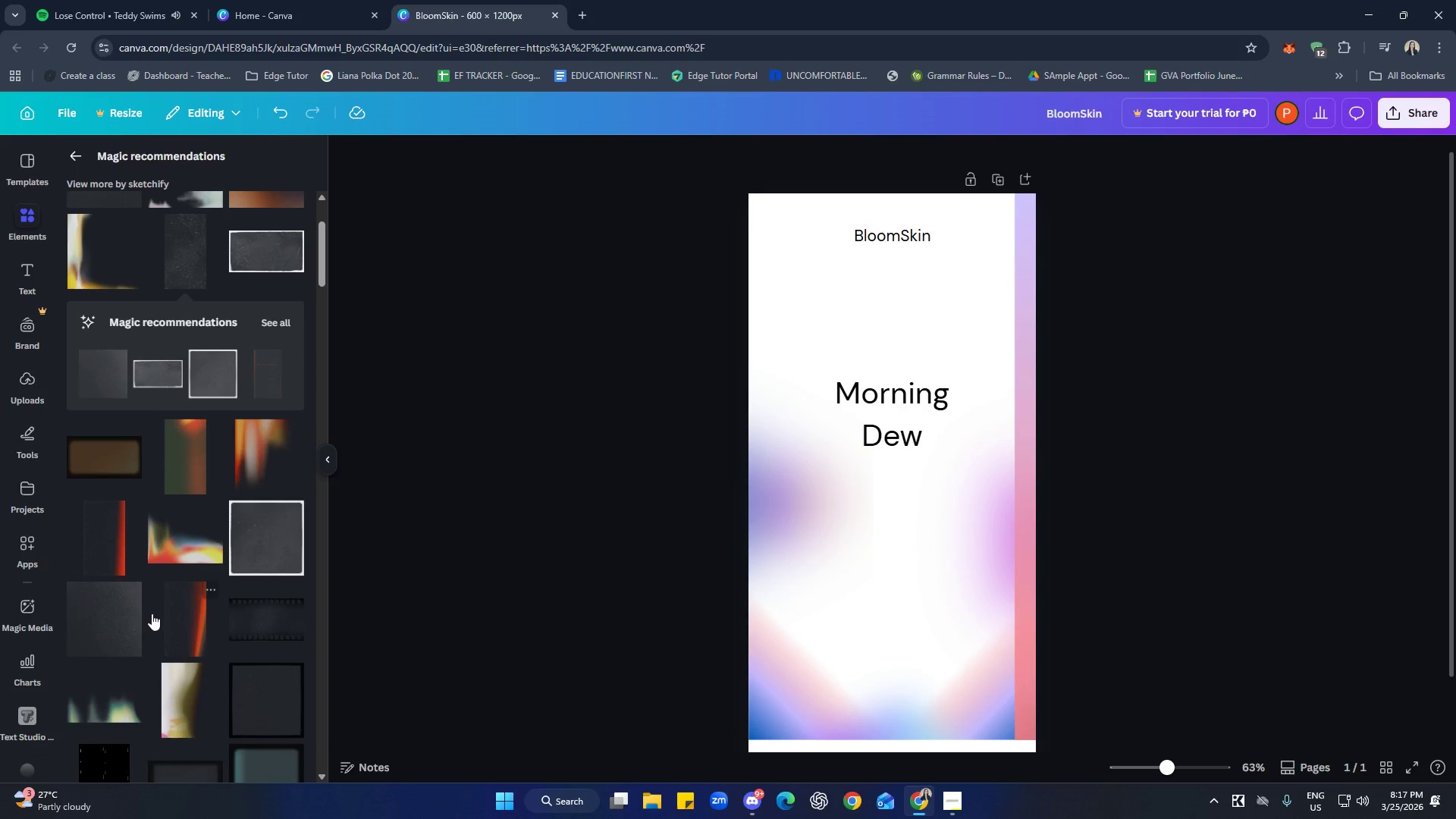 
left_click([99, 616])
 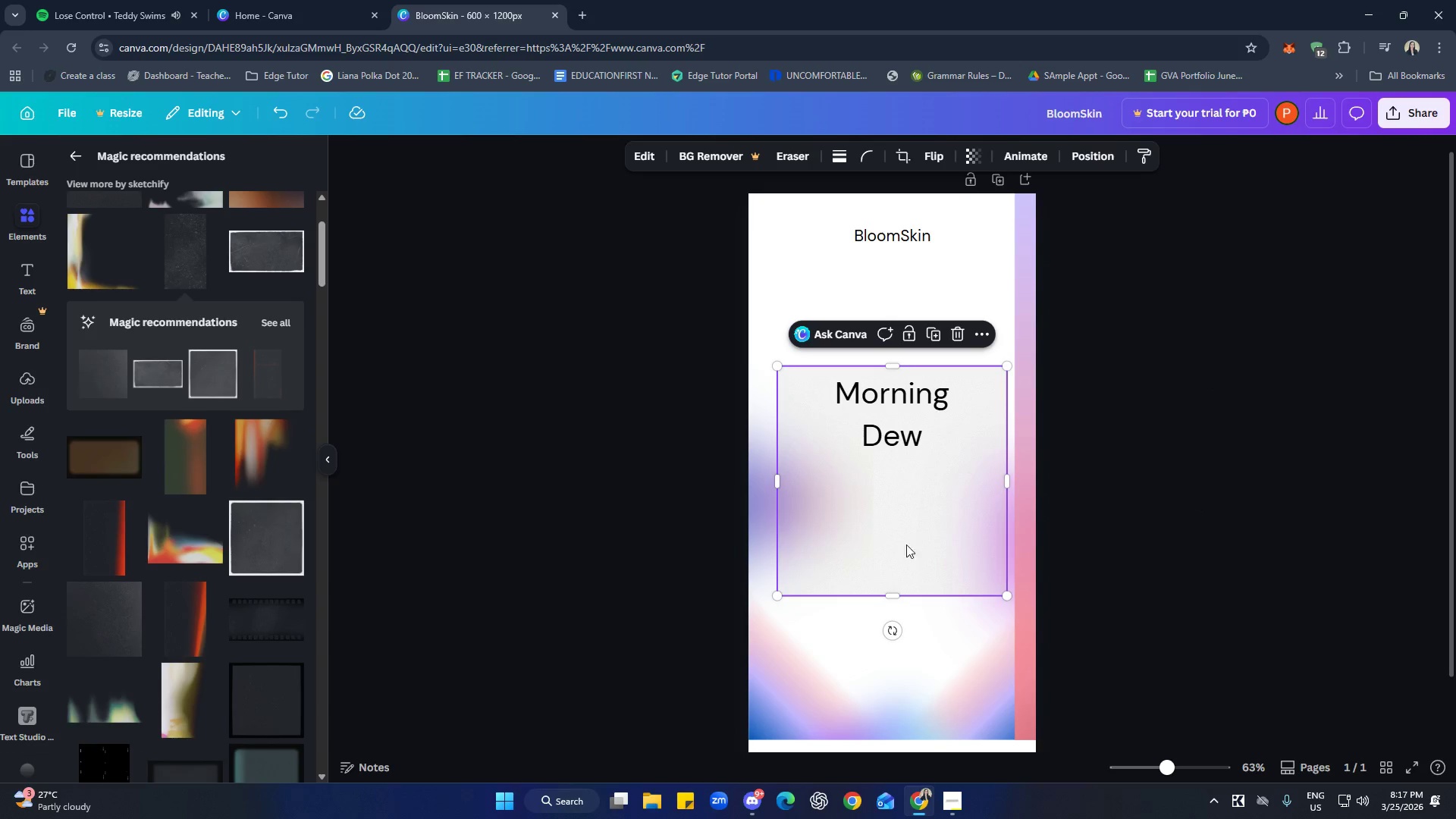 
left_click_drag(start_coordinate=[932, 540], to_coordinate=[948, 683])
 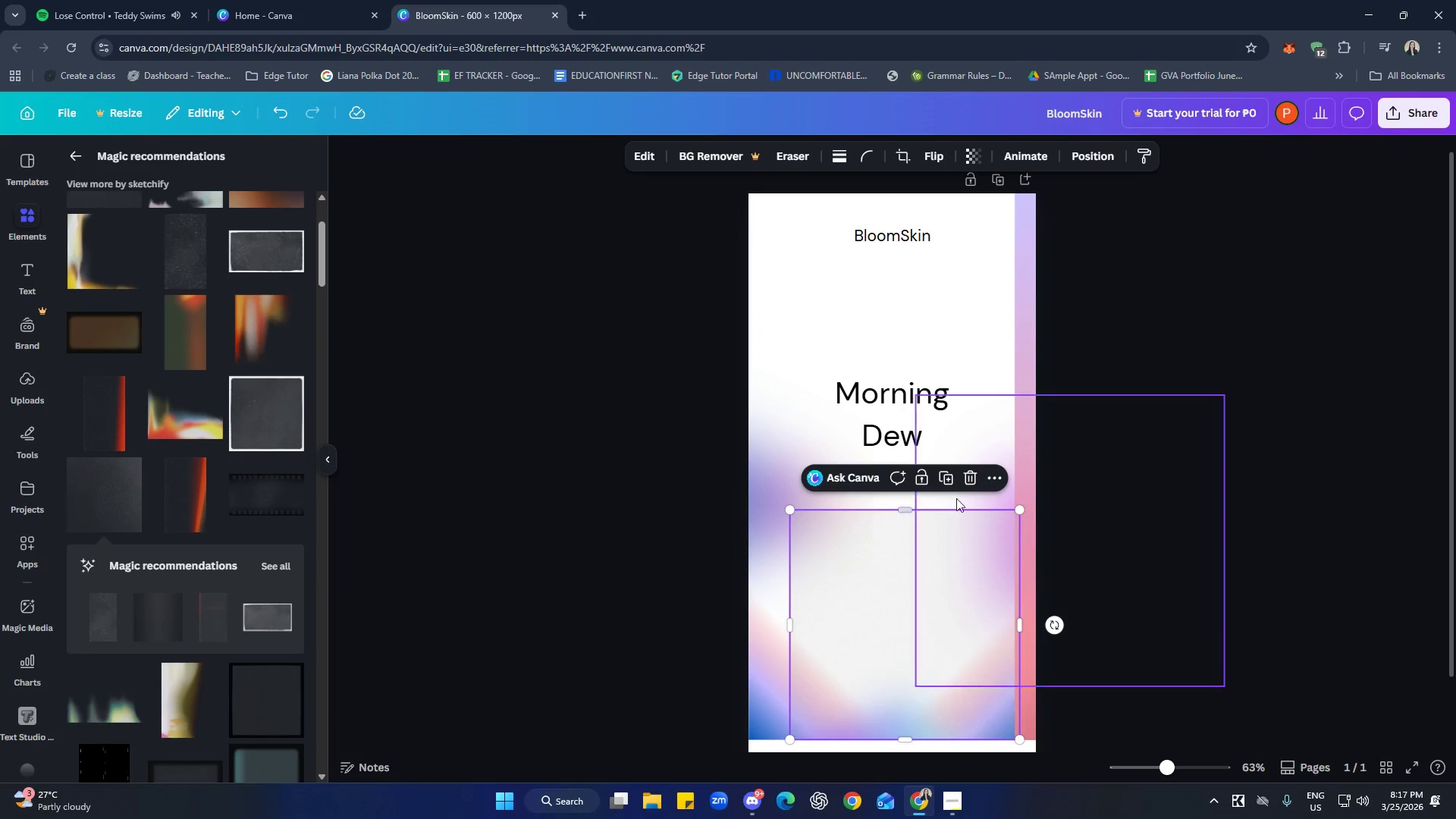 
left_click([966, 479])
 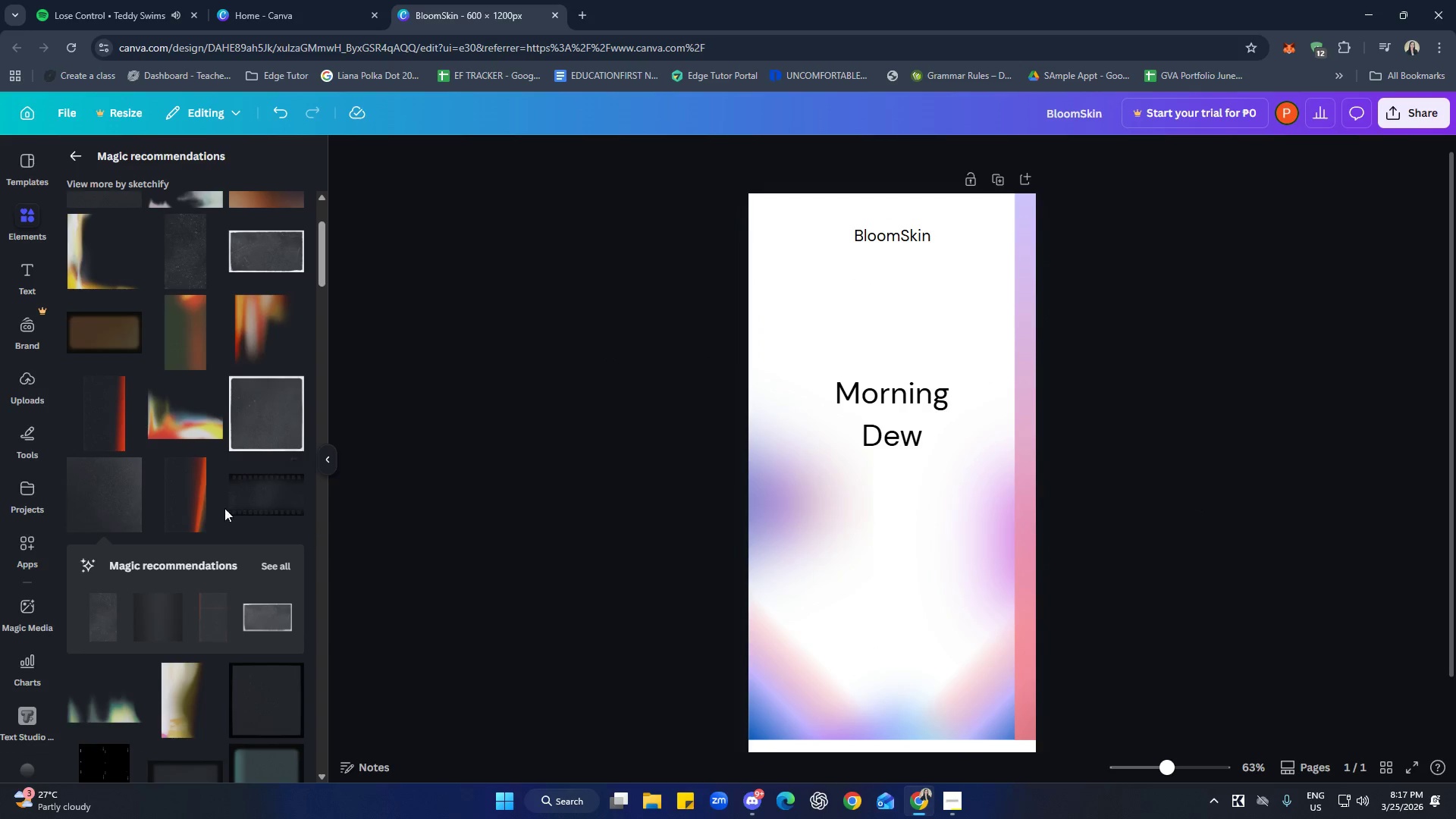 
scroll: coordinate [218, 506], scroll_direction: down, amount: 2.0
 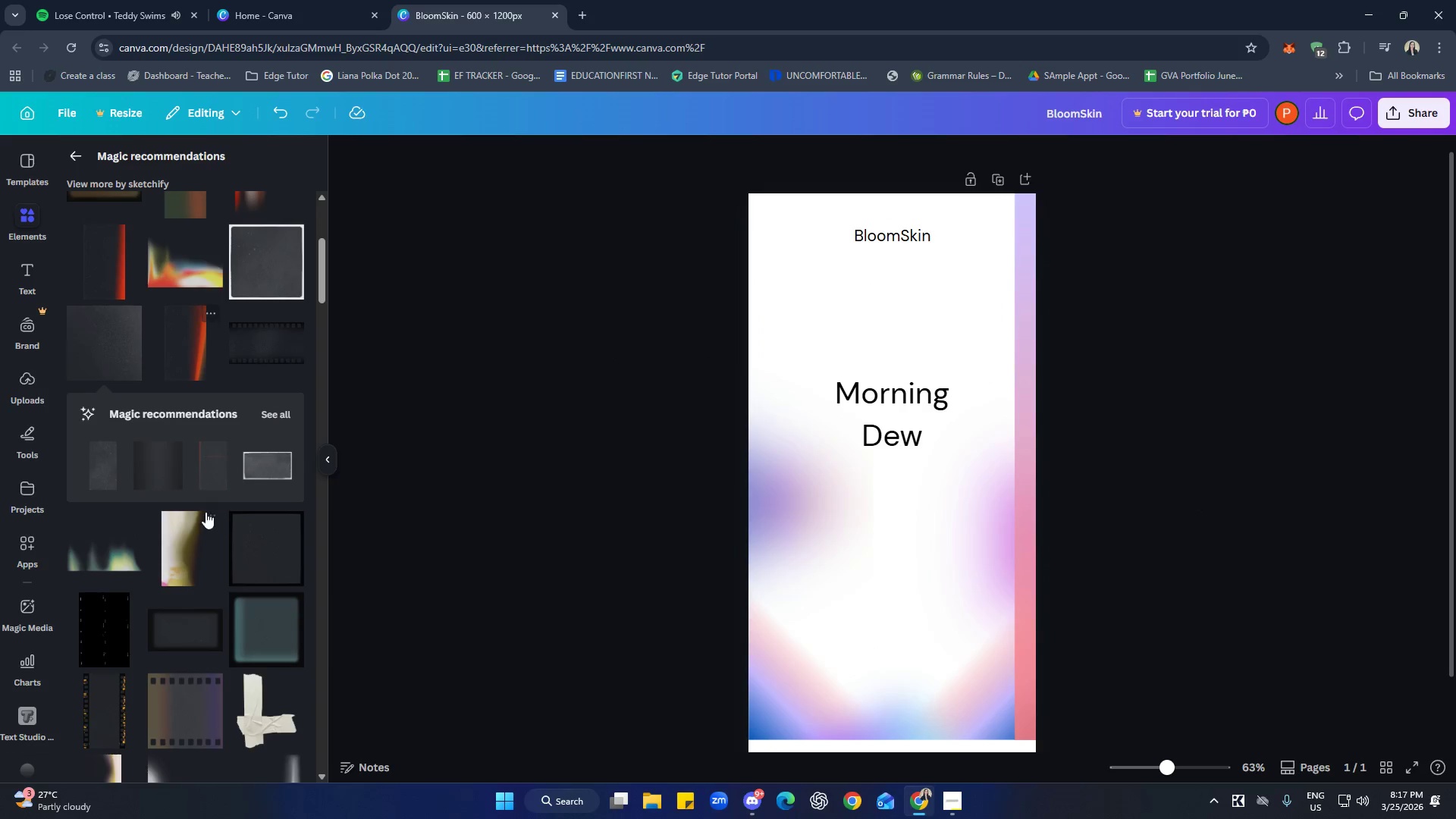 
scroll: coordinate [199, 410], scroll_direction: up, amount: 3.0
 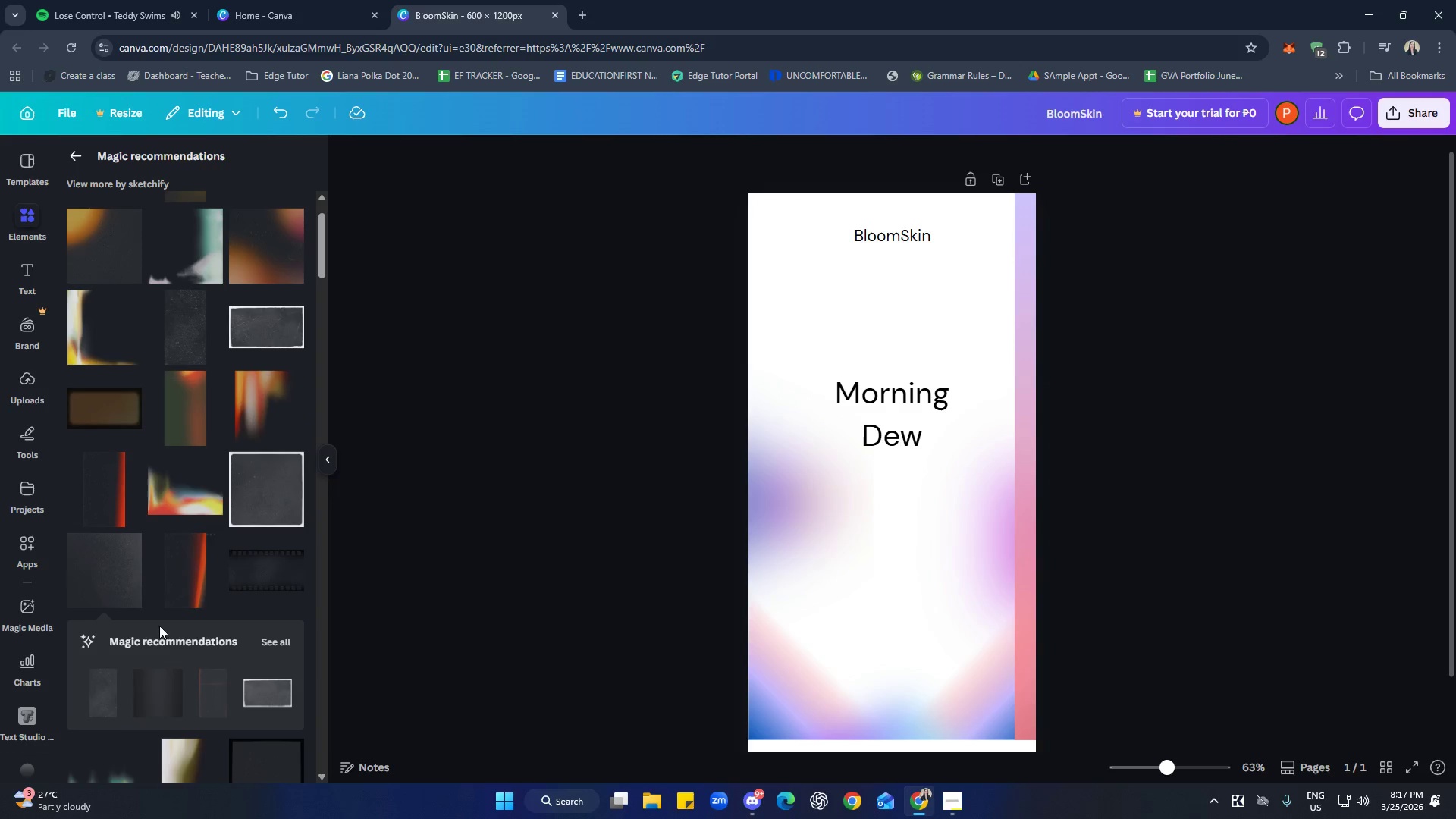 
left_click([104, 700])
 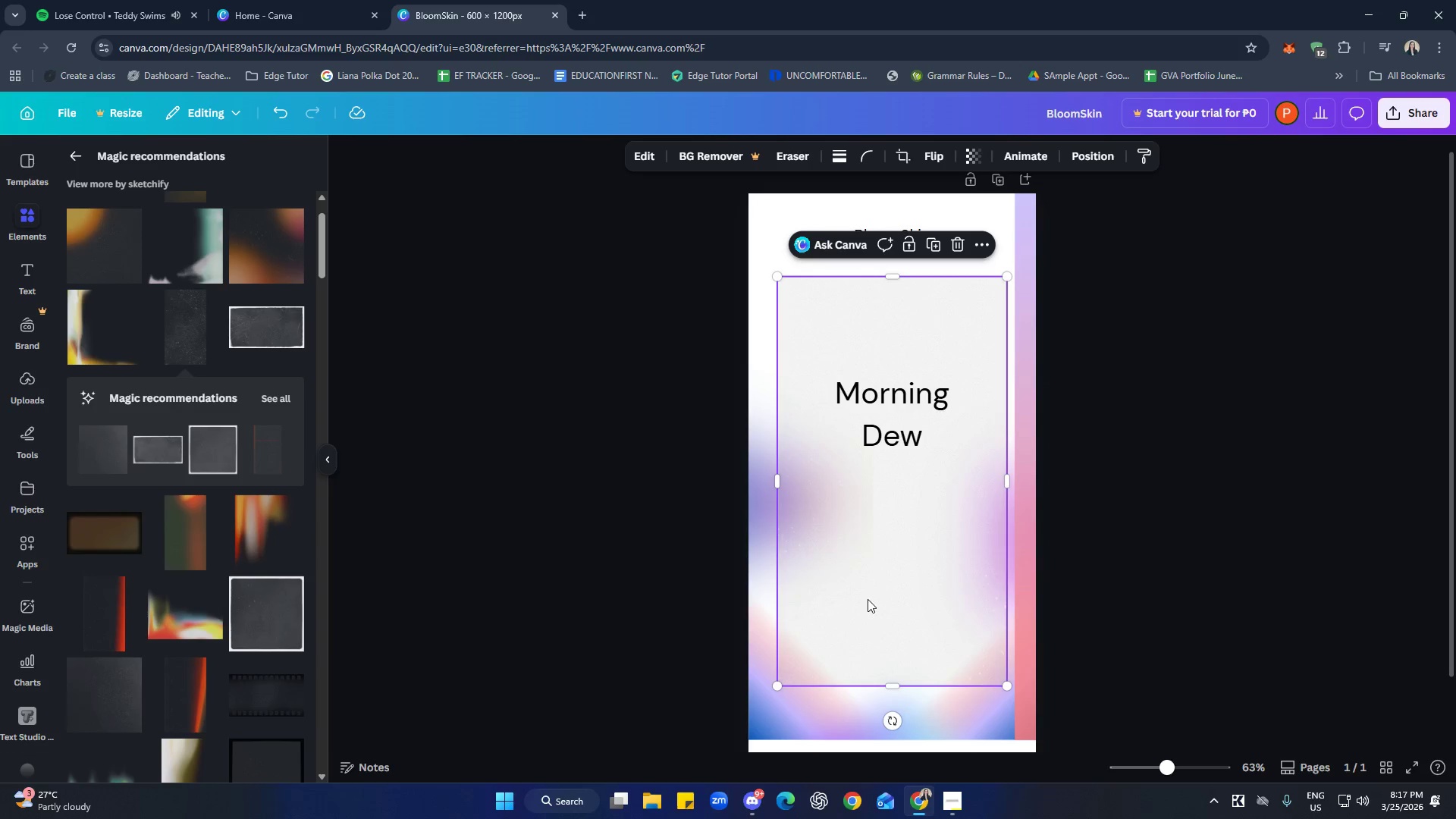 
left_click_drag(start_coordinate=[896, 598], to_coordinate=[865, 556])
 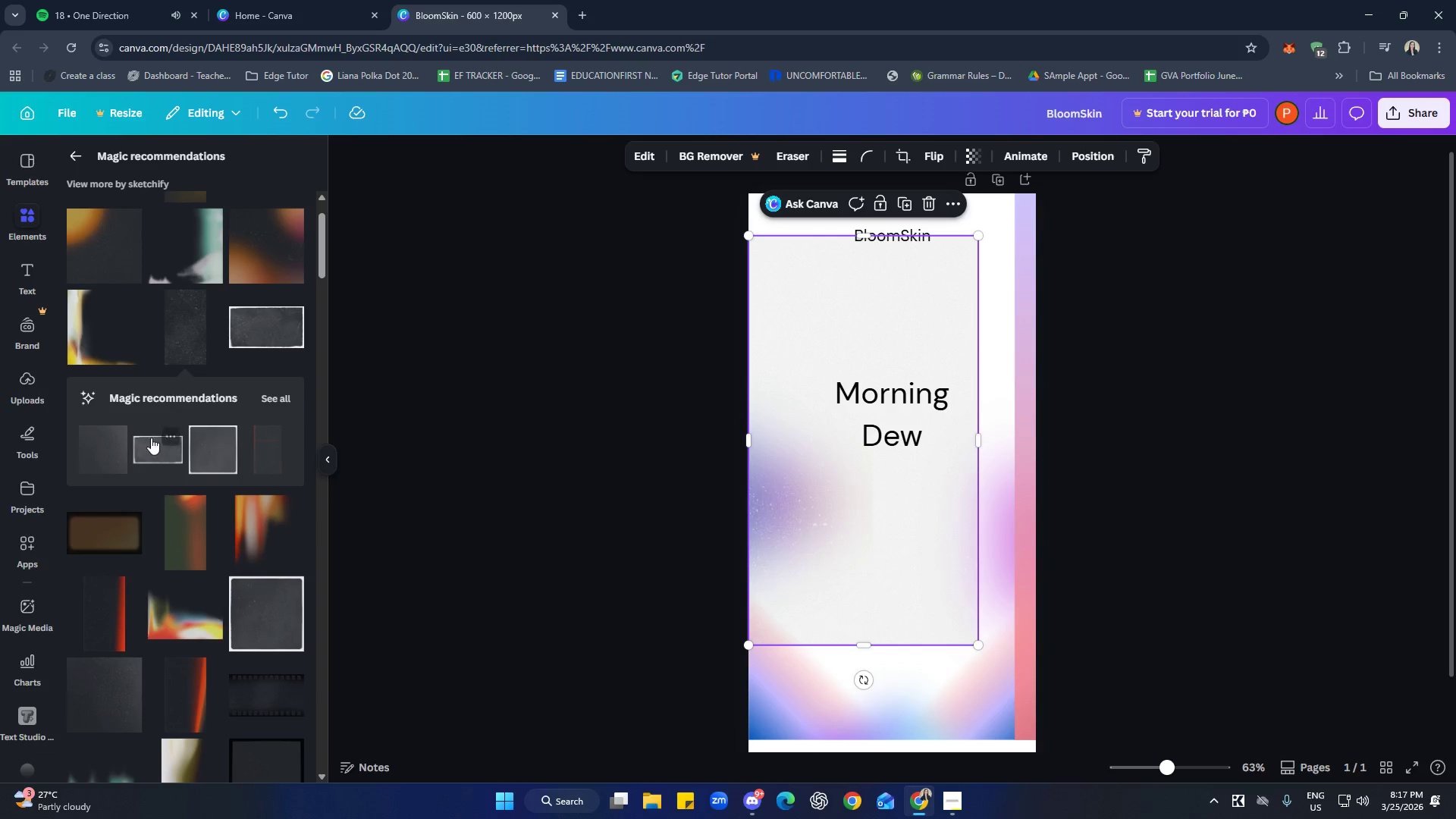 
scroll: coordinate [199, 610], scroll_direction: none, amount: 0.0
 